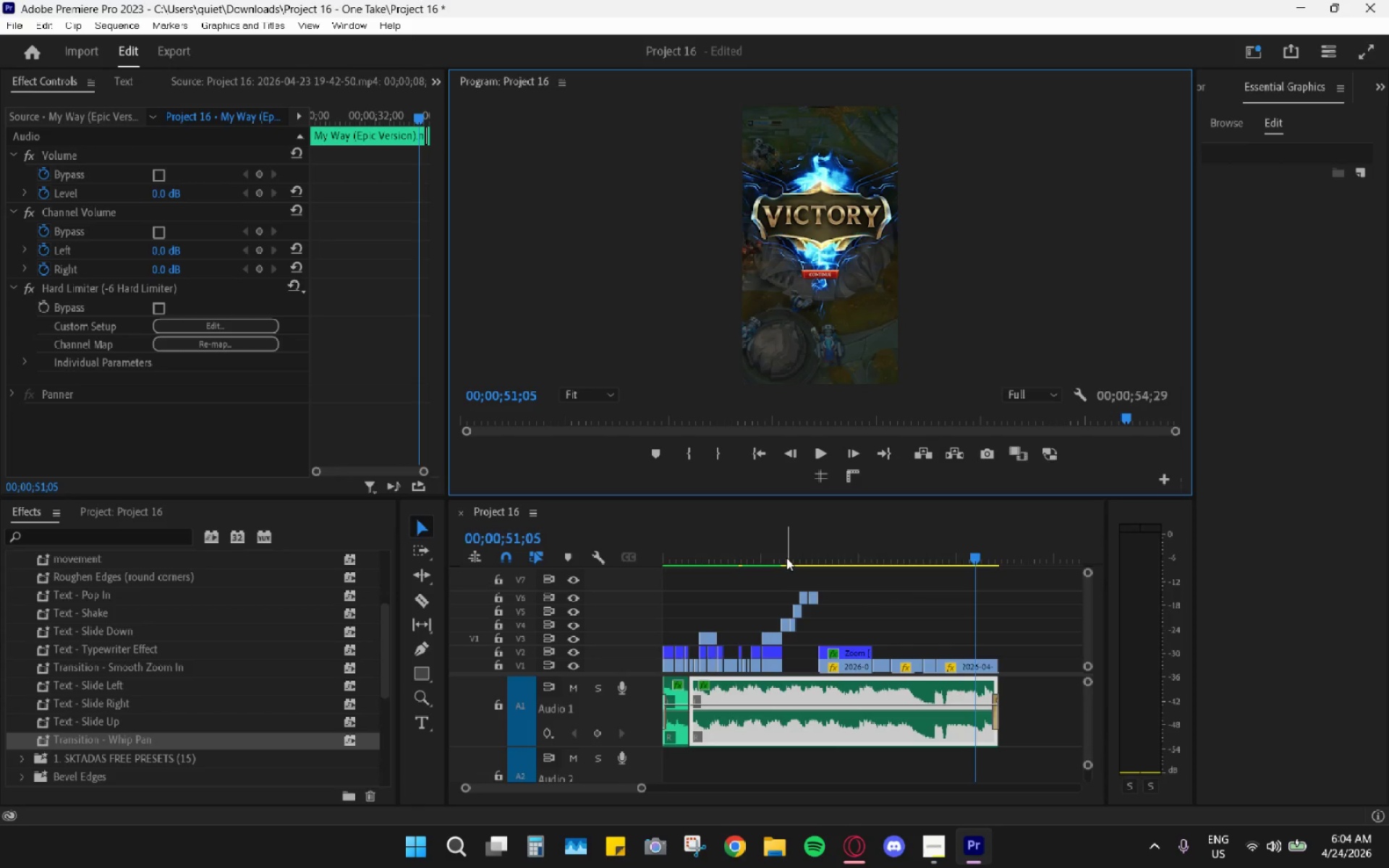 
left_click_drag(start_coordinate=[786, 556], to_coordinate=[635, 537])
 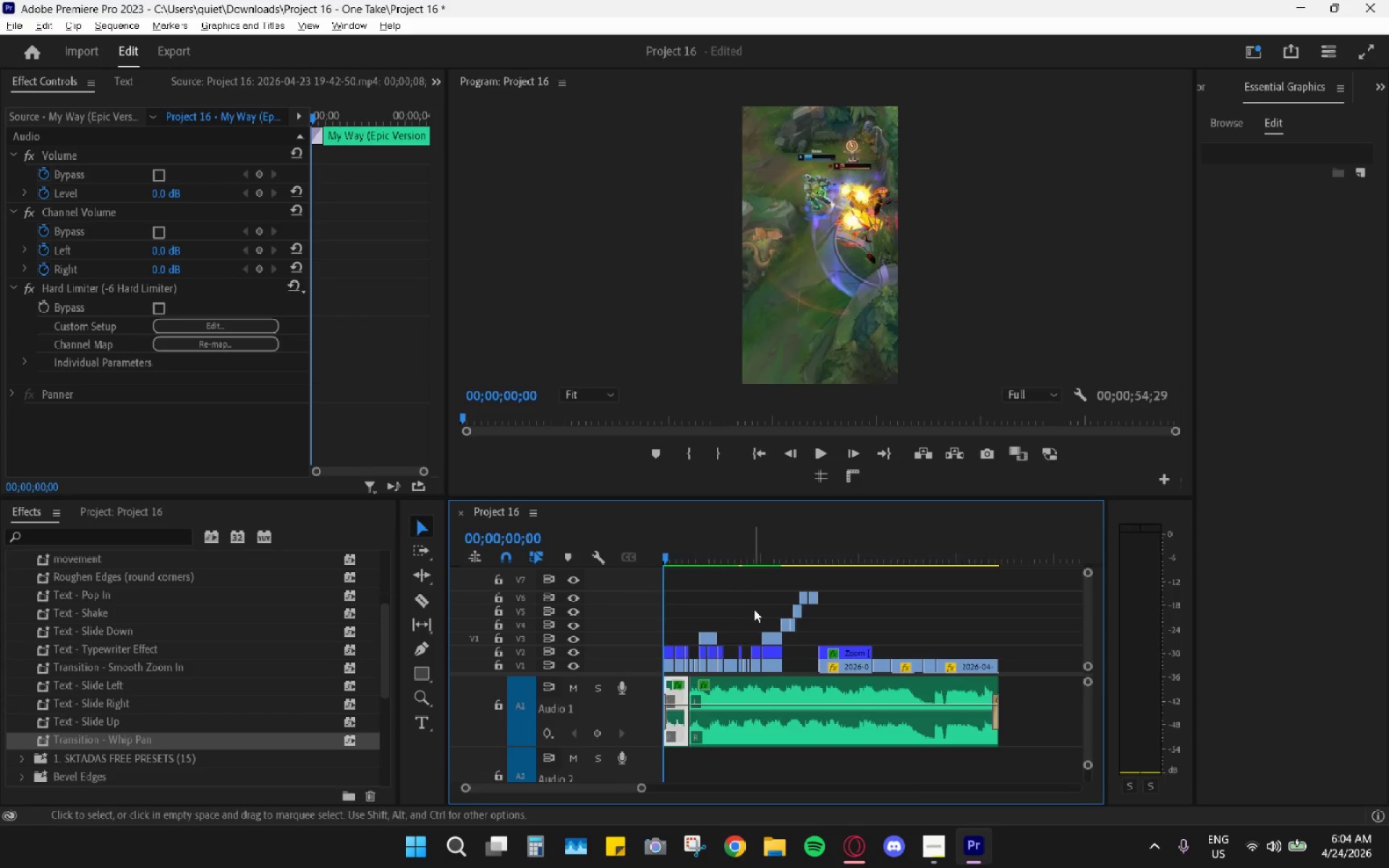 
hold_key(key=AltLeft, duration=0.56)
 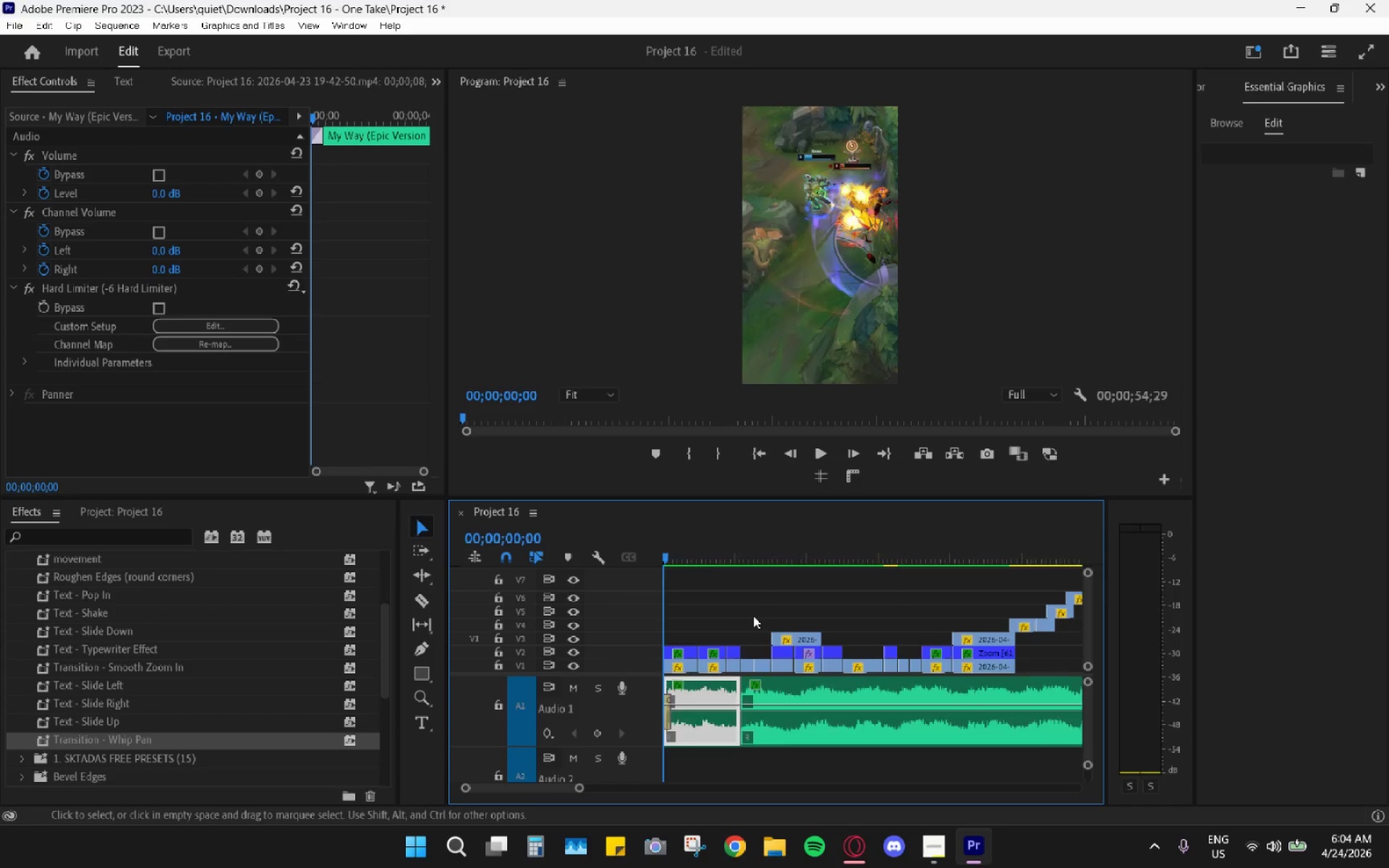 
hold_key(key=AltLeft, duration=0.52)
 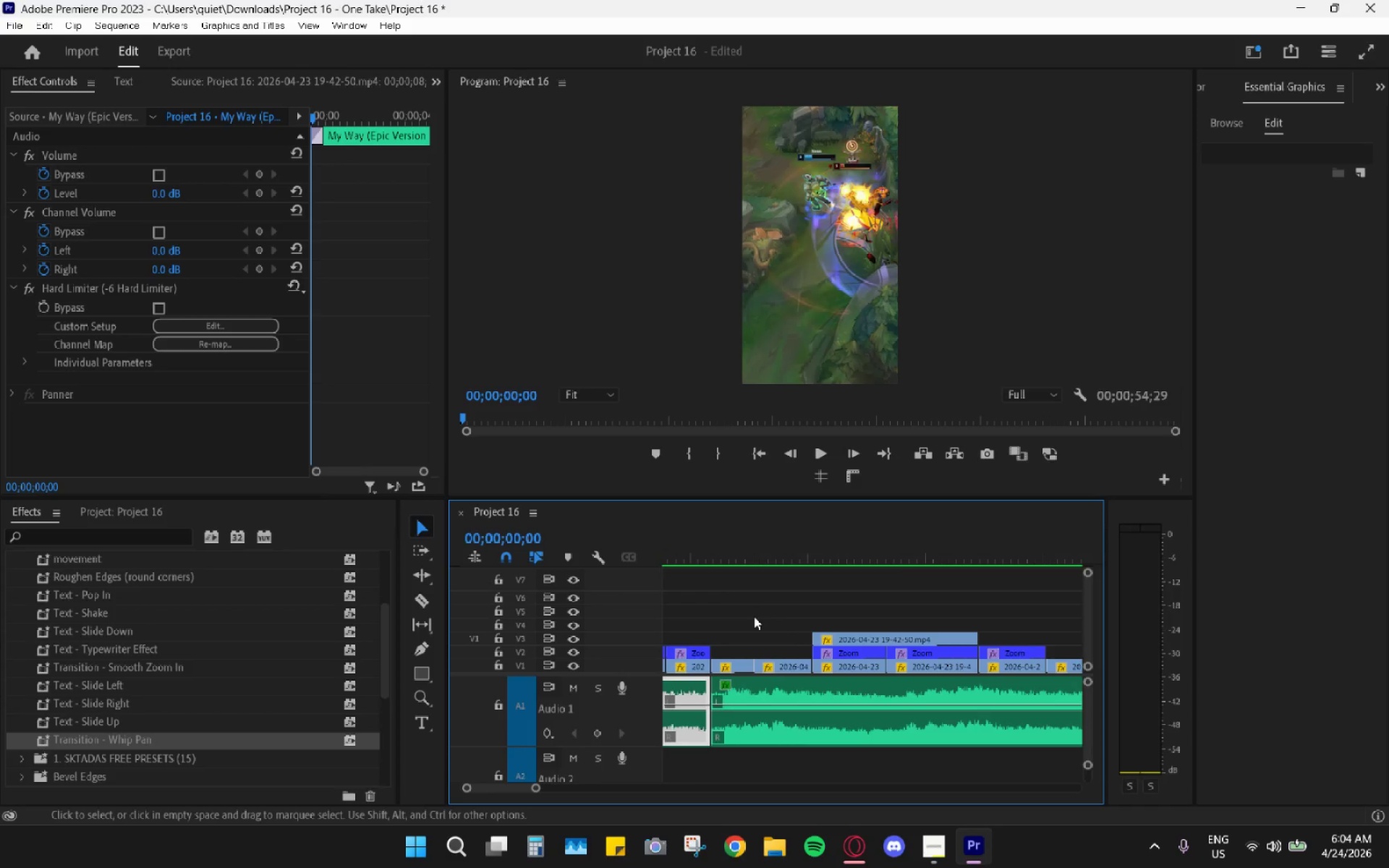 
key(Space)
 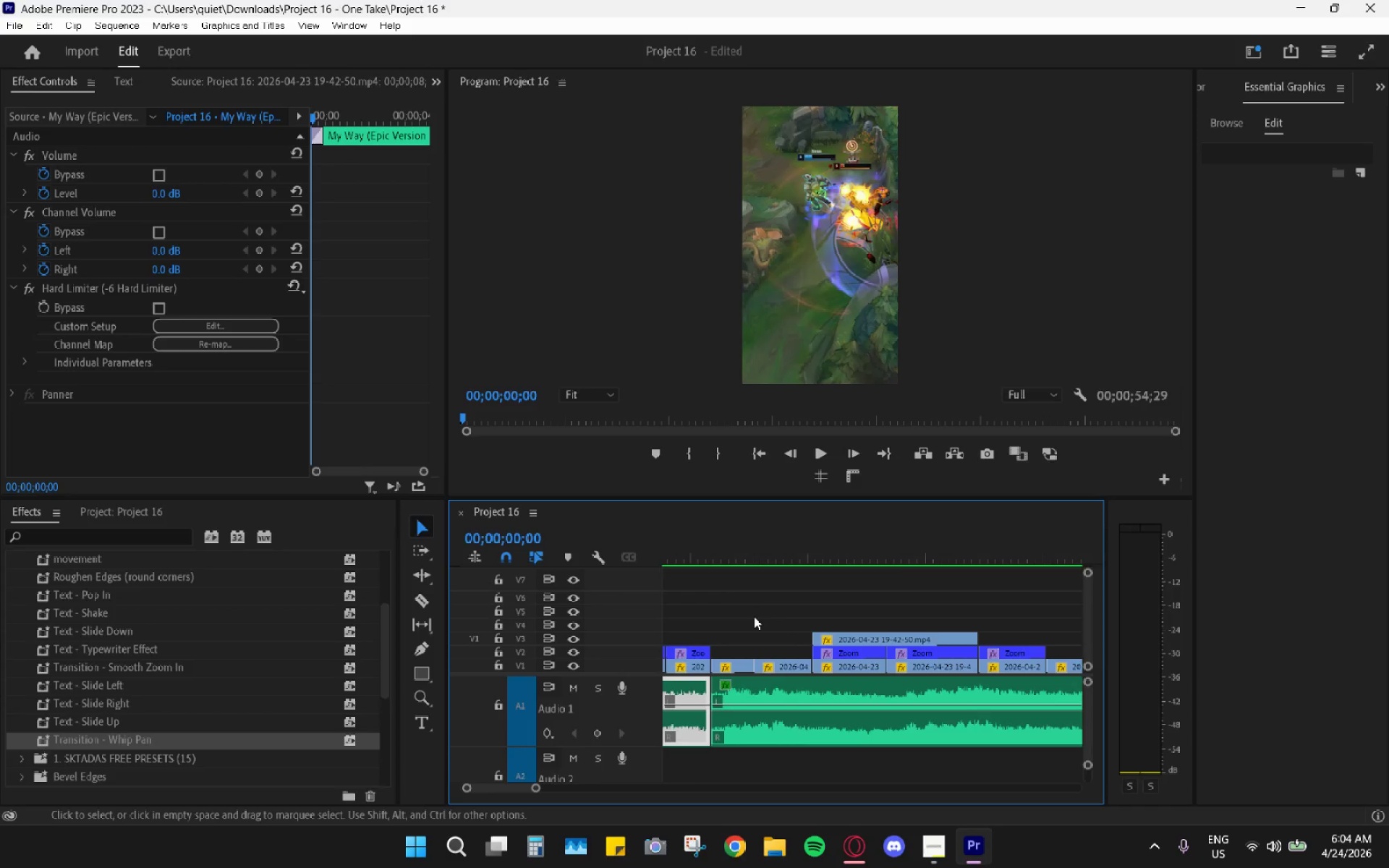 
scroll: coordinate [754, 616], scroll_direction: up, amount: 33.0
 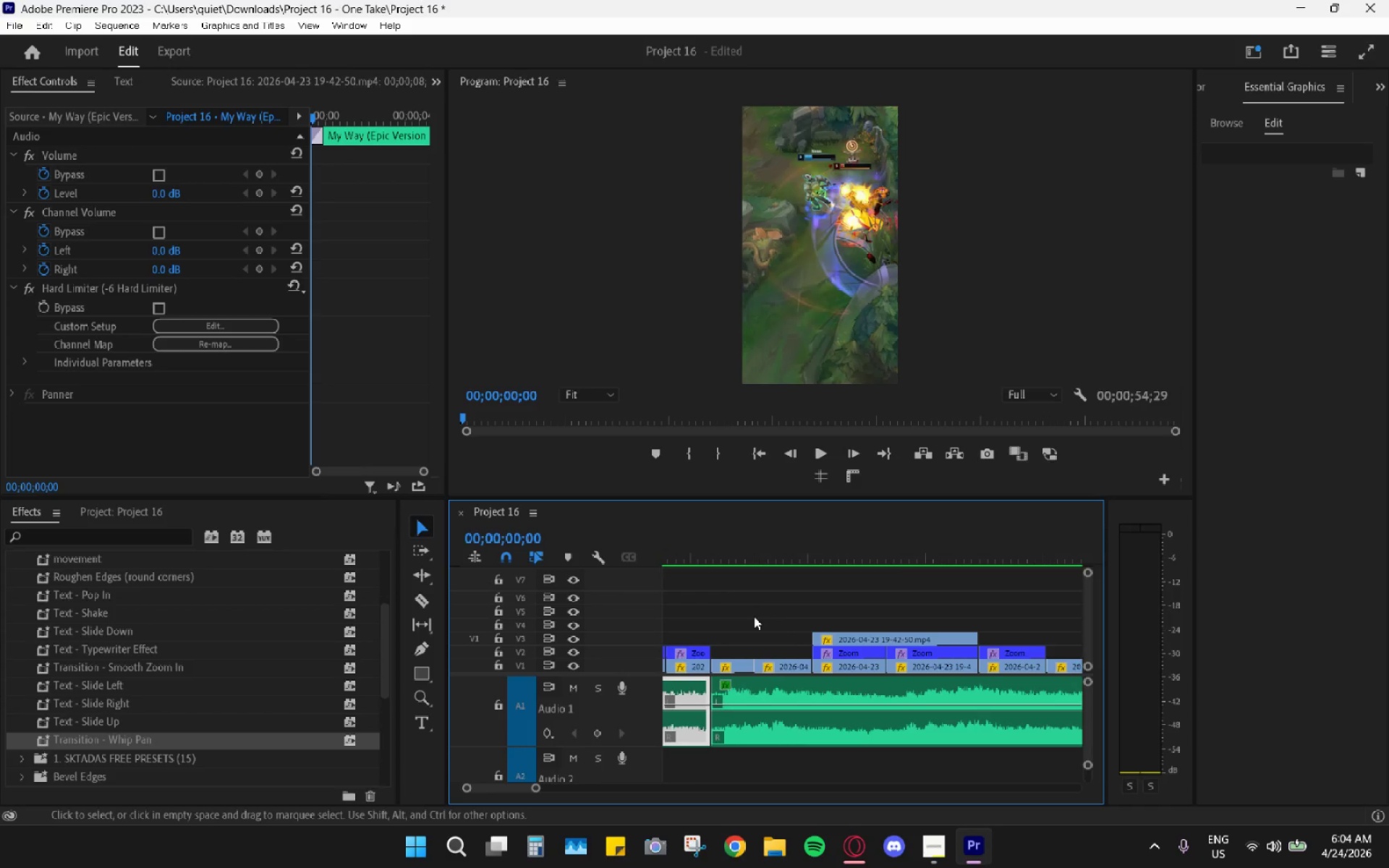 
left_click([739, 544])
 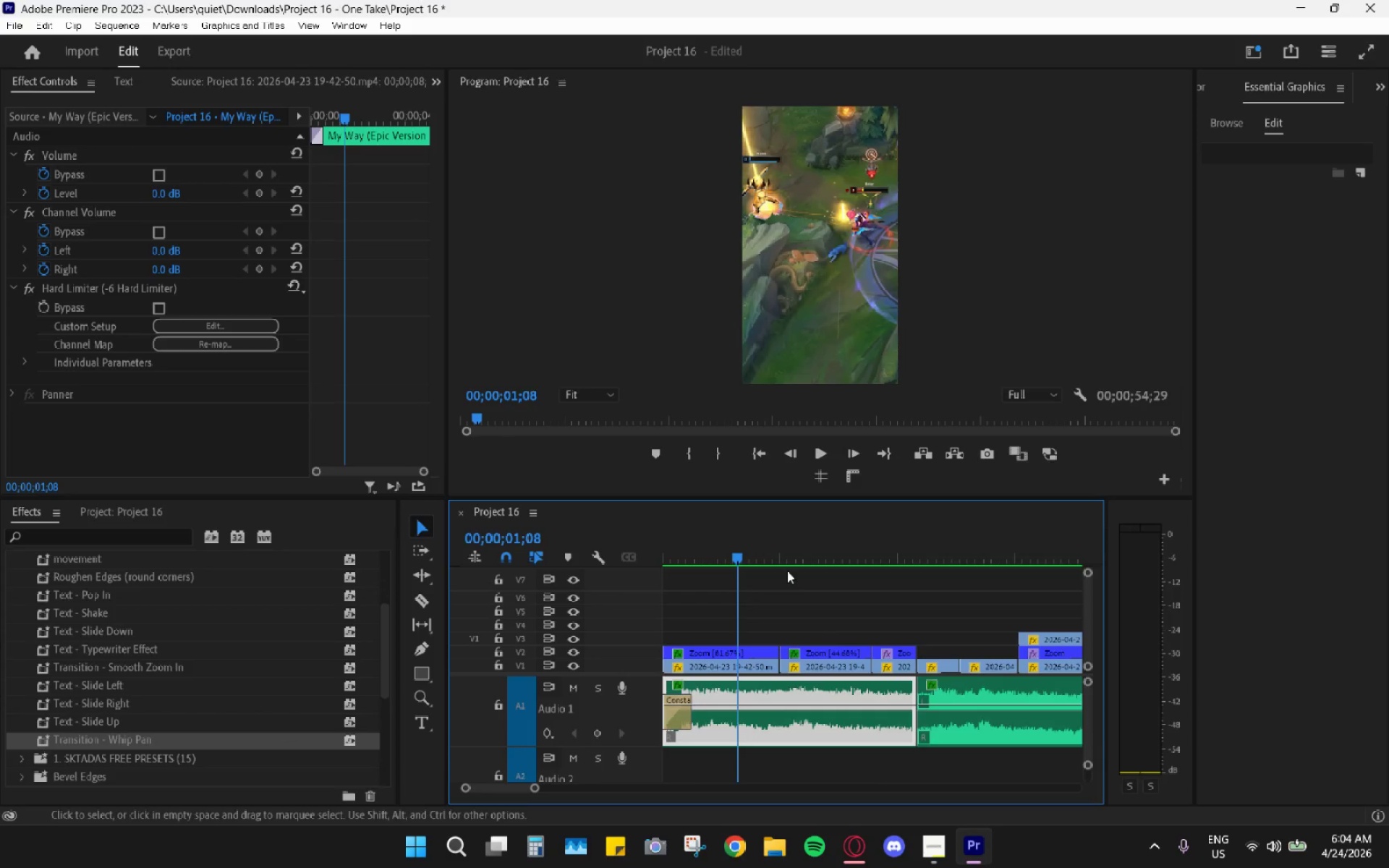 
key(Space)
 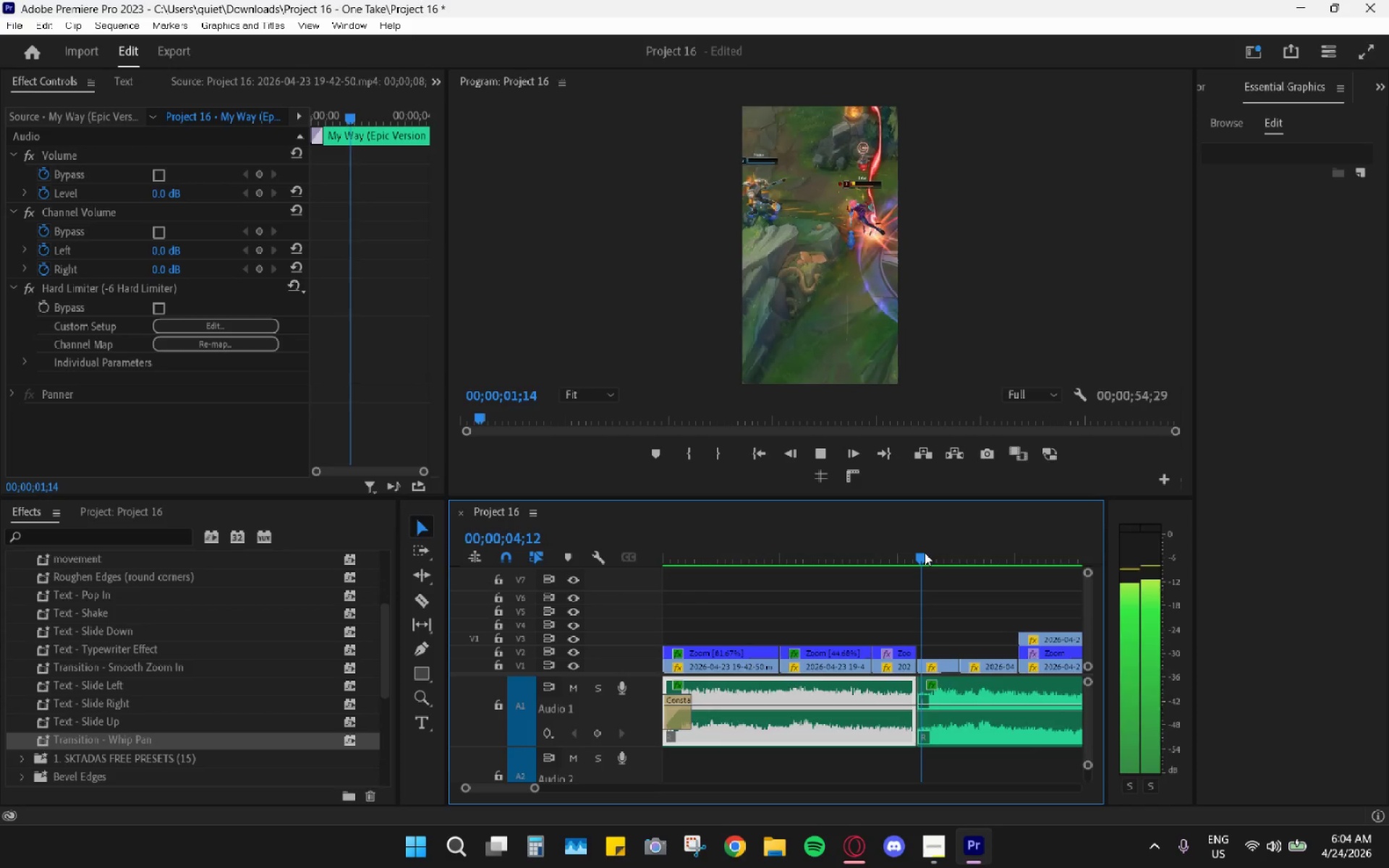 
left_click_drag(start_coordinate=[922, 553], to_coordinate=[922, 558])
 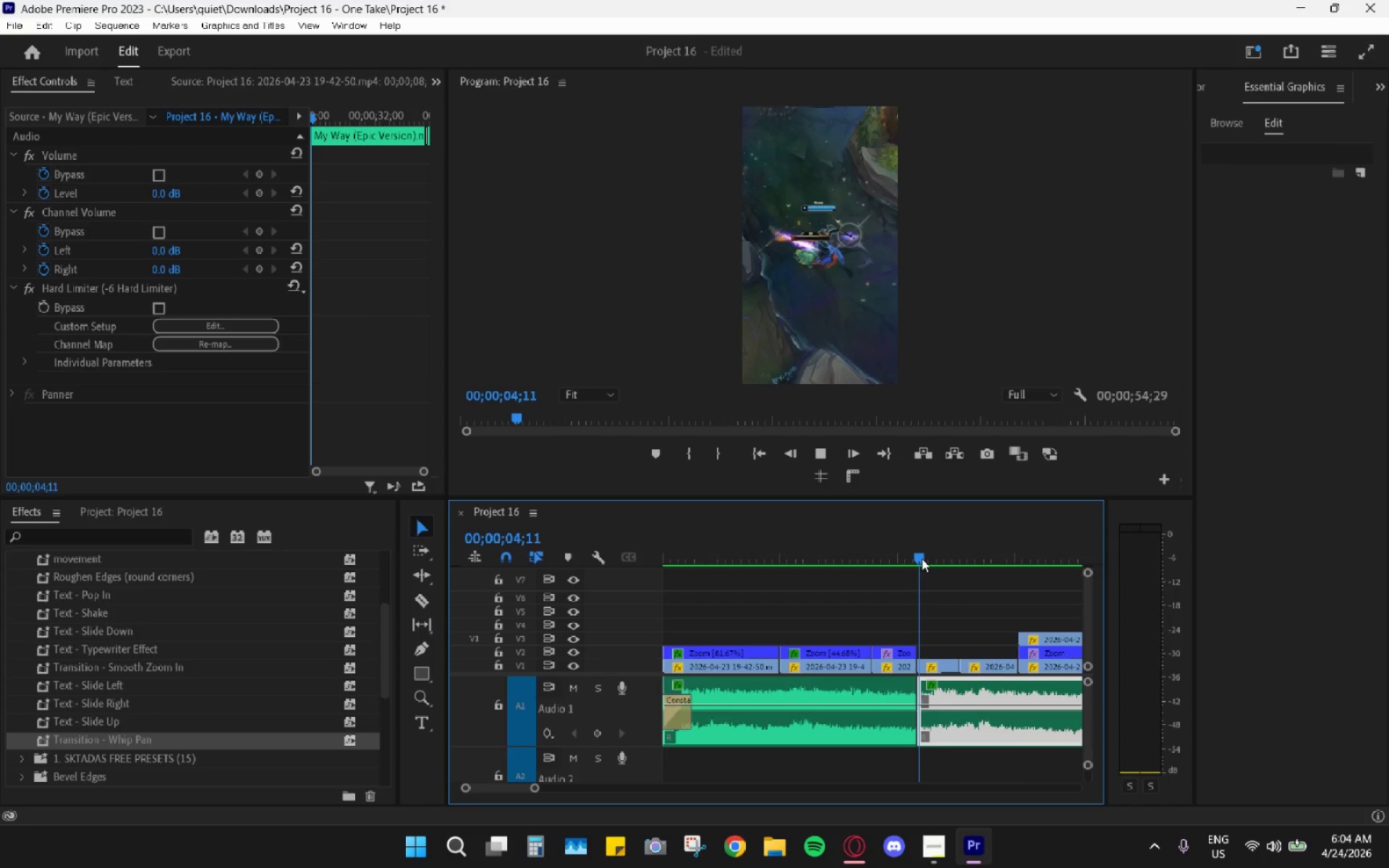 
key(Space)
 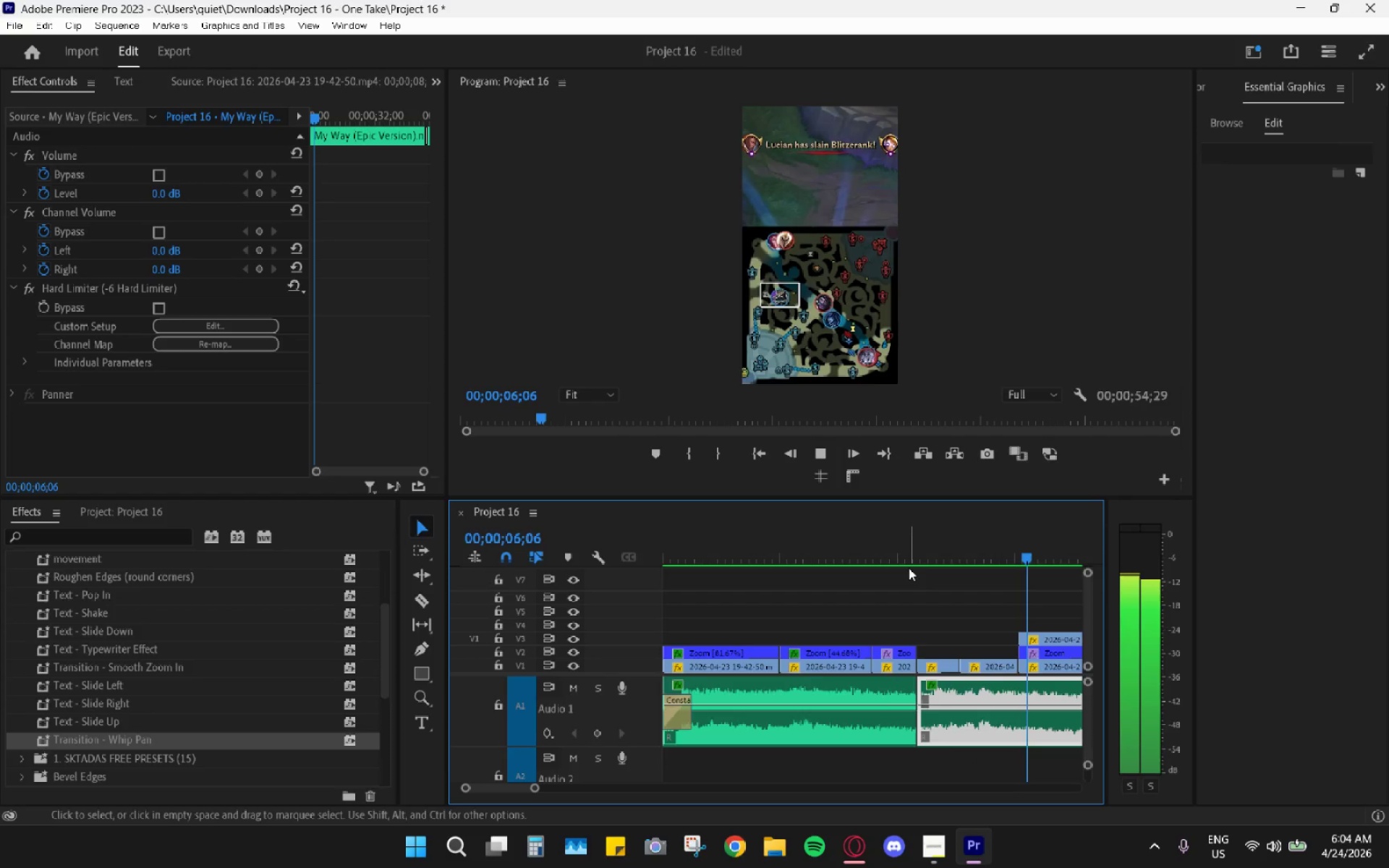 
key(Space)
 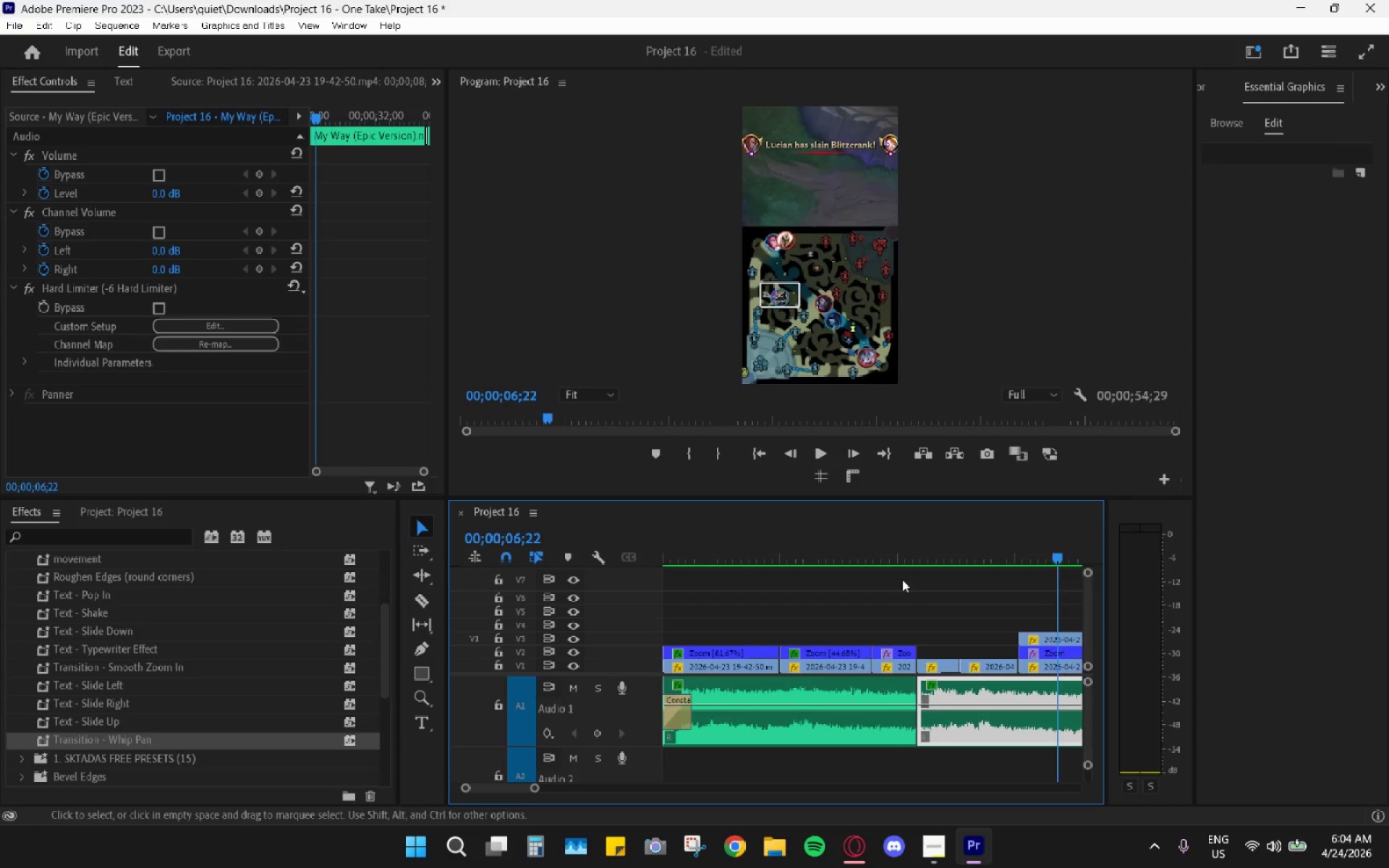 
left_click_drag(start_coordinate=[933, 562], to_coordinate=[928, 557])
 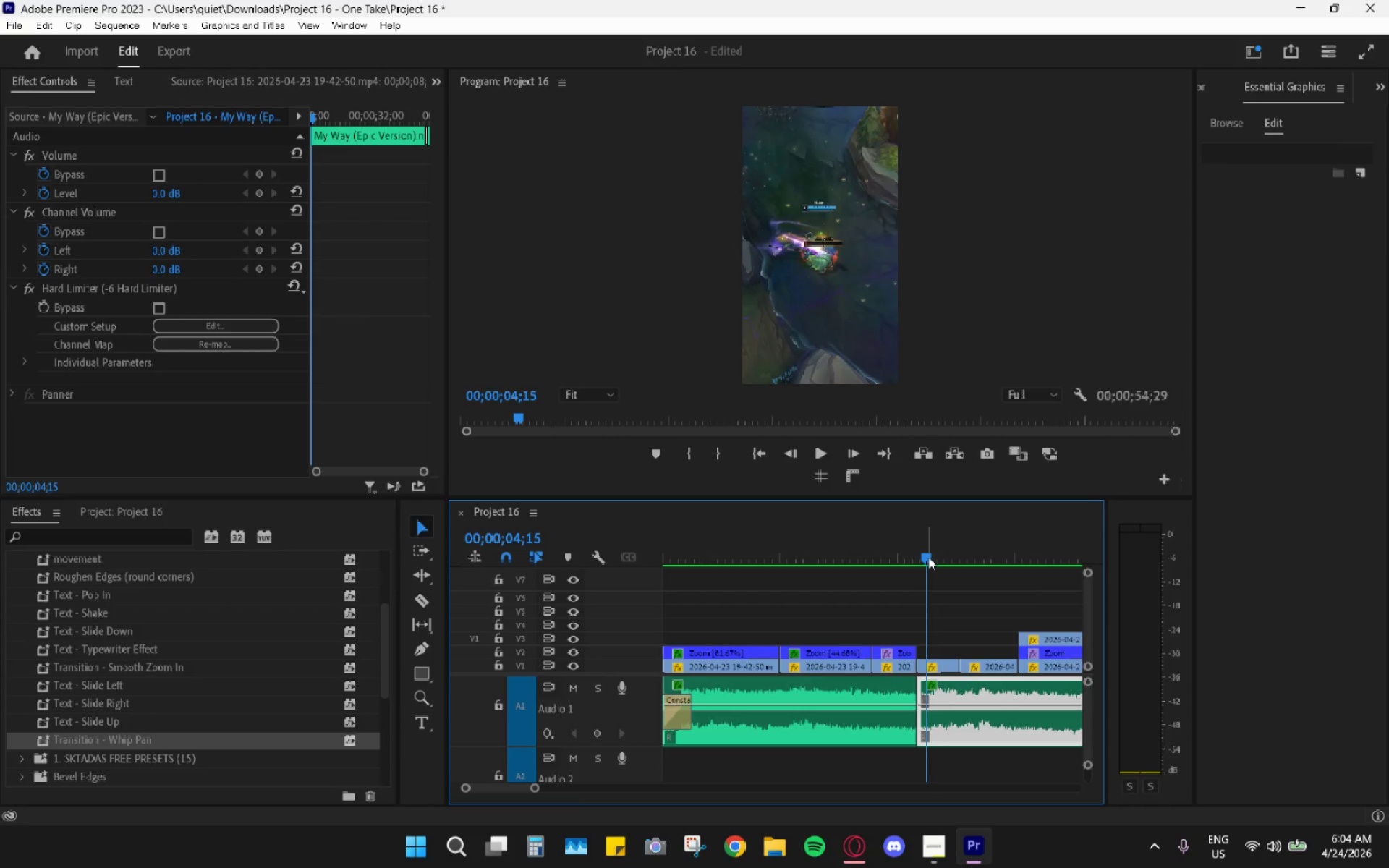 
key(Space)
 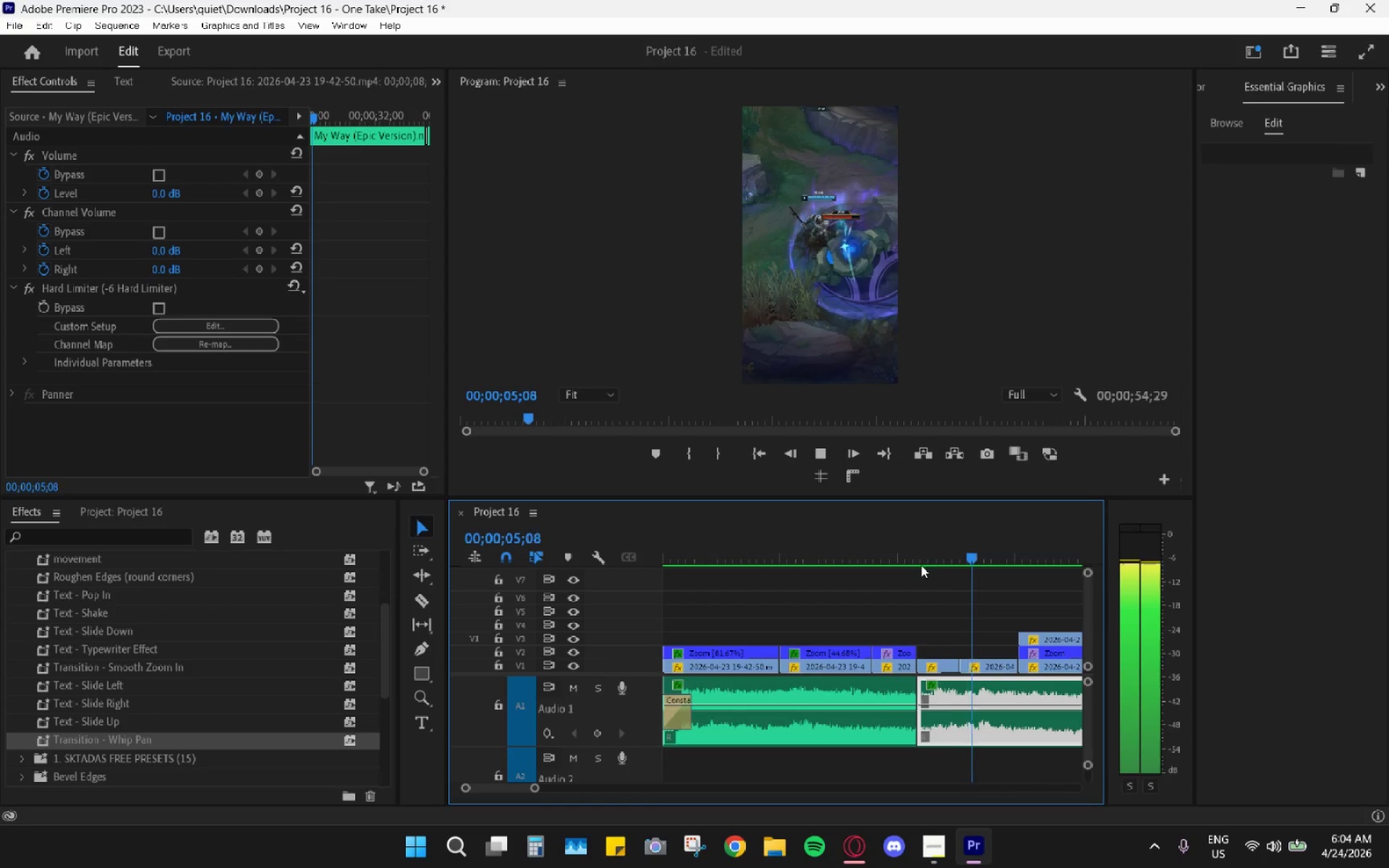 
key(Space)
 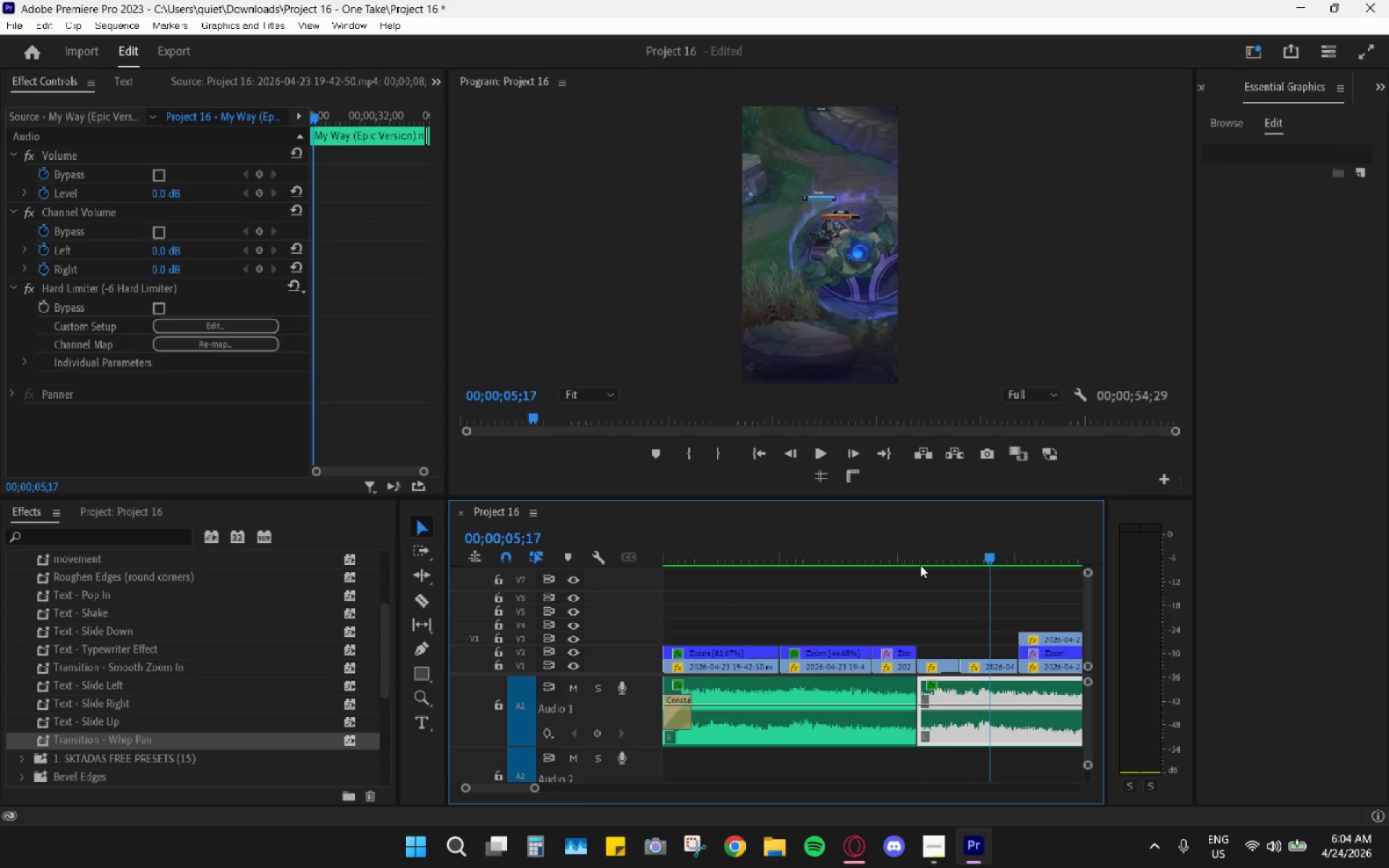 
key(Space)
 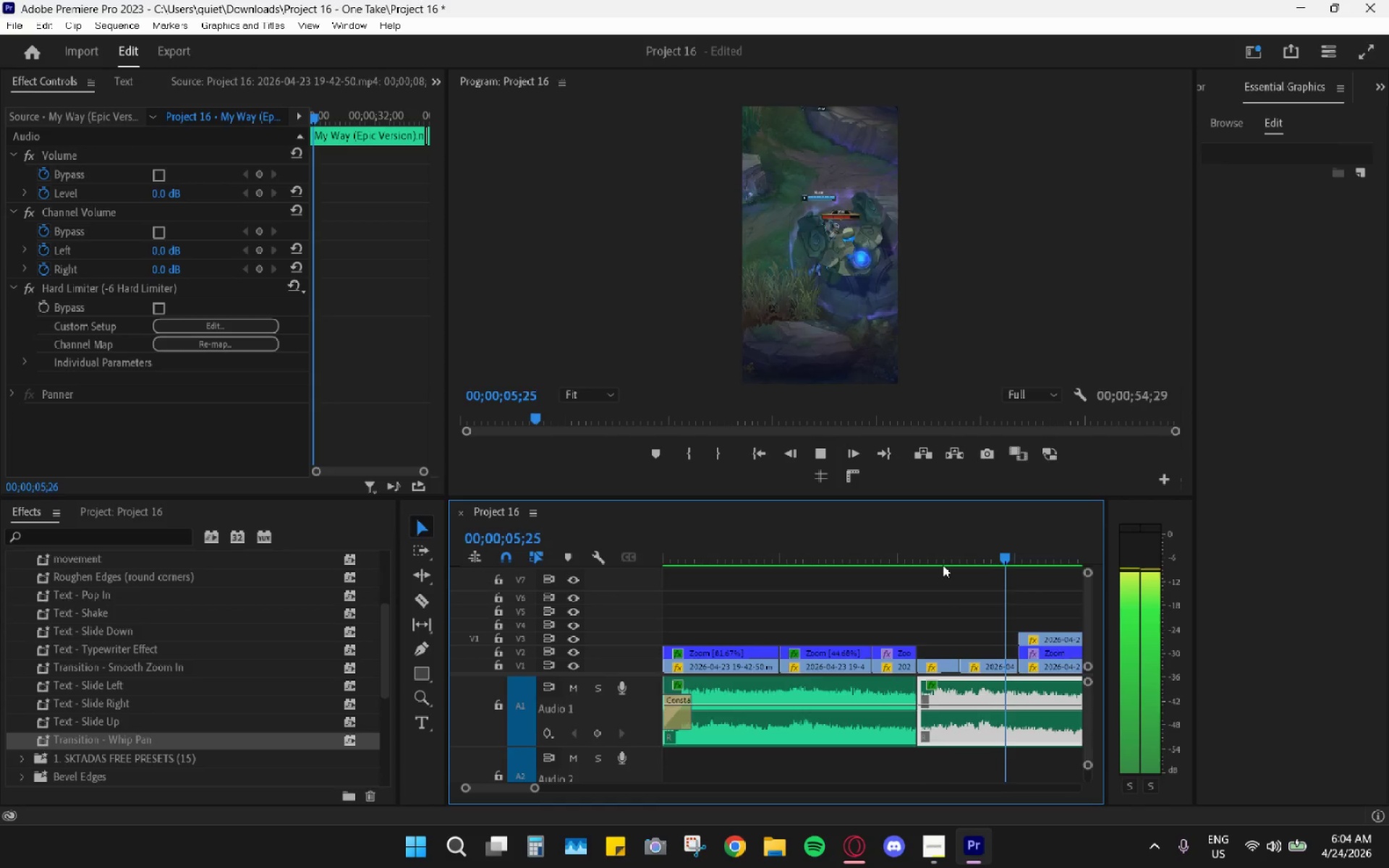 
key(Space)
 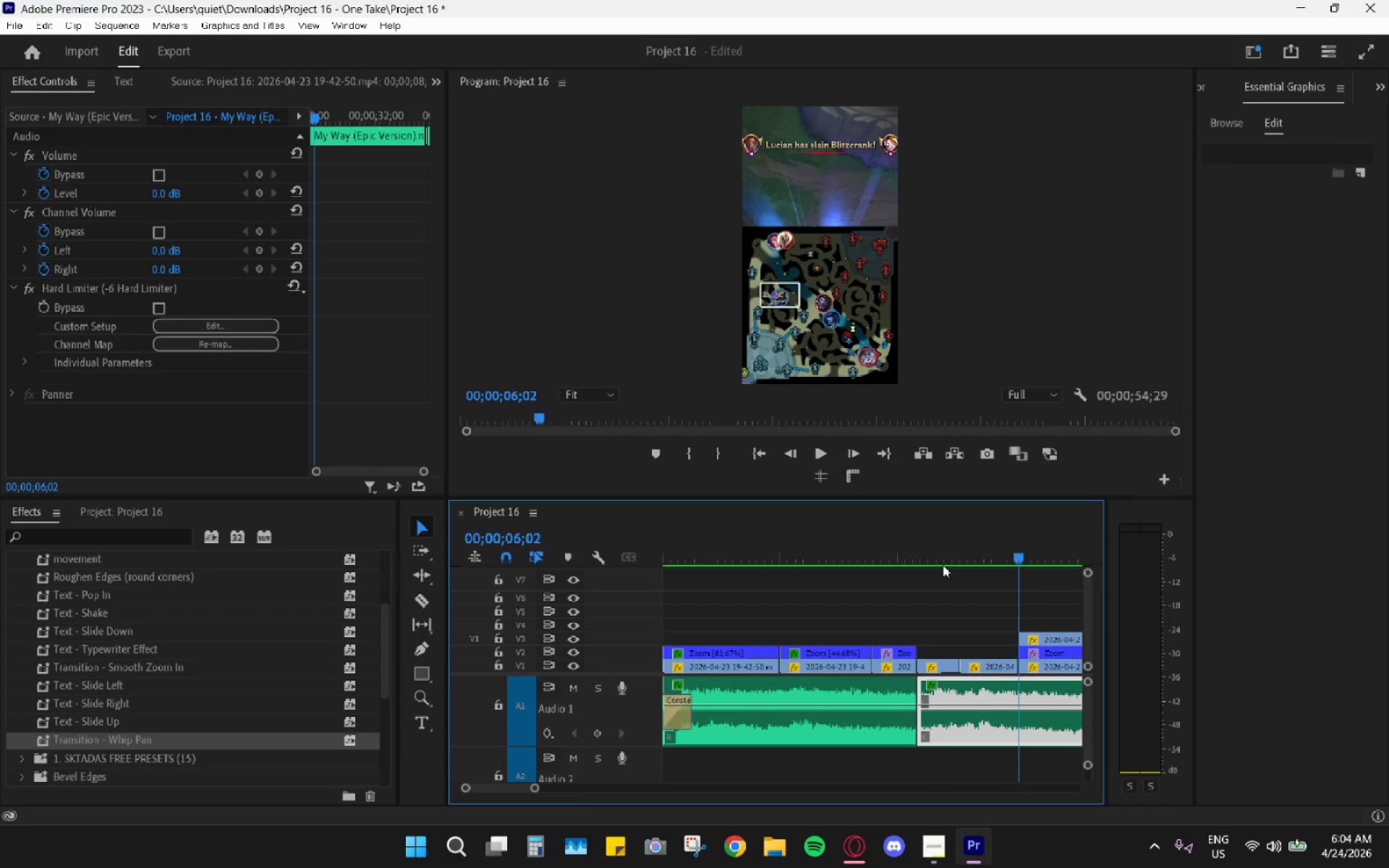 
key(Space)
 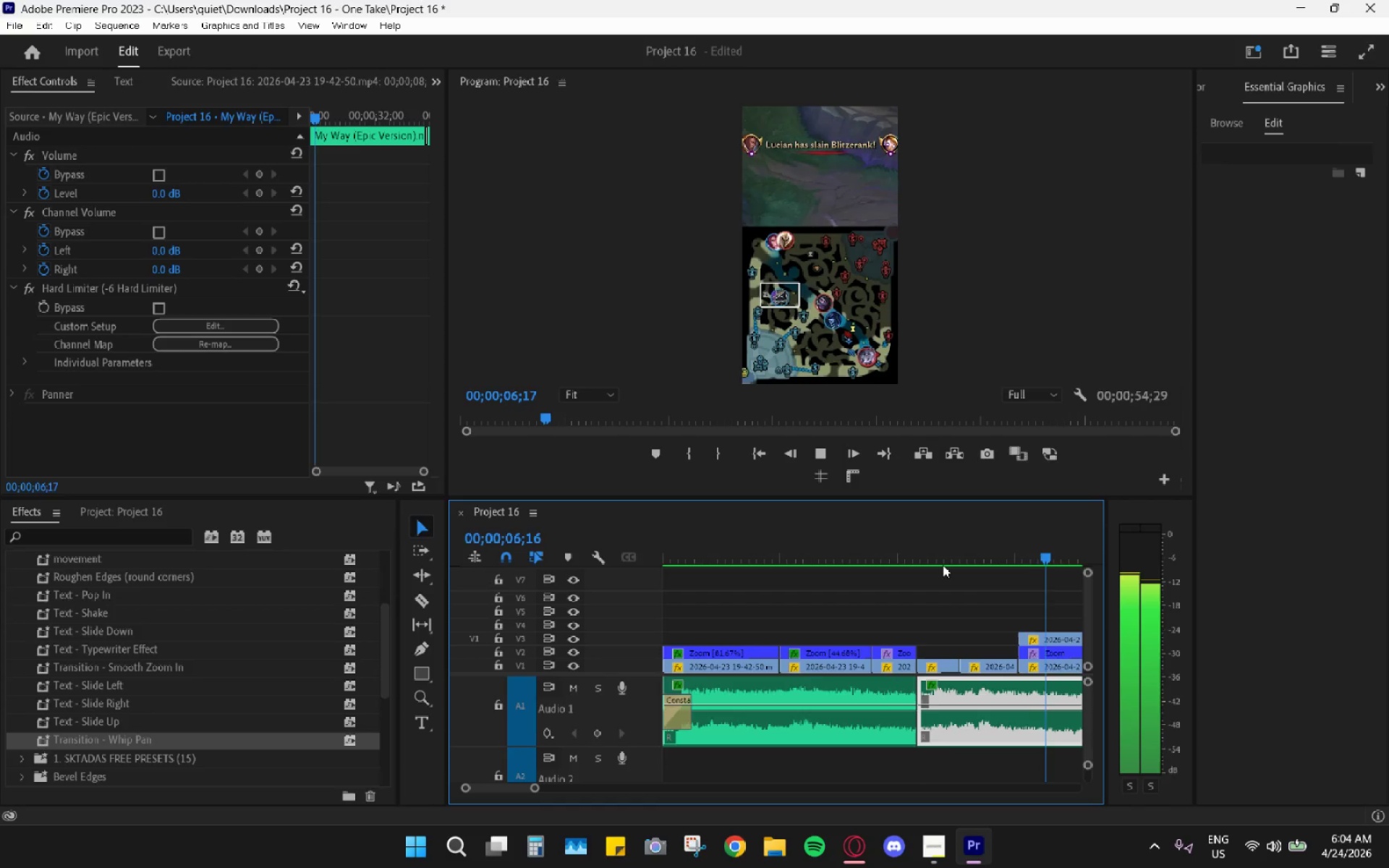 
key(Space)
 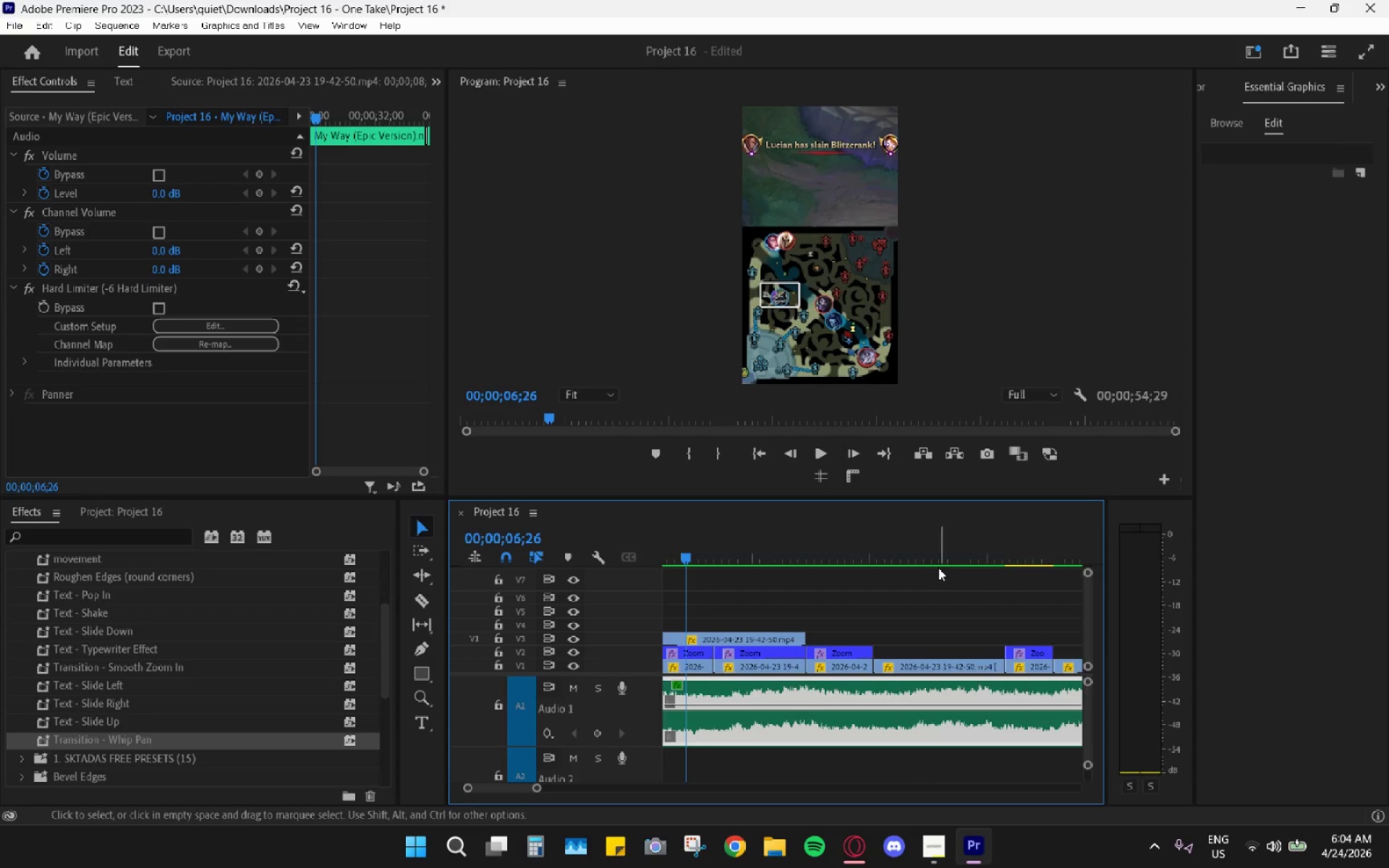 
hold_key(key=AltLeft, duration=0.53)
scroll: coordinate [924, 586], scroll_direction: up, amount: 4.0
 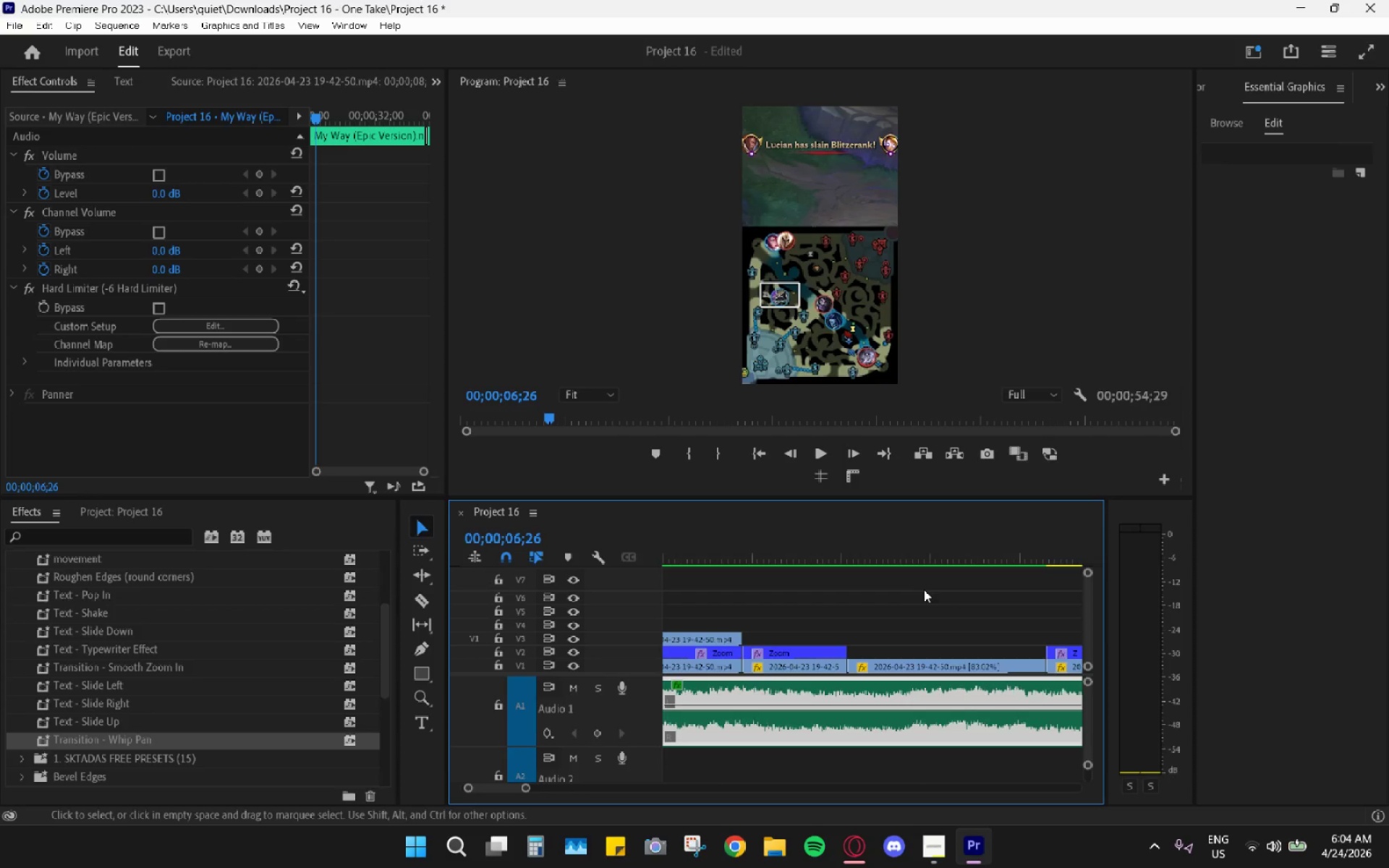 
hold_key(key=AltLeft, duration=0.39)
 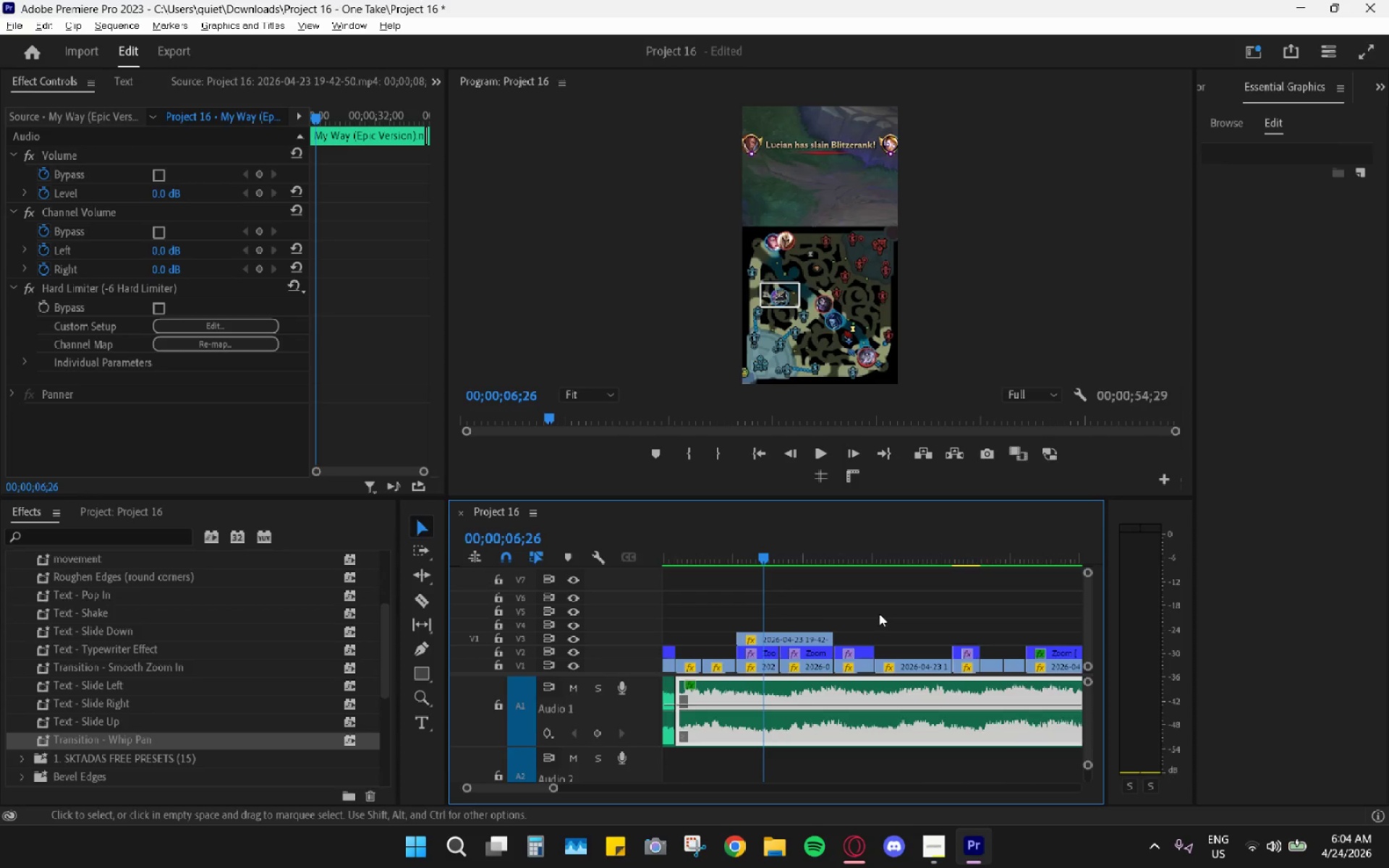 
hold_key(key=AltLeft, duration=0.45)
 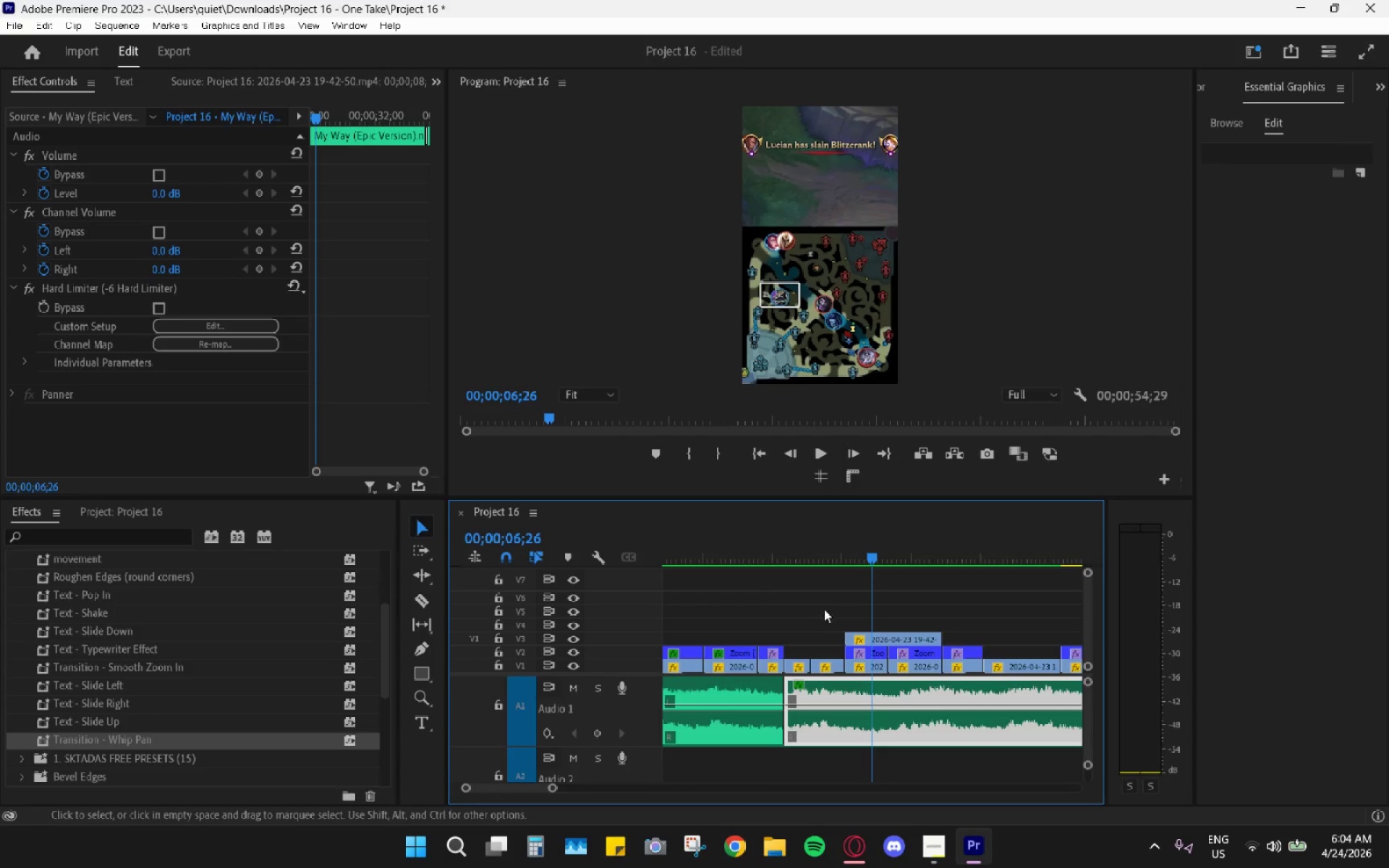 
scroll: coordinate [814, 622], scroll_direction: down, amount: 5.0
 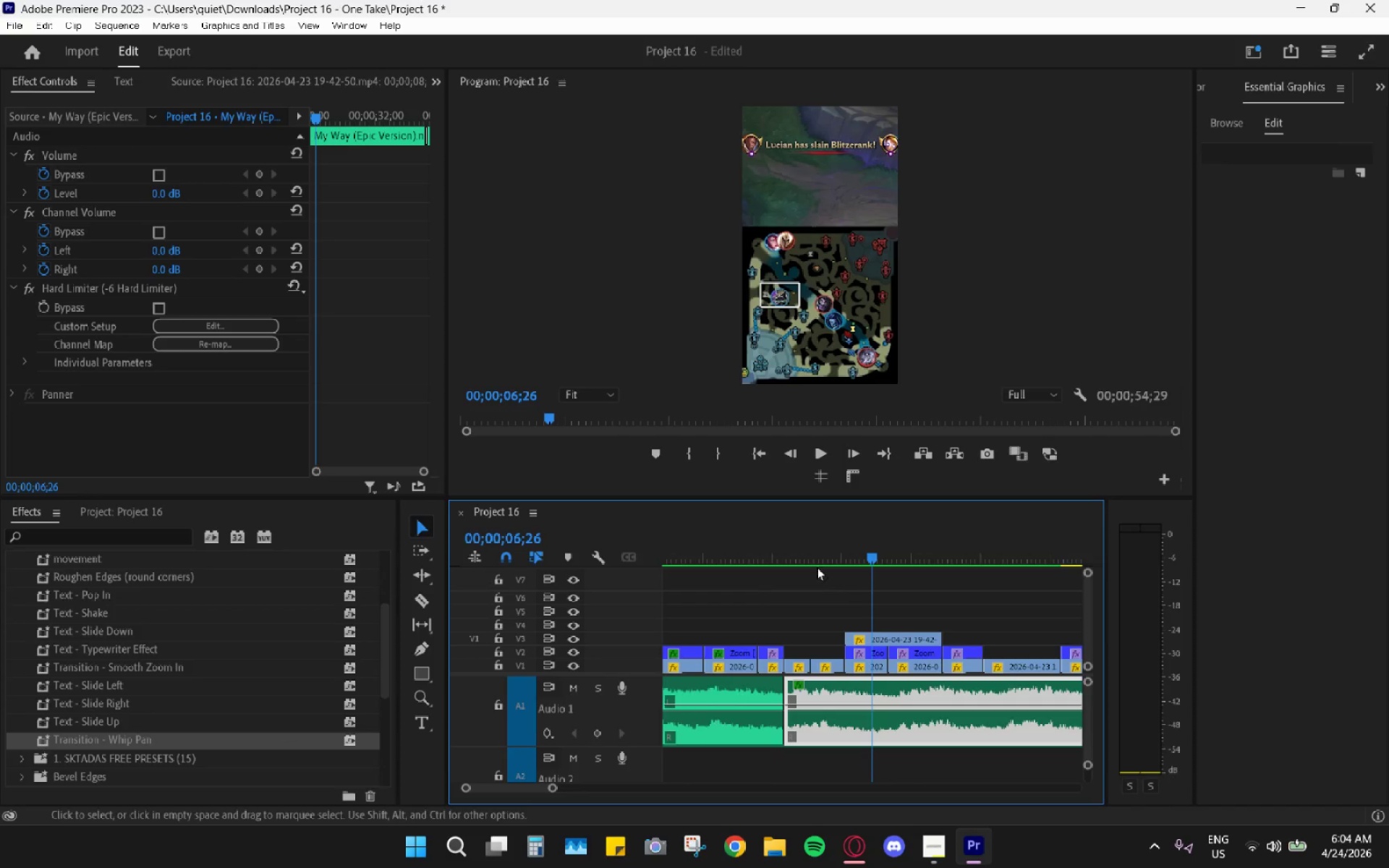 
left_click_drag(start_coordinate=[810, 558], to_coordinate=[795, 557])
 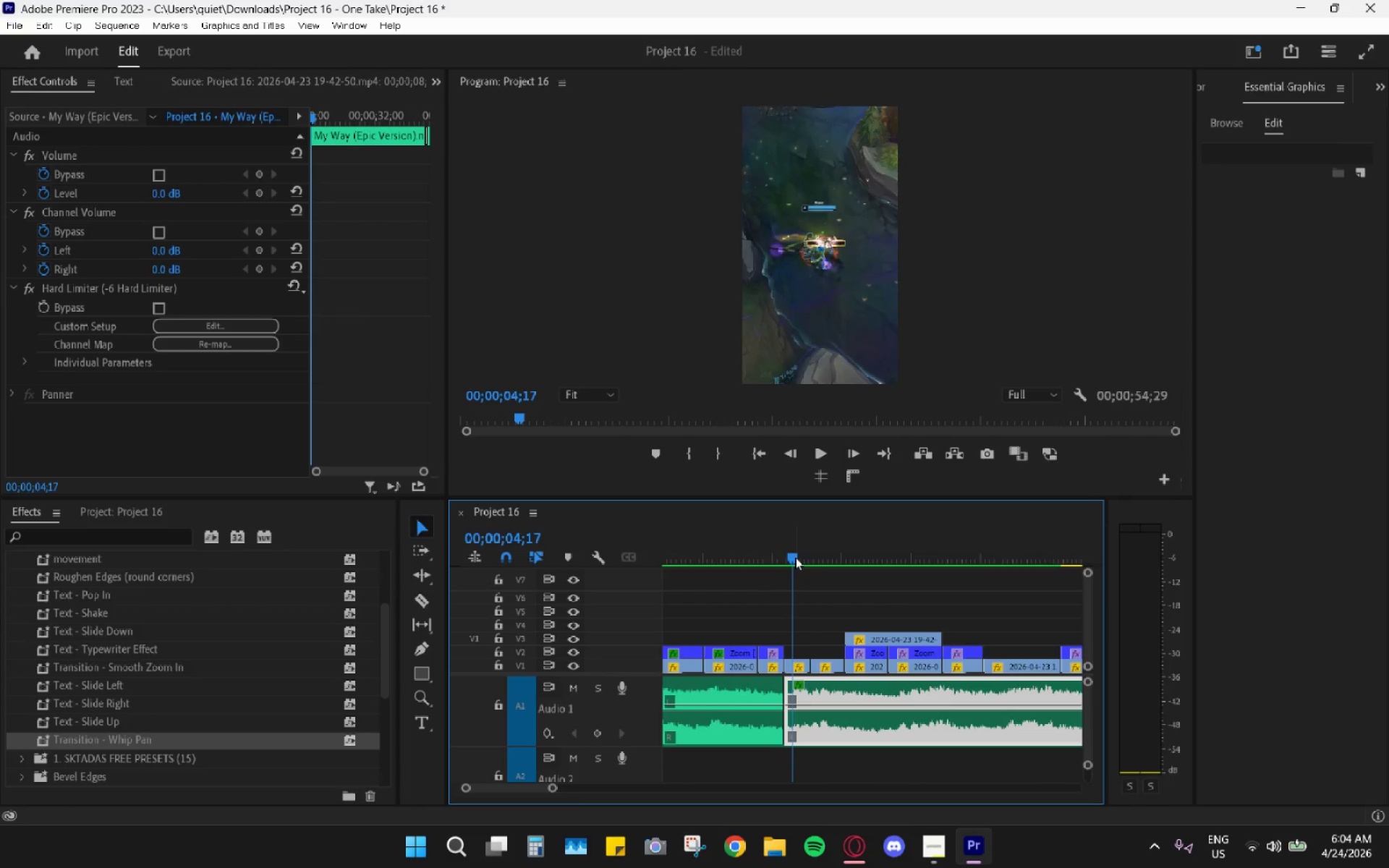 
key(Space)
 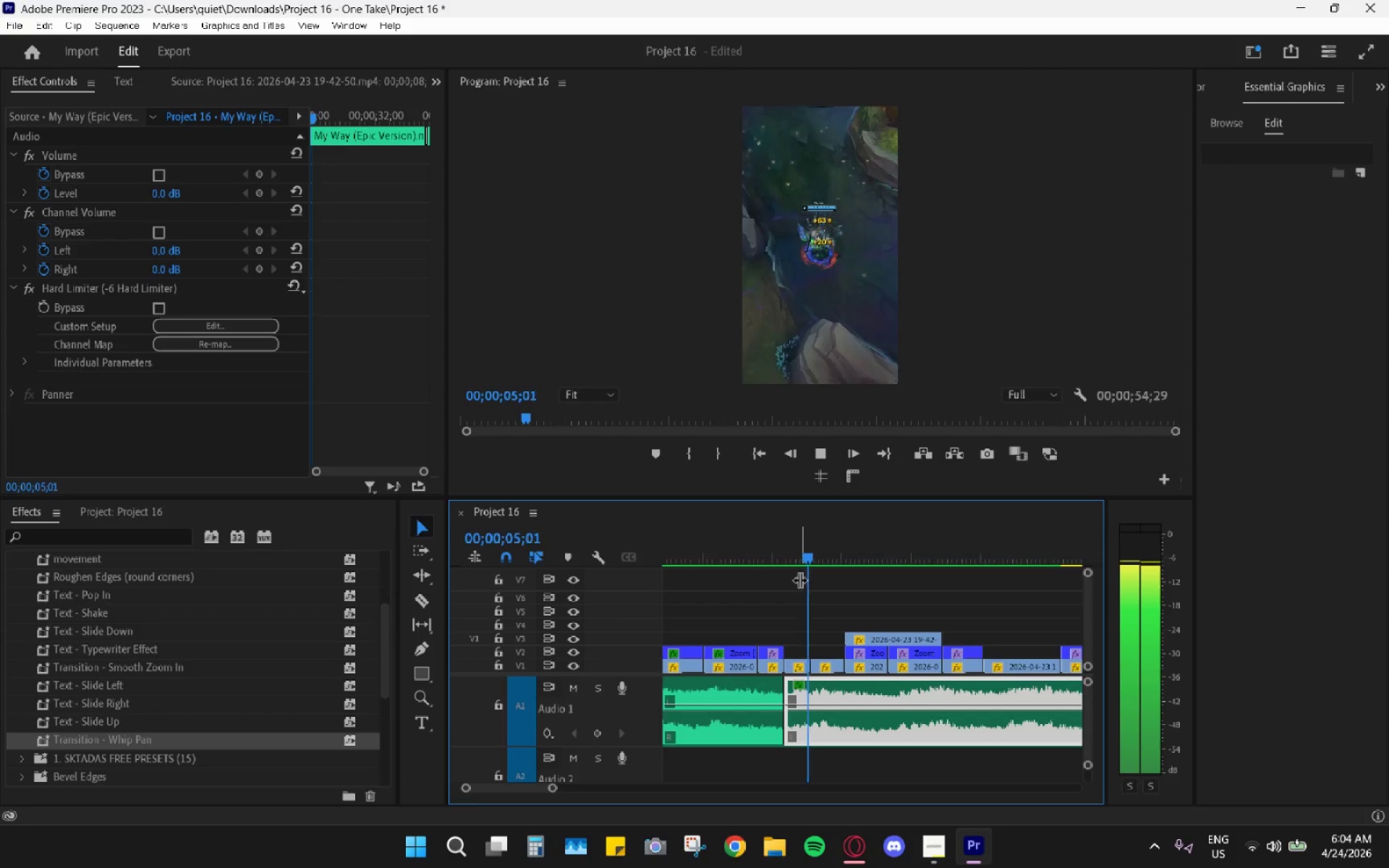 
key(Space)
 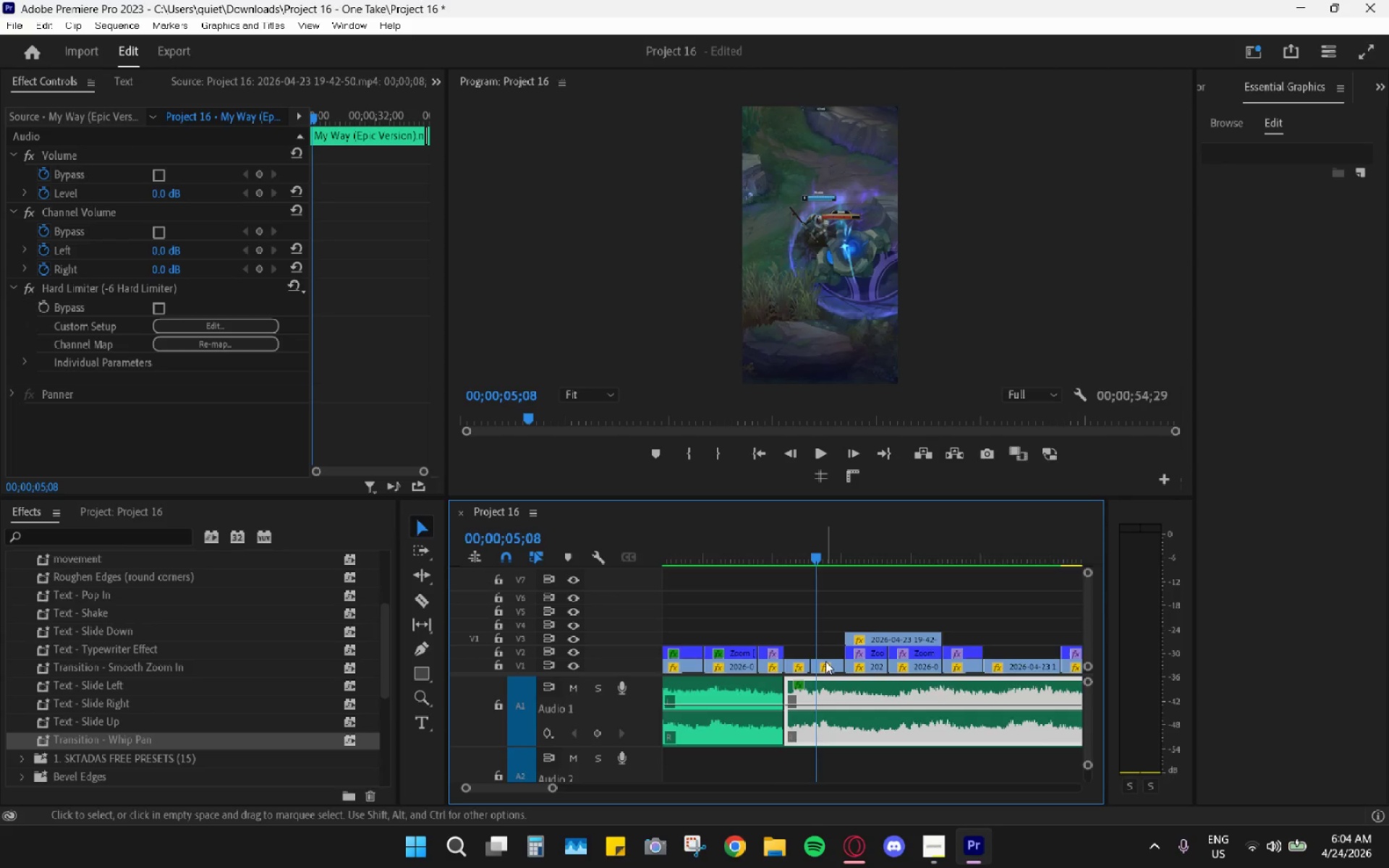 
left_click_drag(start_coordinate=[825, 661], to_coordinate=[948, 600])
 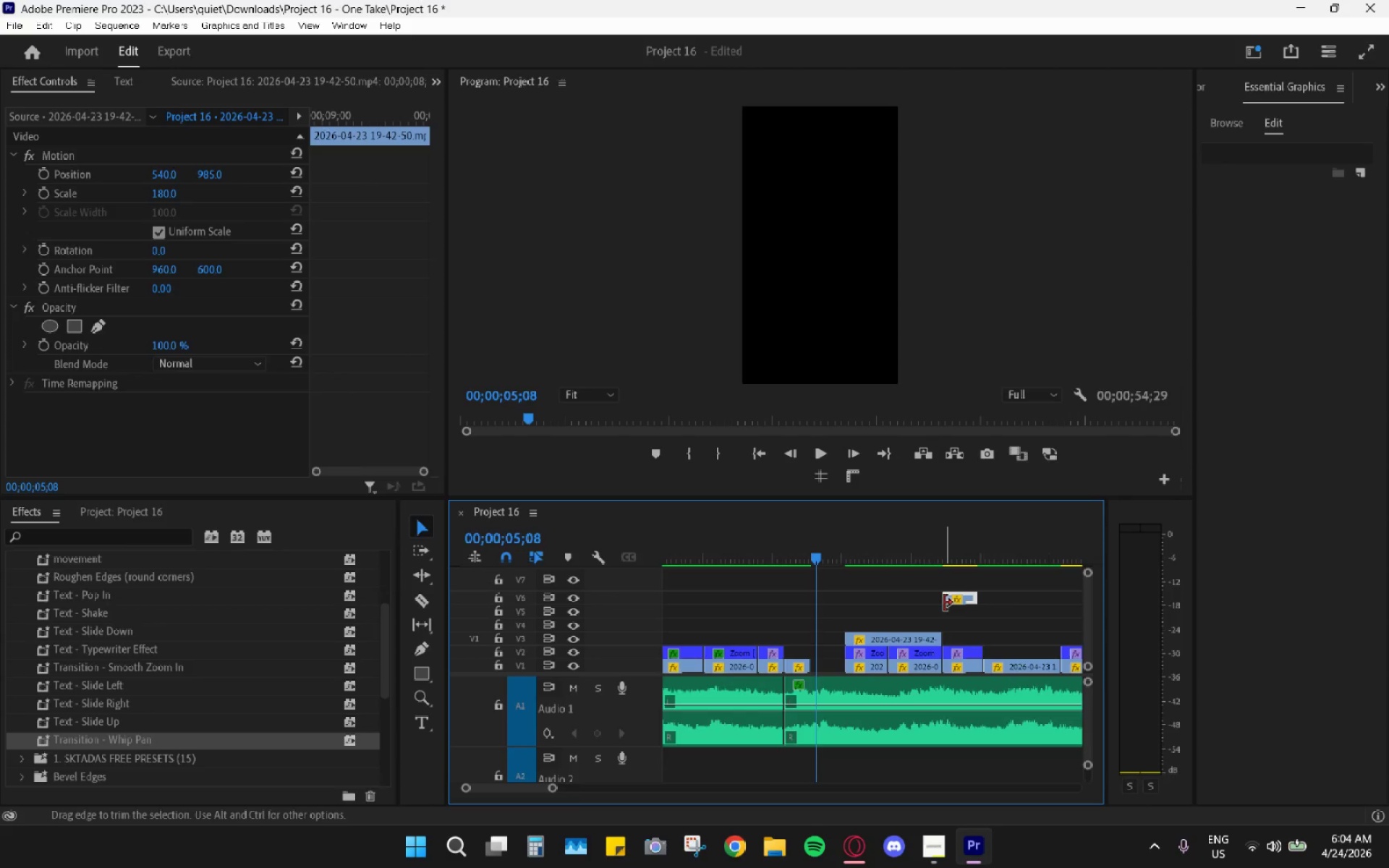 
left_click_drag(start_coordinate=[944, 603], to_coordinate=[692, 590])
 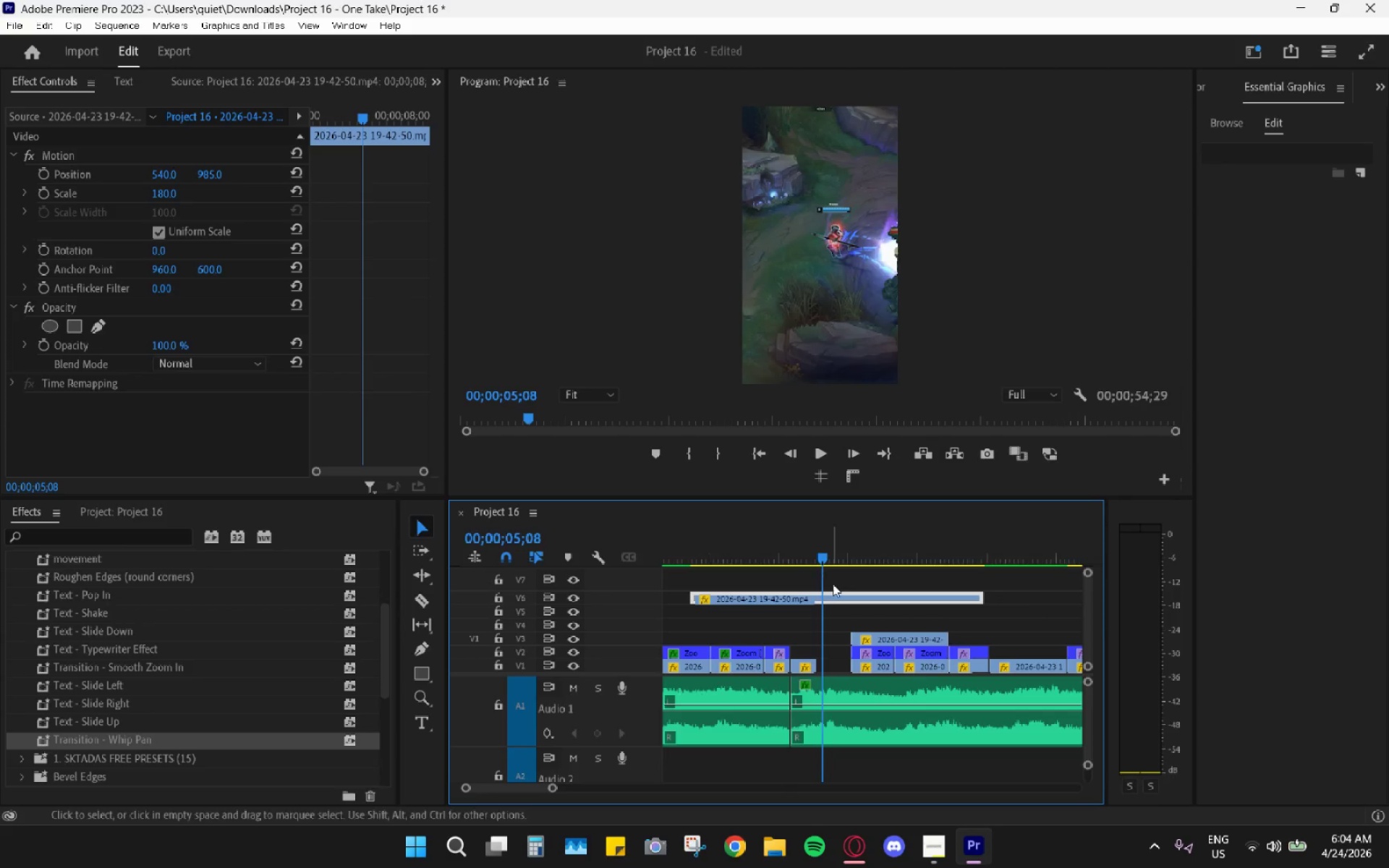 
key(Control+ControlLeft)
 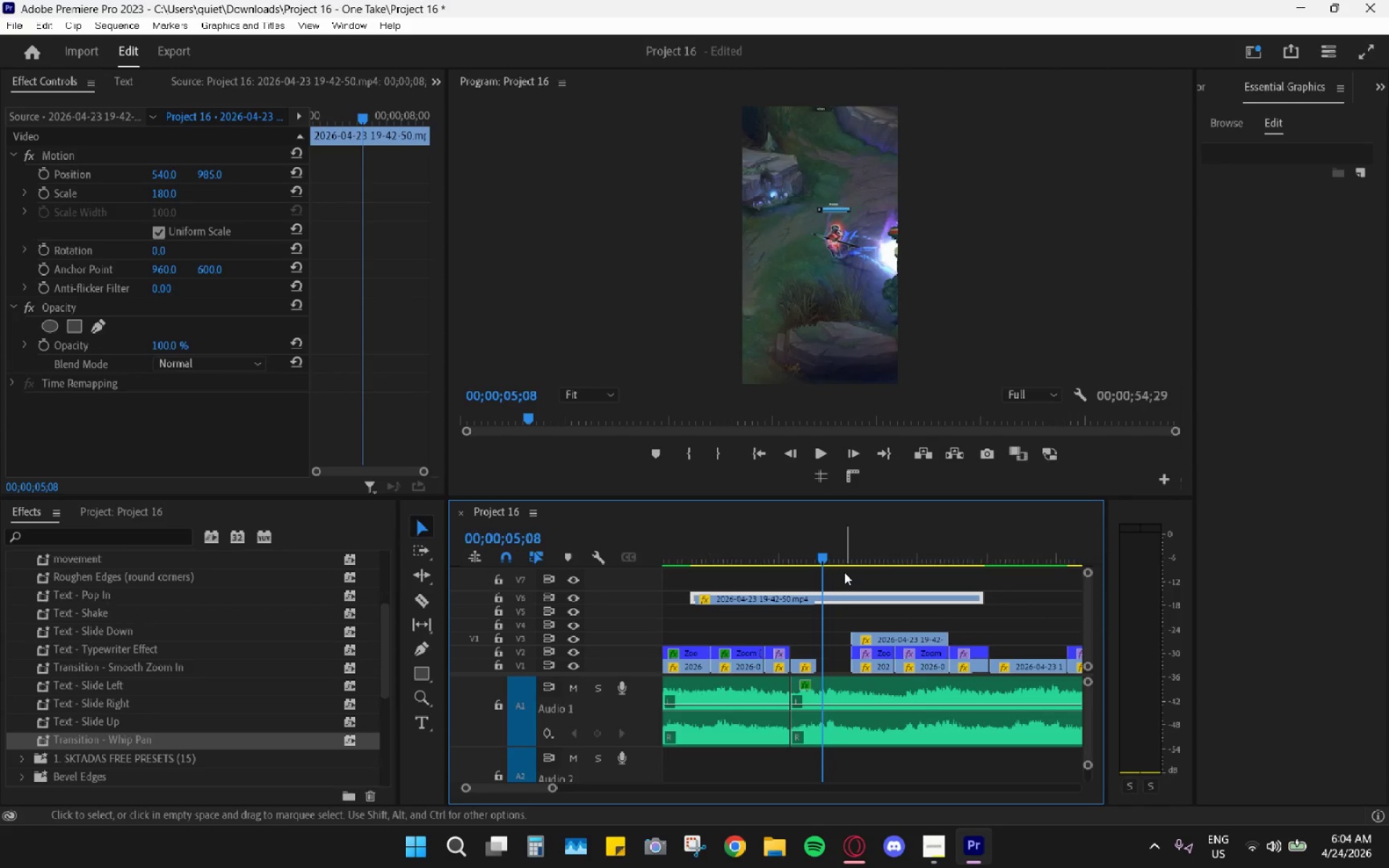 
key(Control+ControlLeft)
 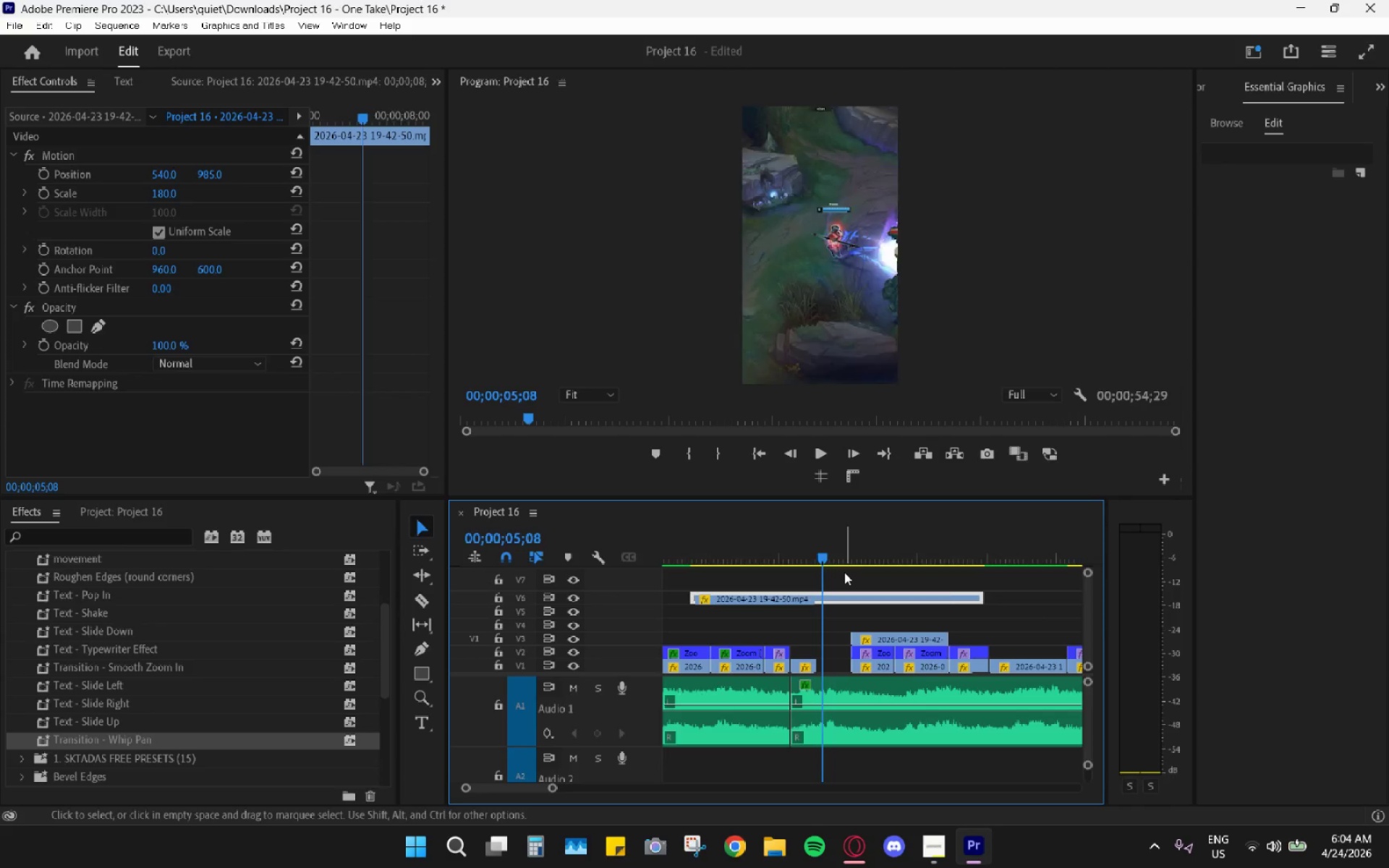 
key(Control+Z)
 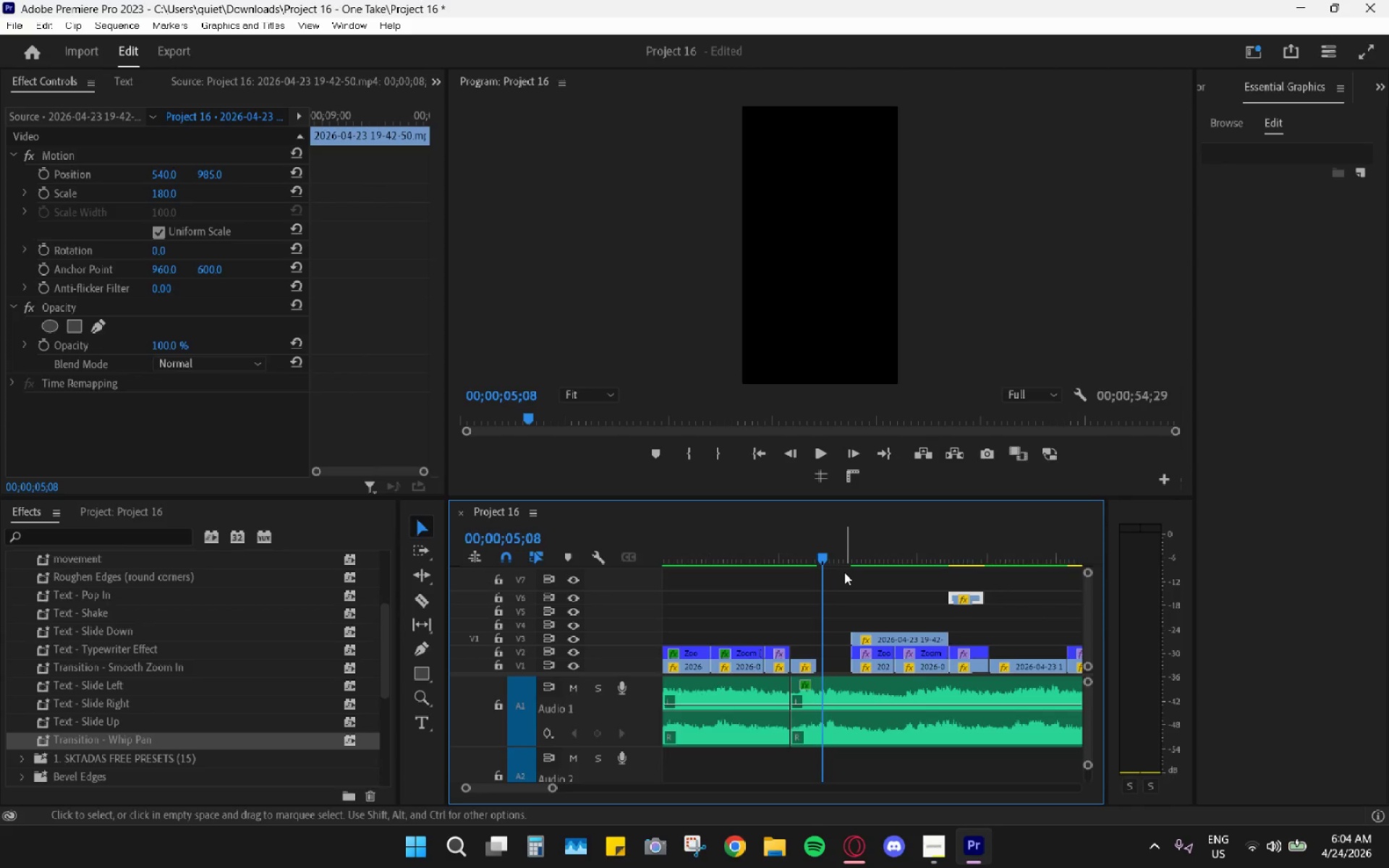 
hold_key(key=AltLeft, duration=0.5)
scroll: coordinate [843, 602], scroll_direction: down, amount: 9.0
 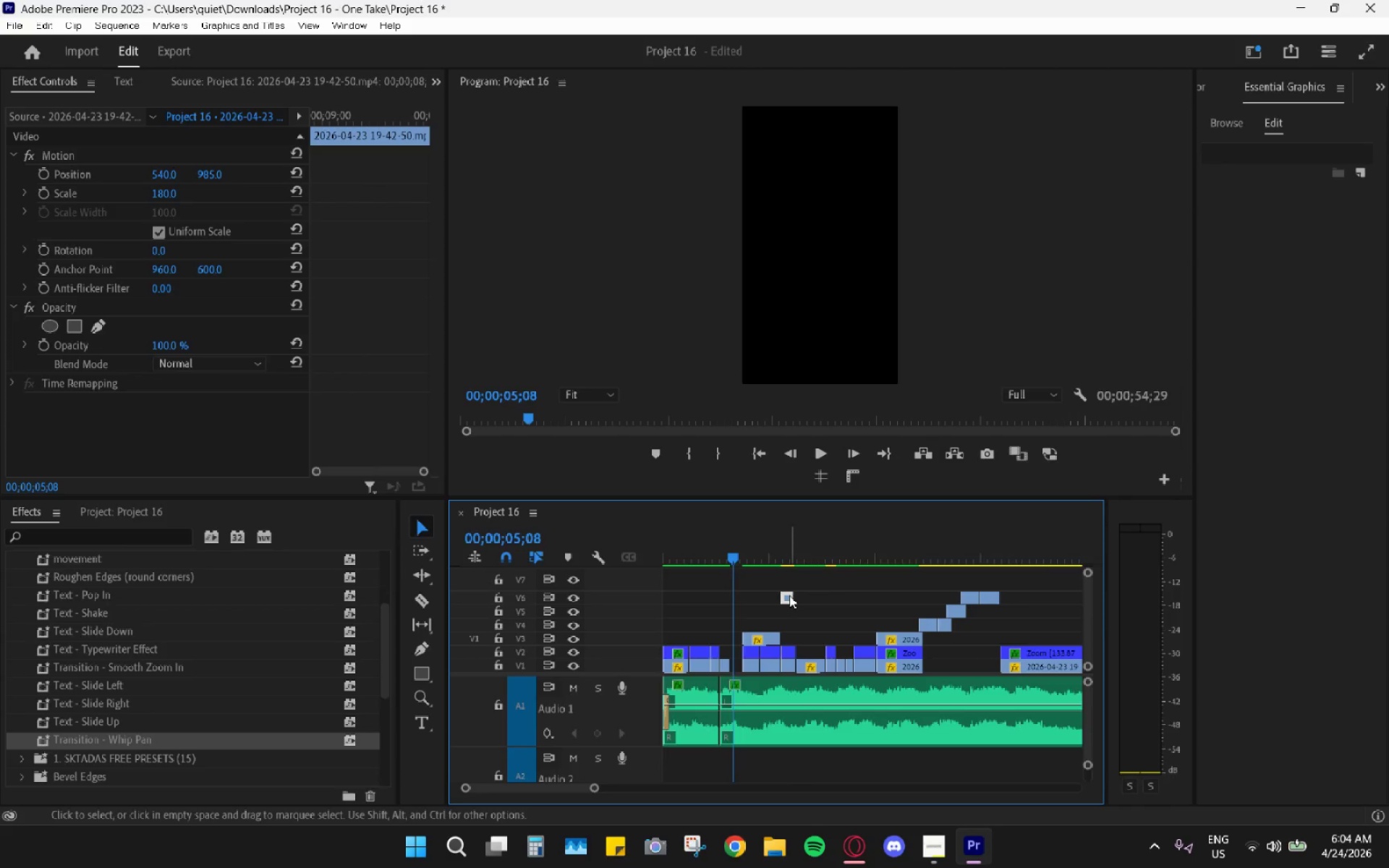 
left_click_drag(start_coordinate=[789, 595], to_coordinate=[1033, 605])
 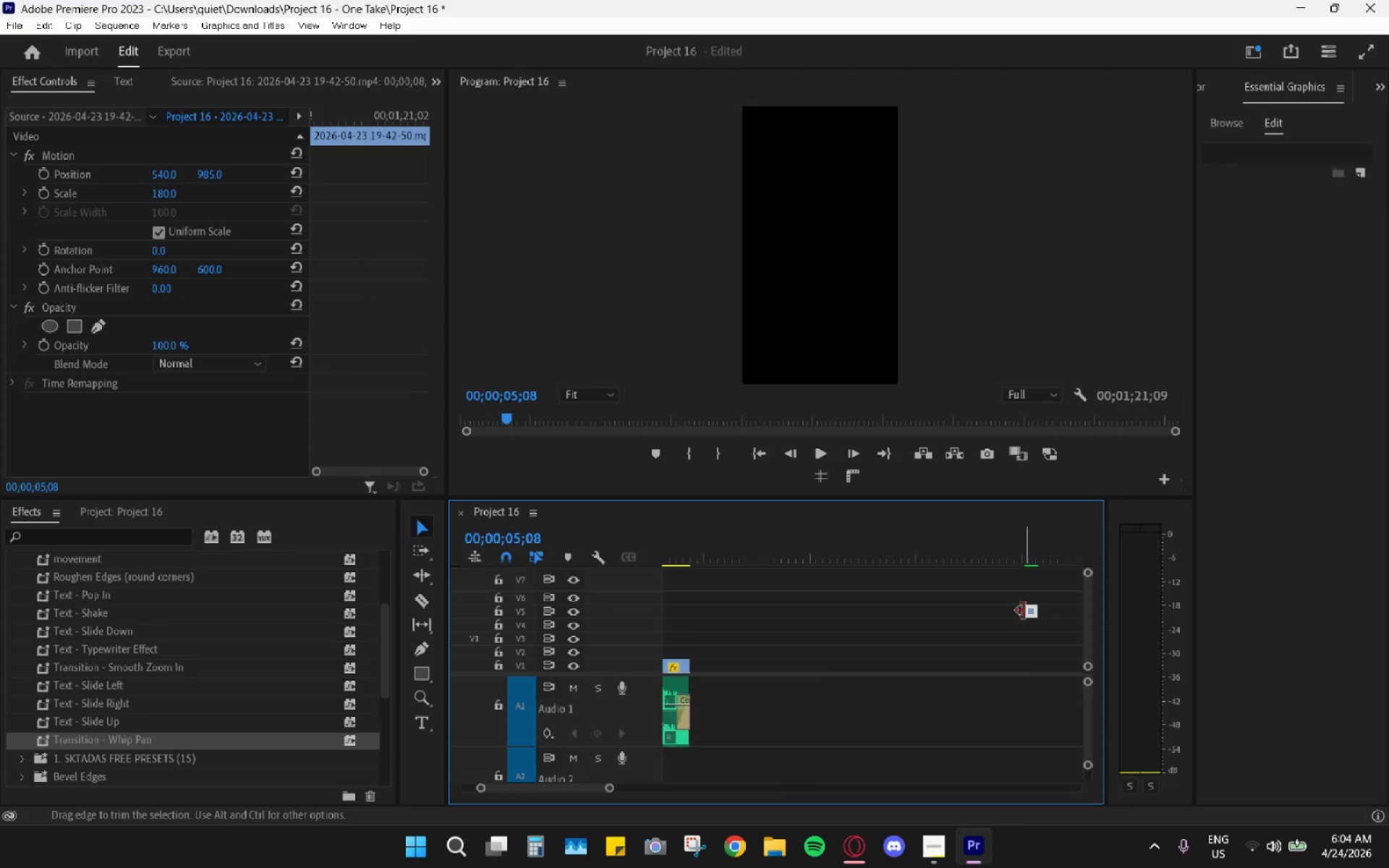 
left_click_drag(start_coordinate=[1024, 610], to_coordinate=[745, 605])
 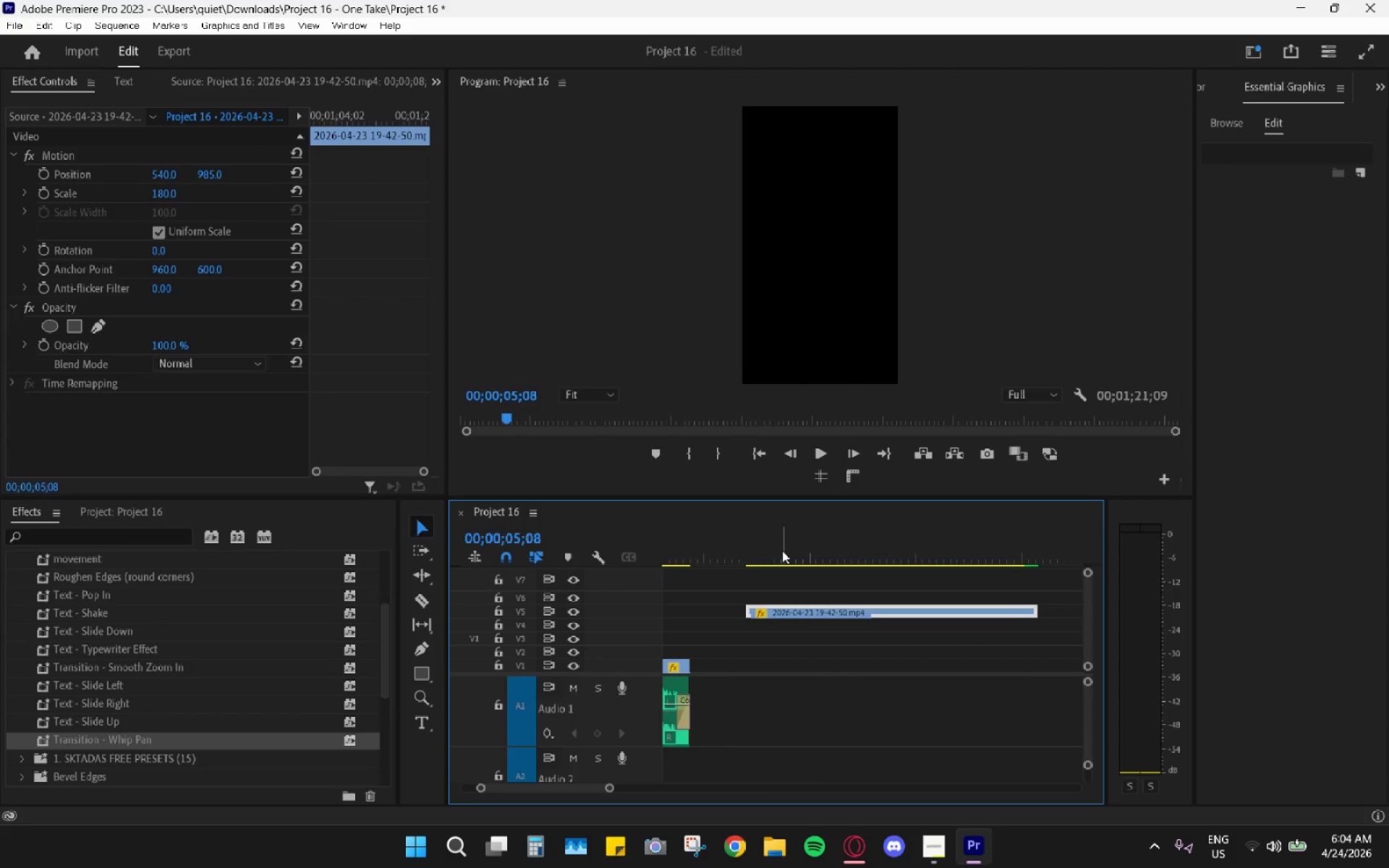 
left_click_drag(start_coordinate=[782, 550], to_coordinate=[985, 553])
 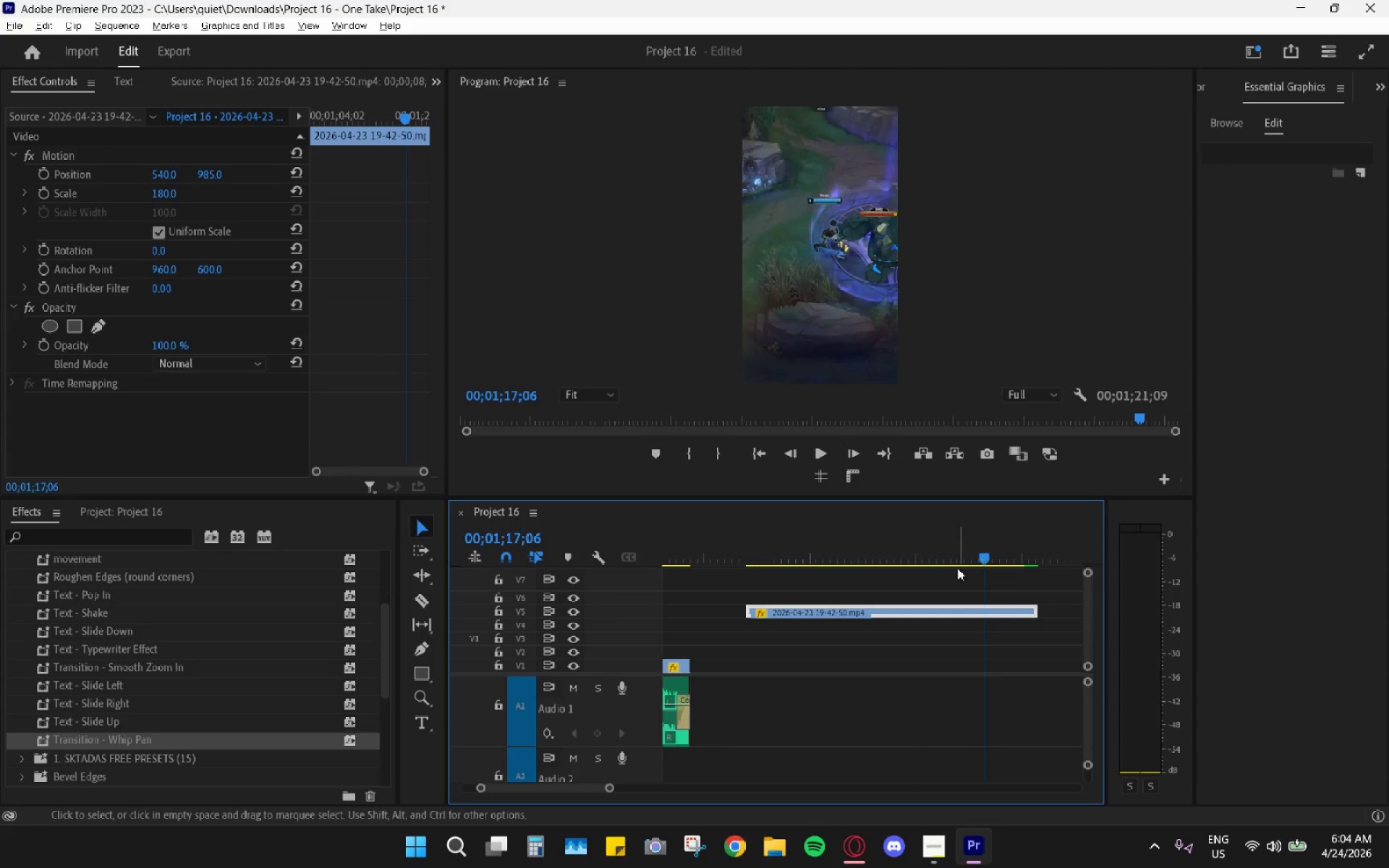 
hold_key(key=AltLeft, duration=0.47)
scroll: coordinate [951, 576], scroll_direction: down, amount: 5.0
 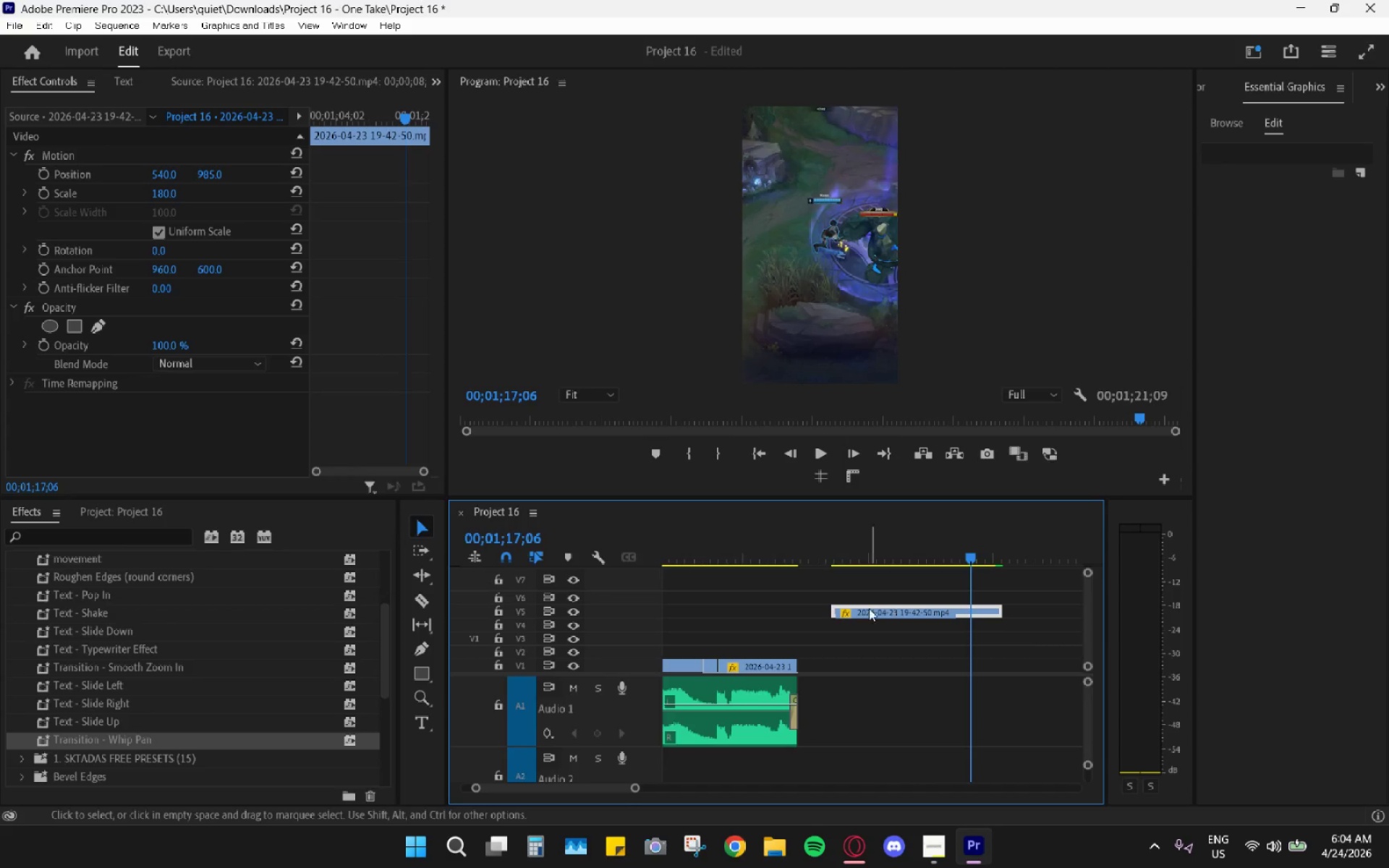 
left_click_drag(start_coordinate=[885, 608], to_coordinate=[992, 608])
 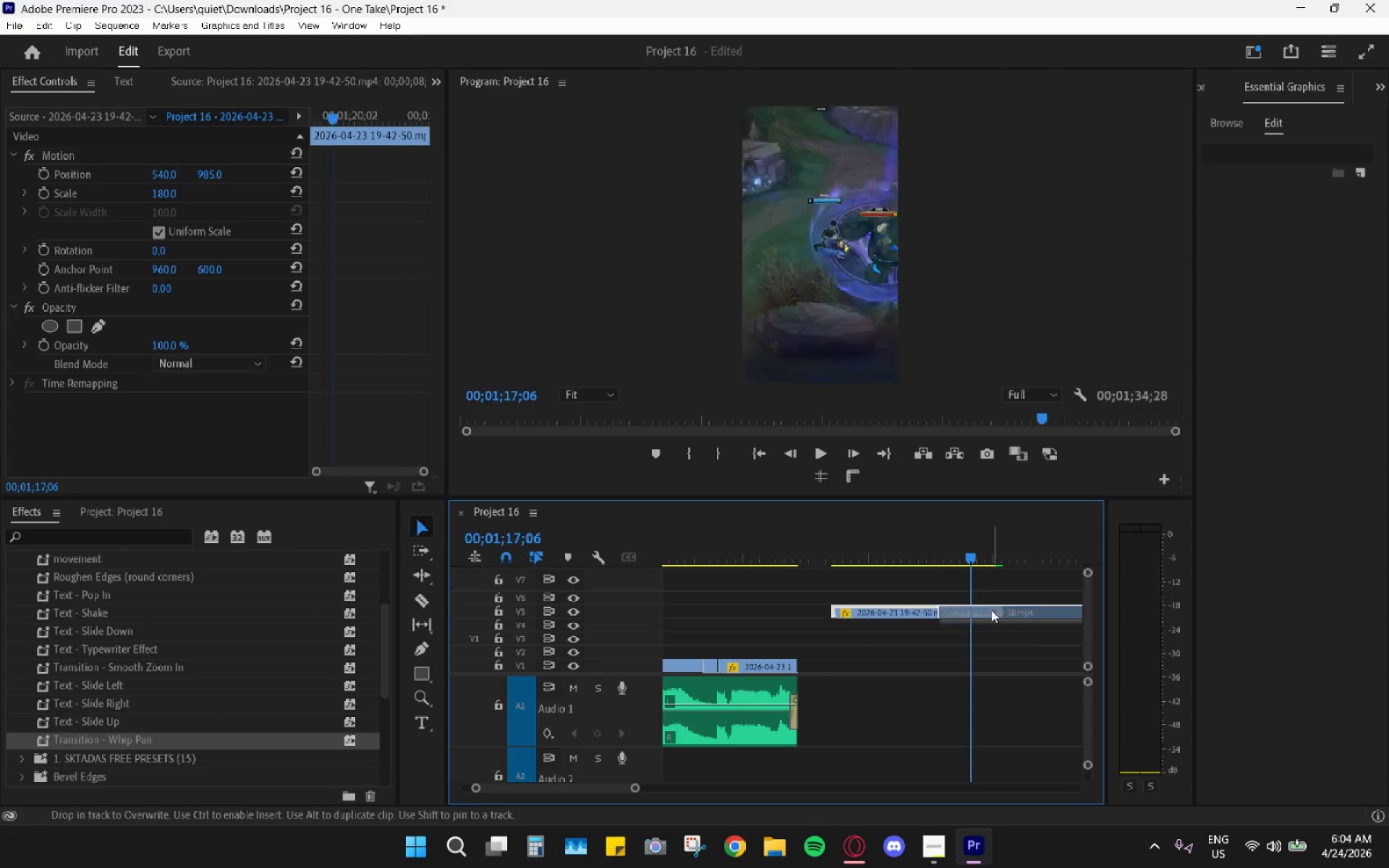 
hold_key(key=AltLeft, duration=0.5)
scroll: coordinate [974, 616], scroll_direction: down, amount: 11.0
 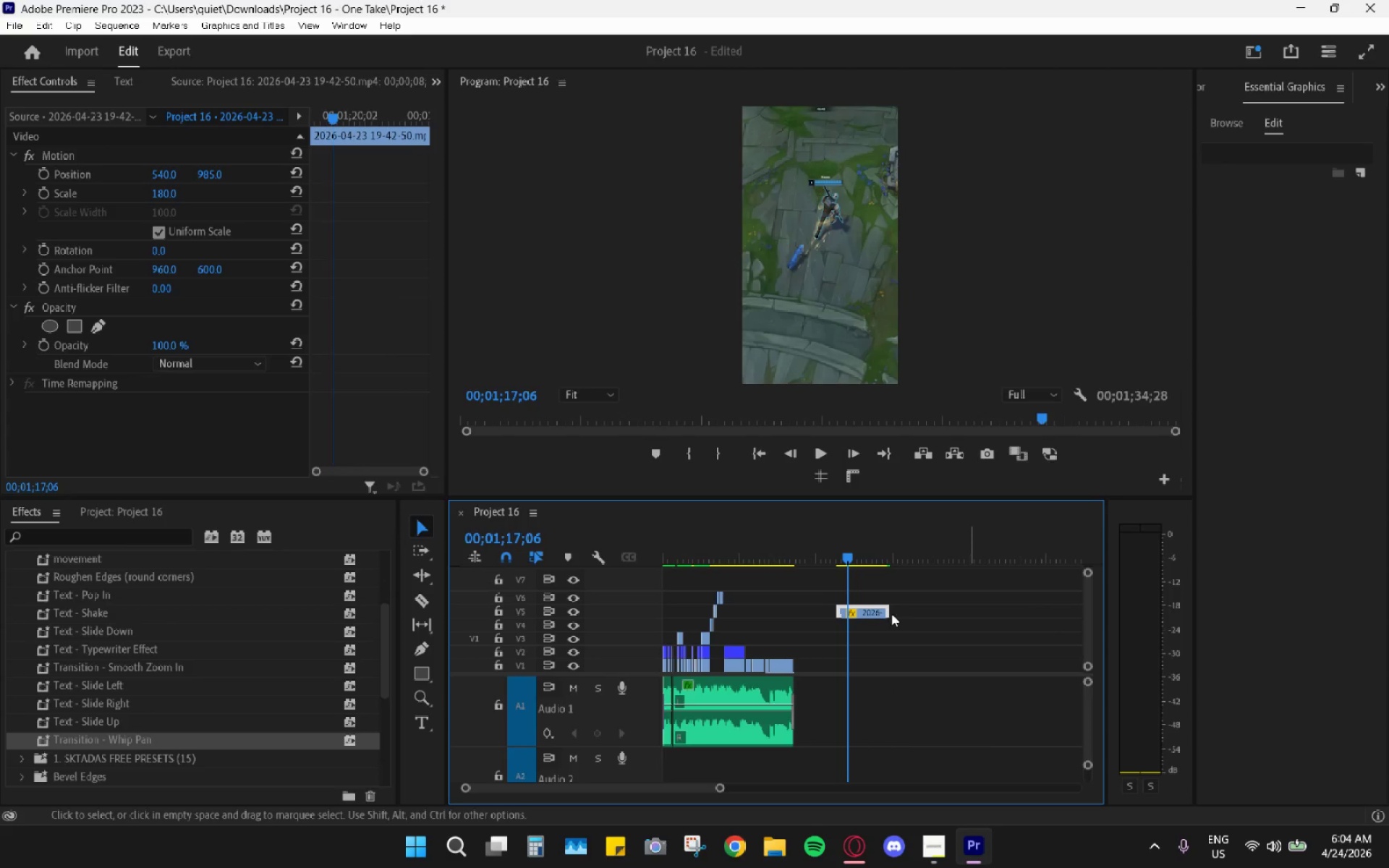 
left_click_drag(start_coordinate=[875, 614], to_coordinate=[957, 611])
 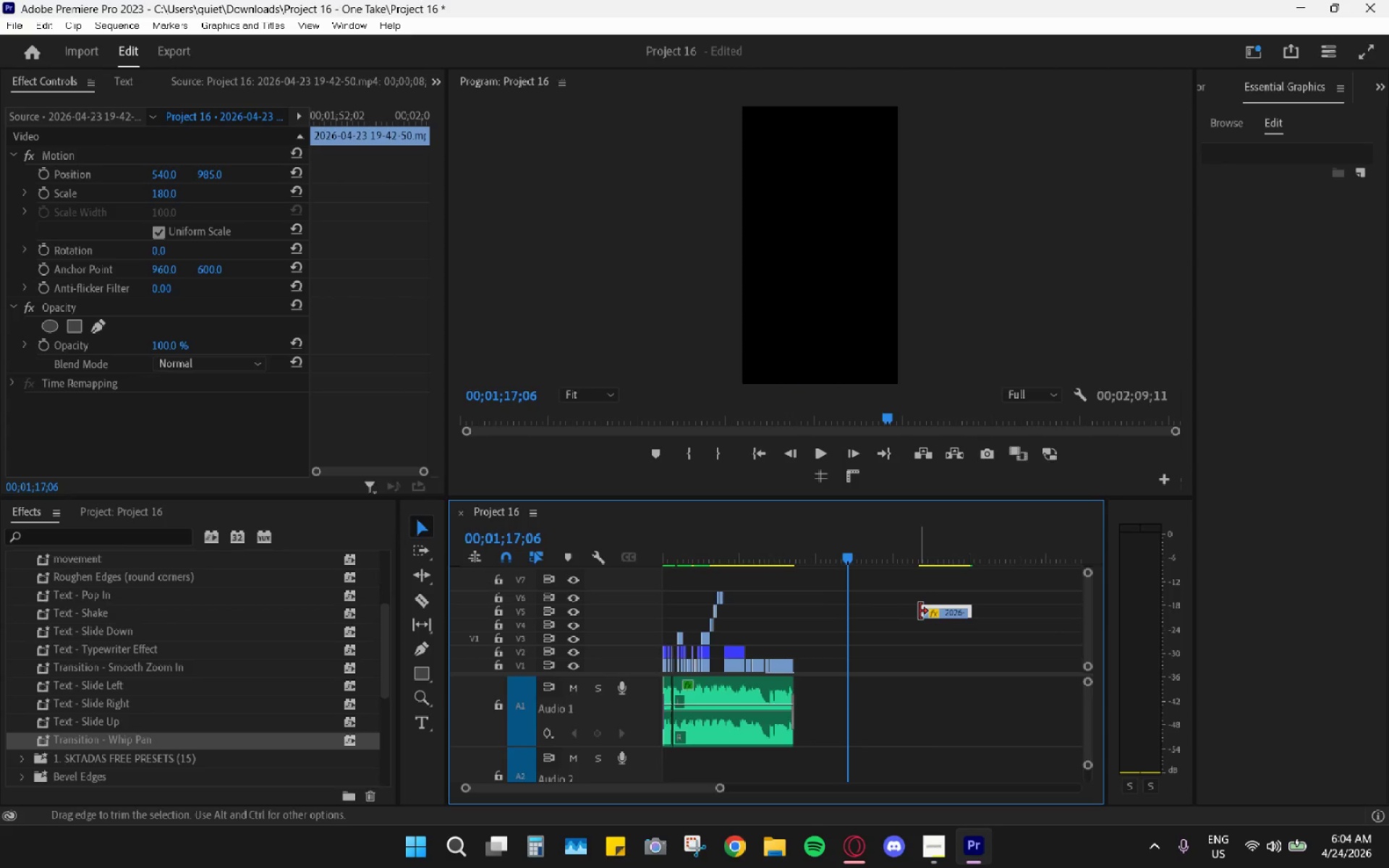 
left_click_drag(start_coordinate=[921, 611], to_coordinate=[800, 605])
 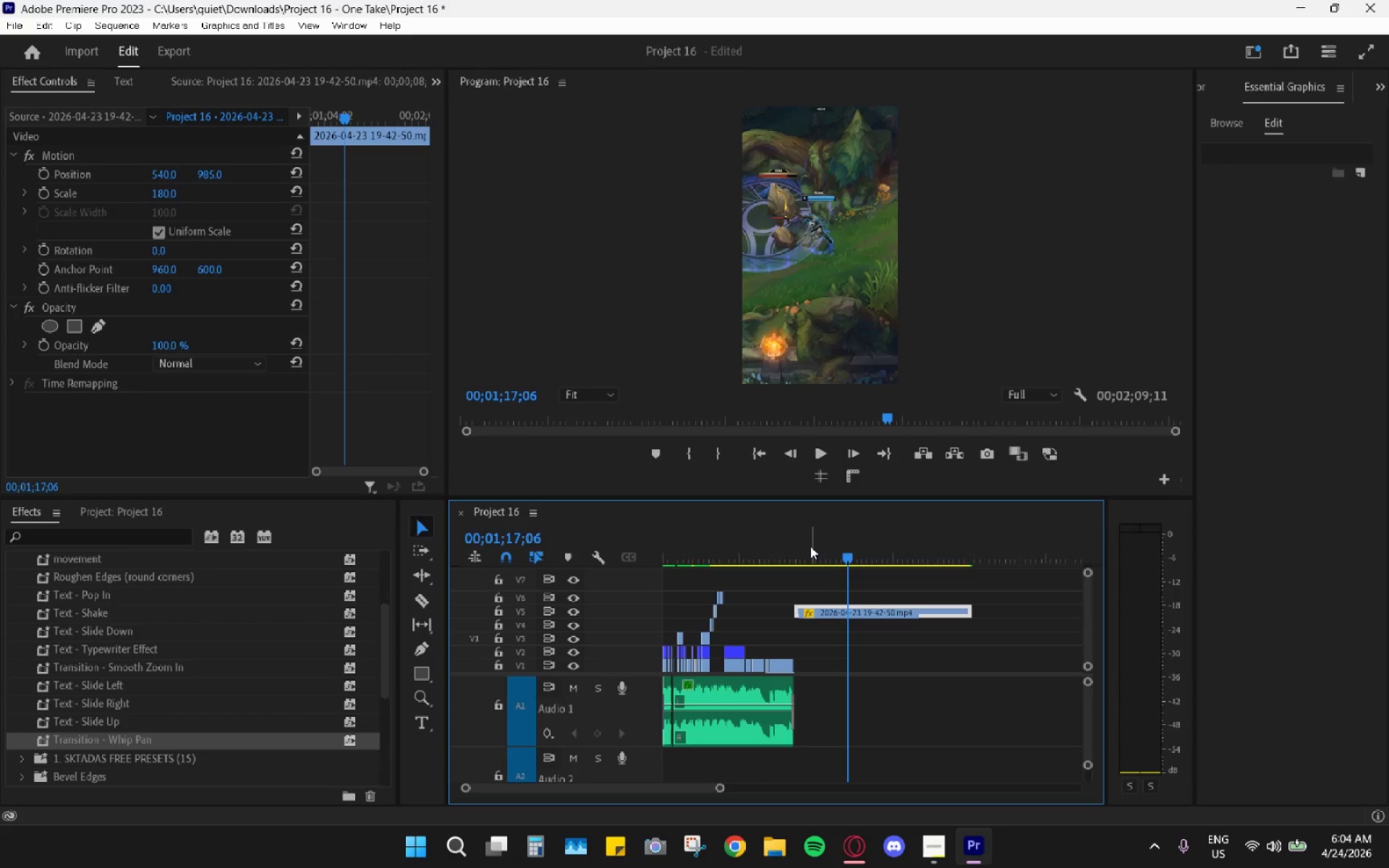 
left_click_drag(start_coordinate=[808, 542], to_coordinate=[854, 547])
 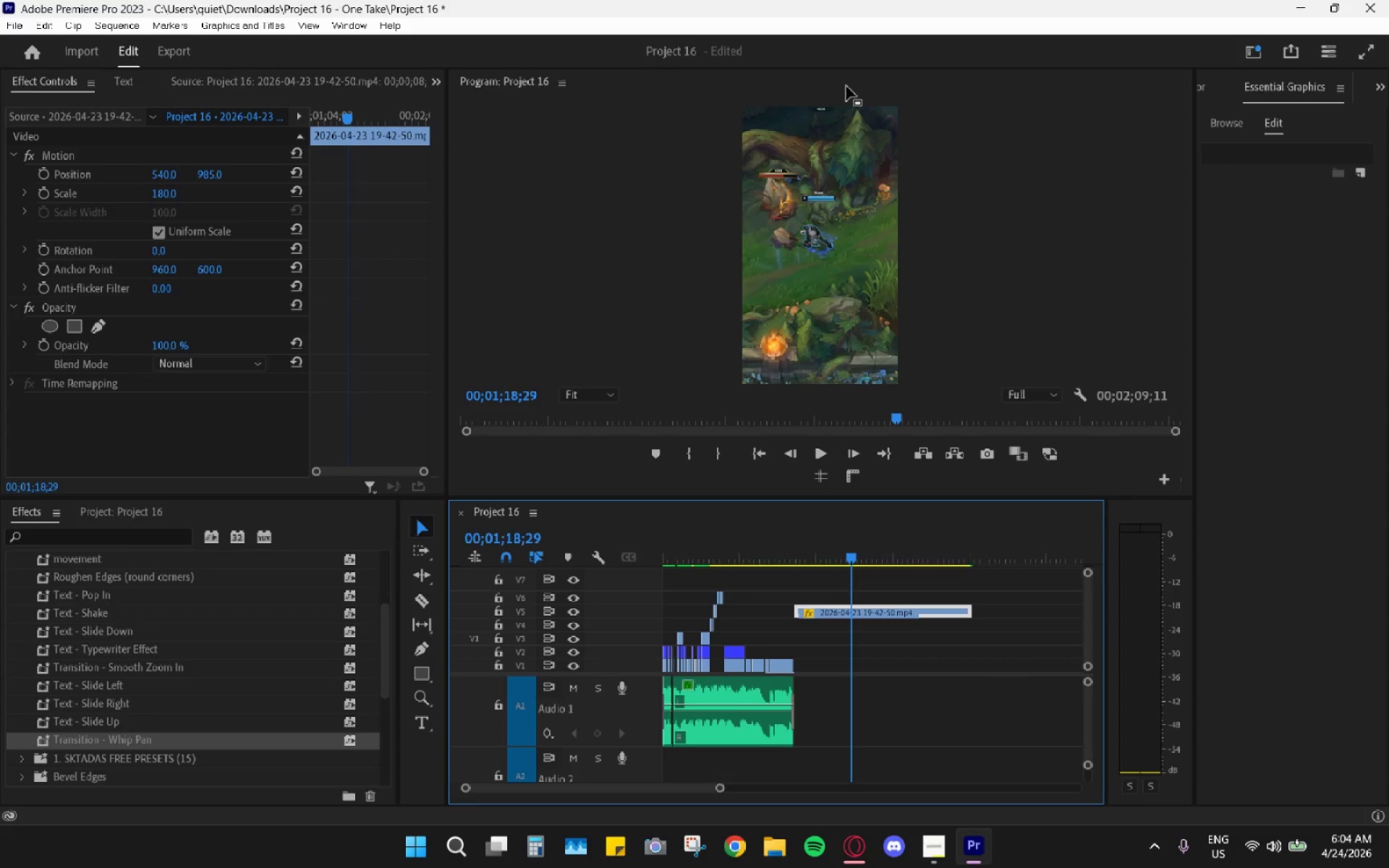 
double_click([846, 86])
 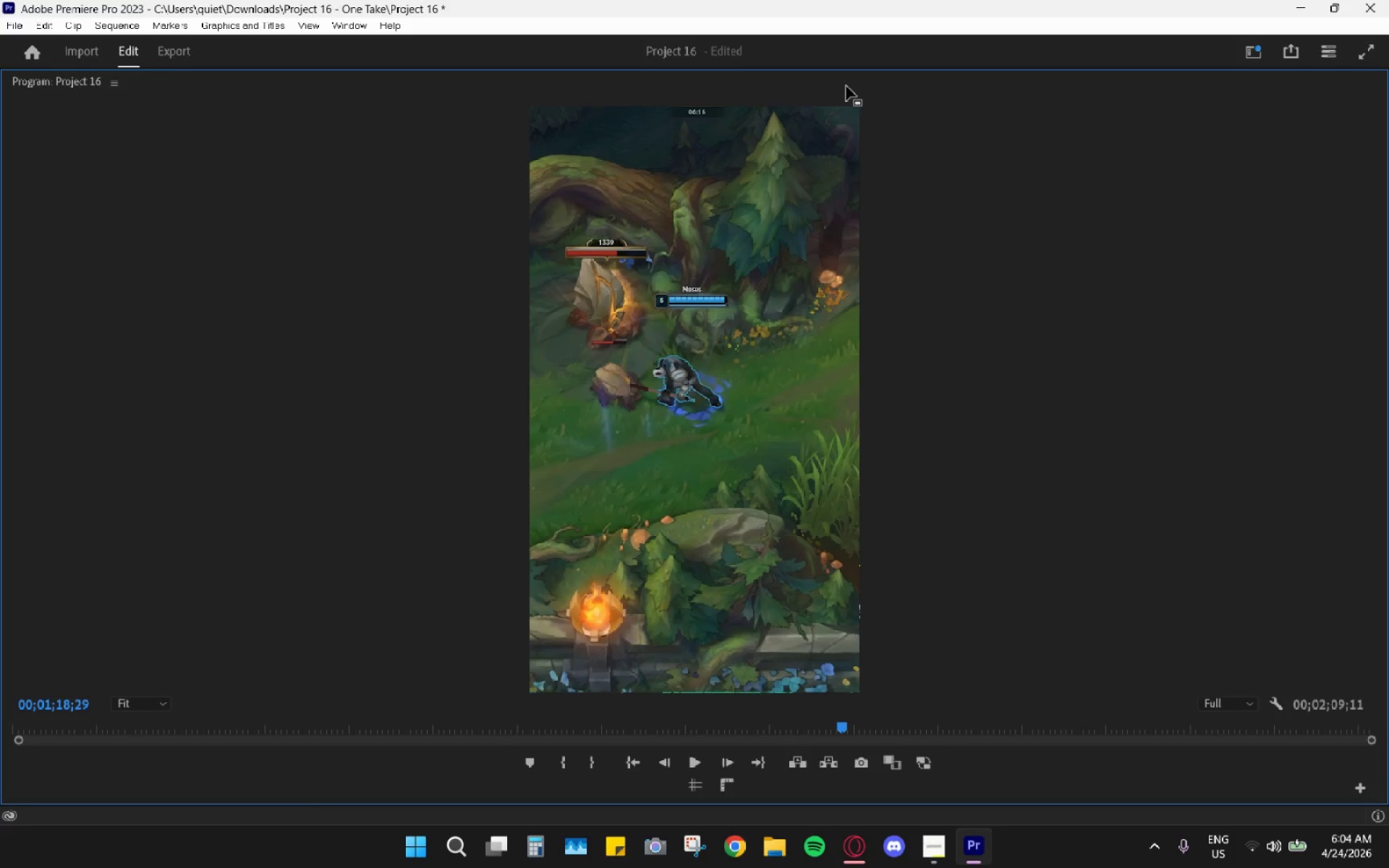 
double_click([846, 86])
 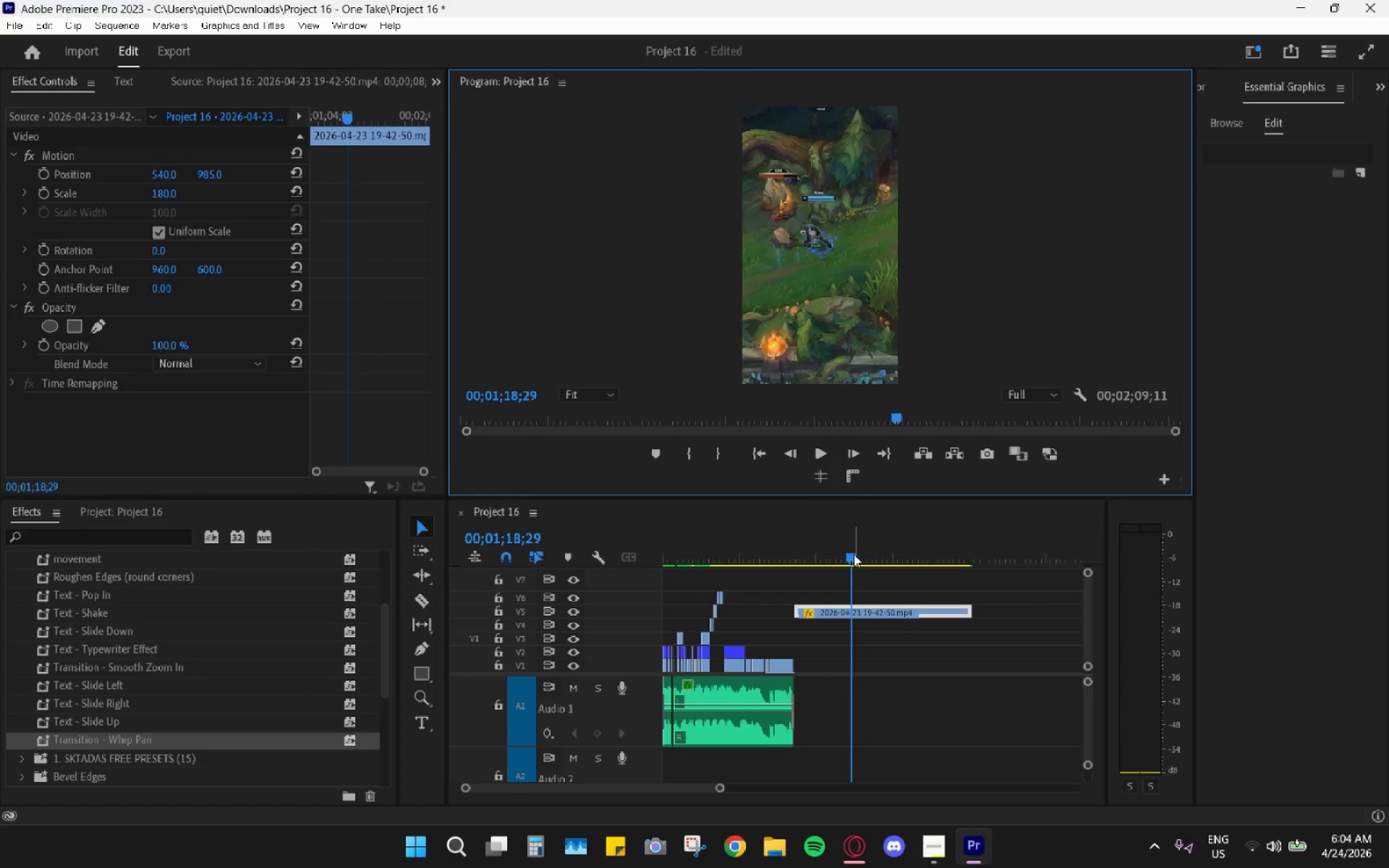 
left_click_drag(start_coordinate=[854, 561], to_coordinate=[871, 566])
 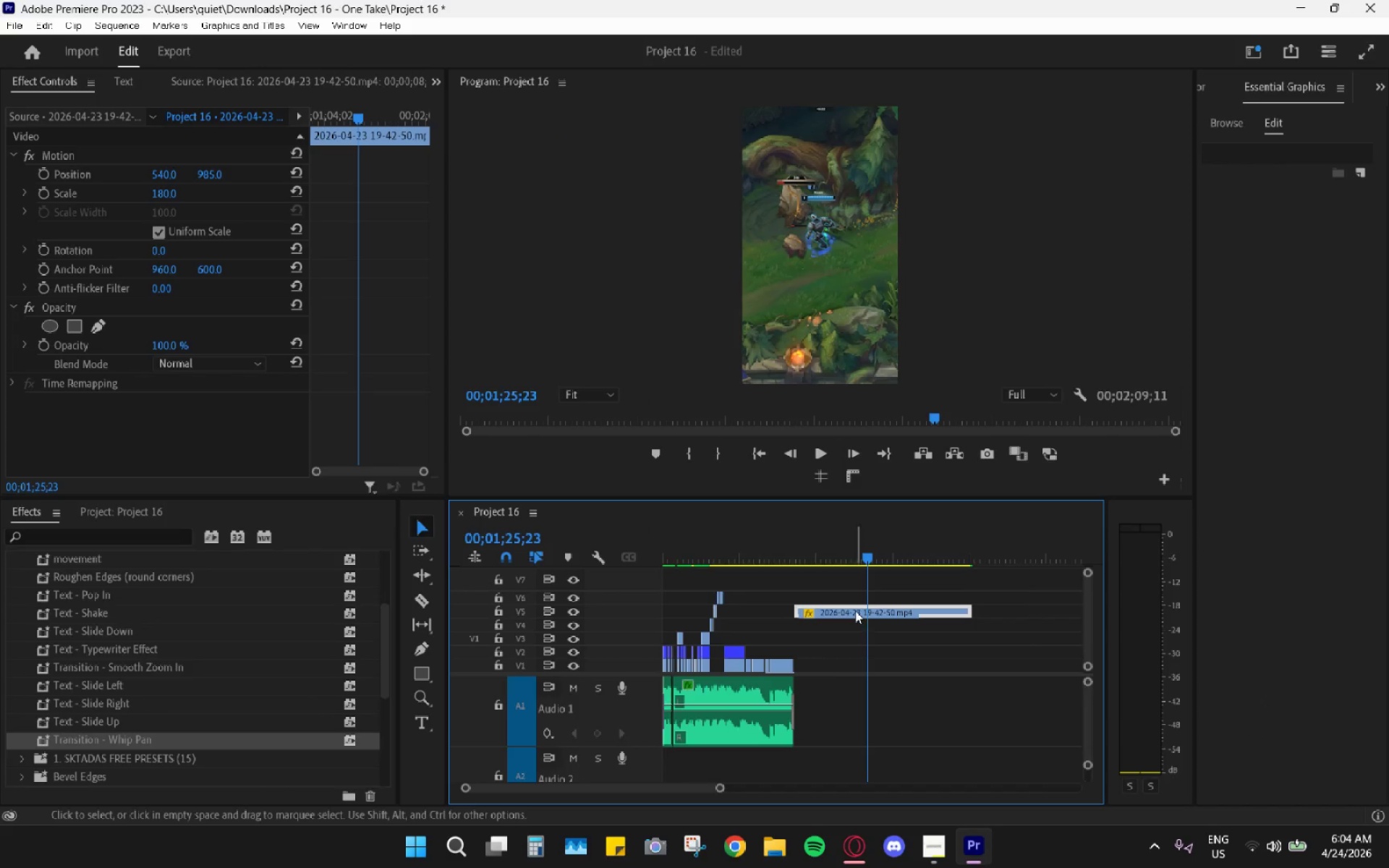 
type(cv)
 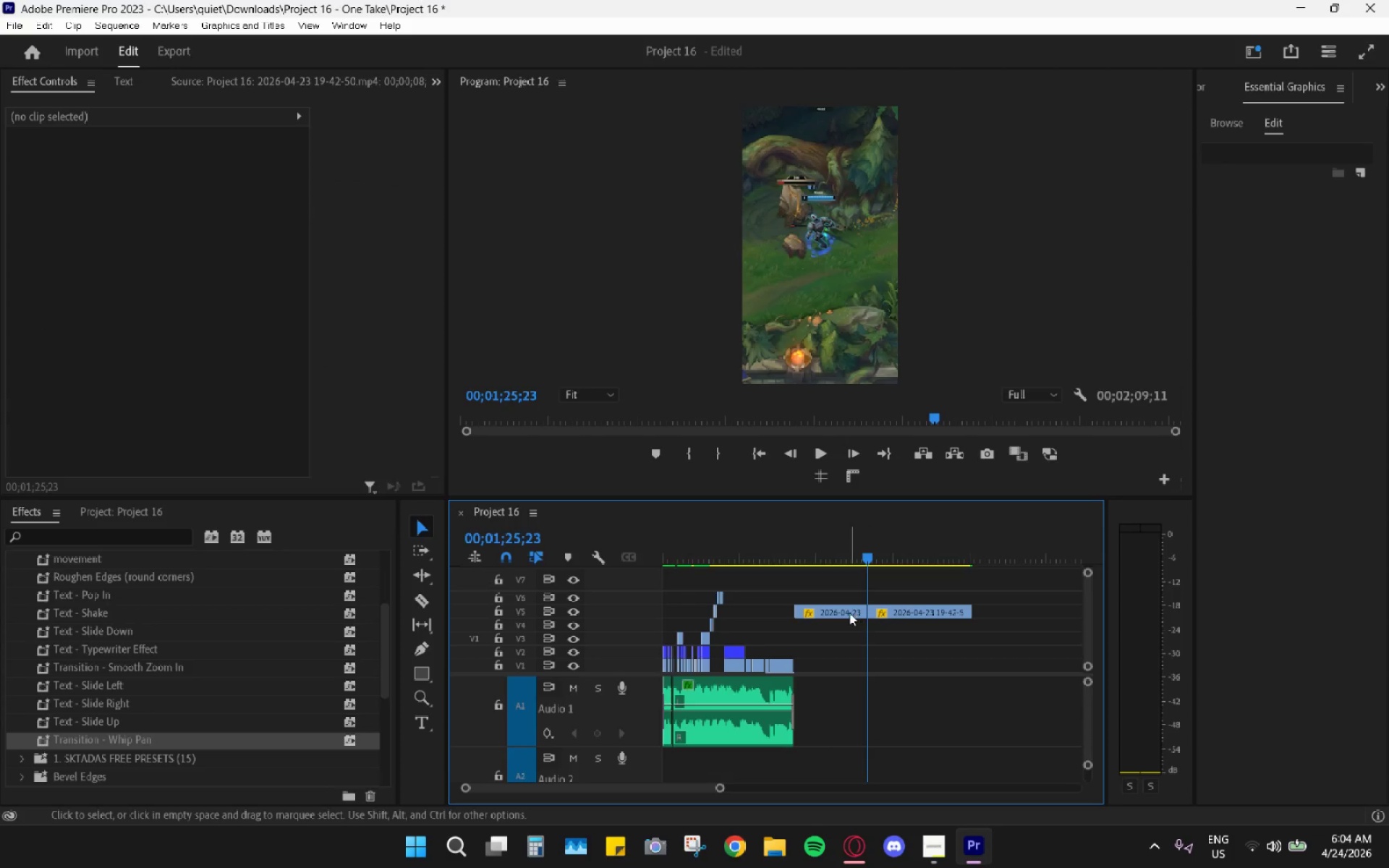 
double_click([849, 612])
 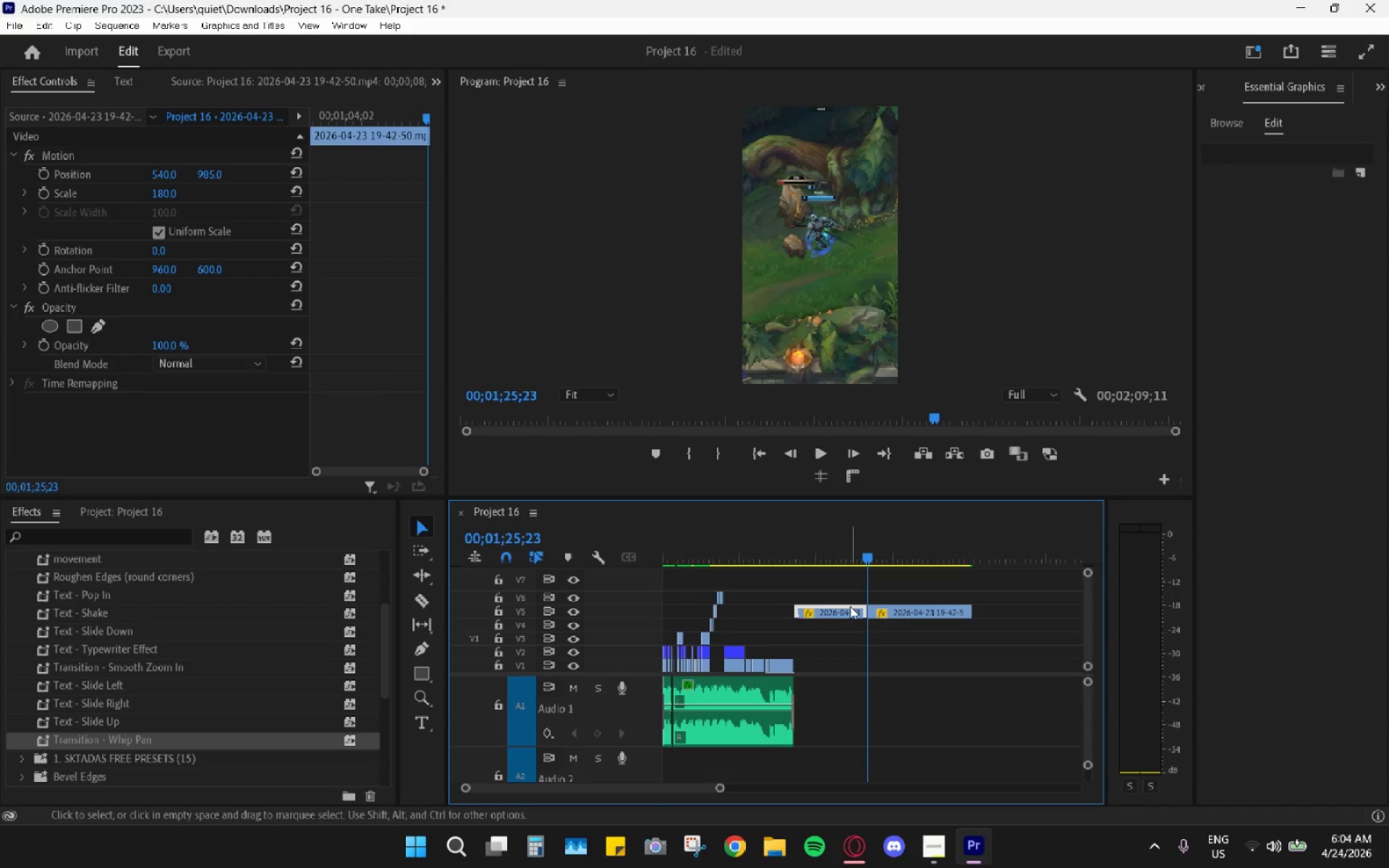 
key(H)
 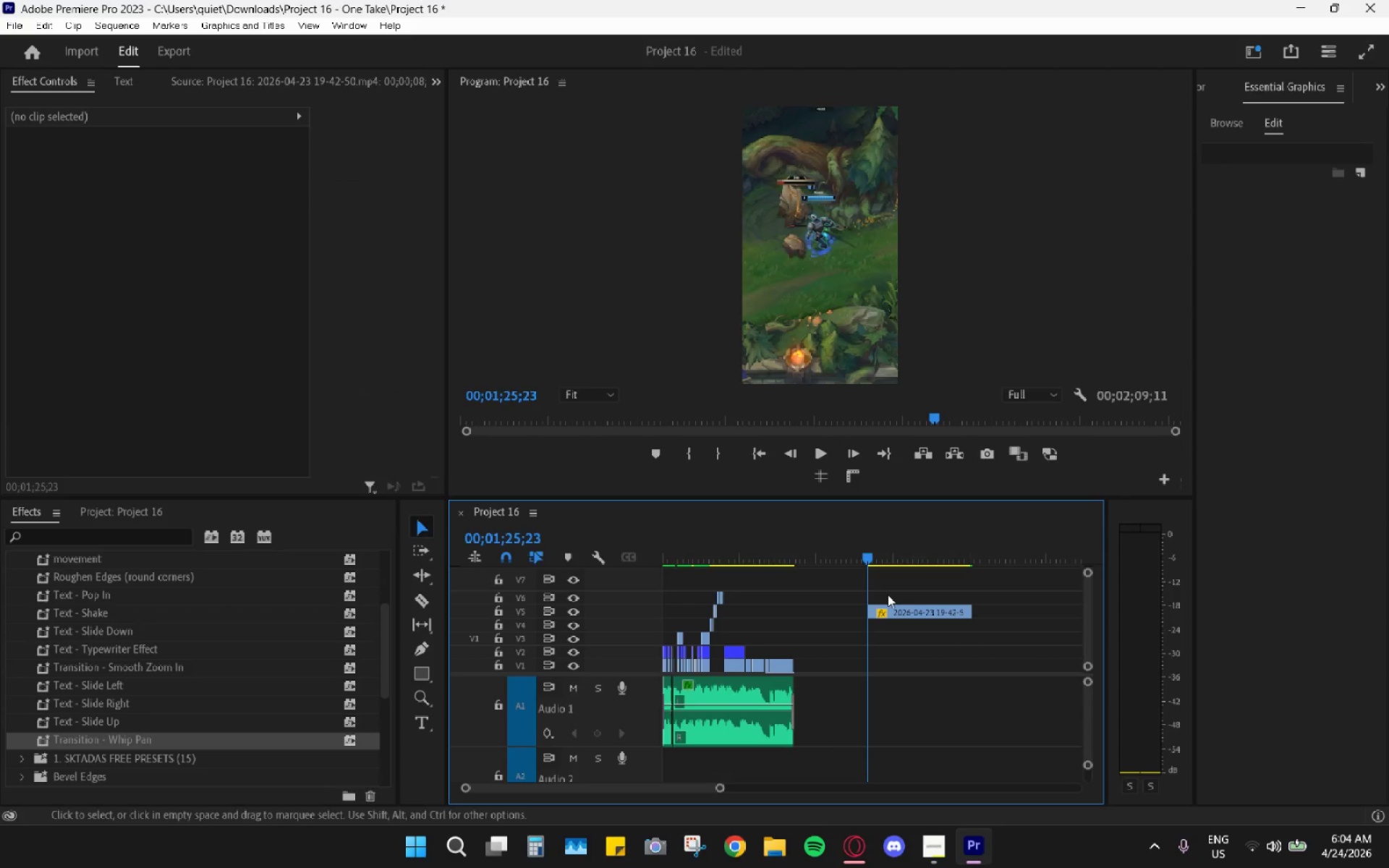 
key(Space)
 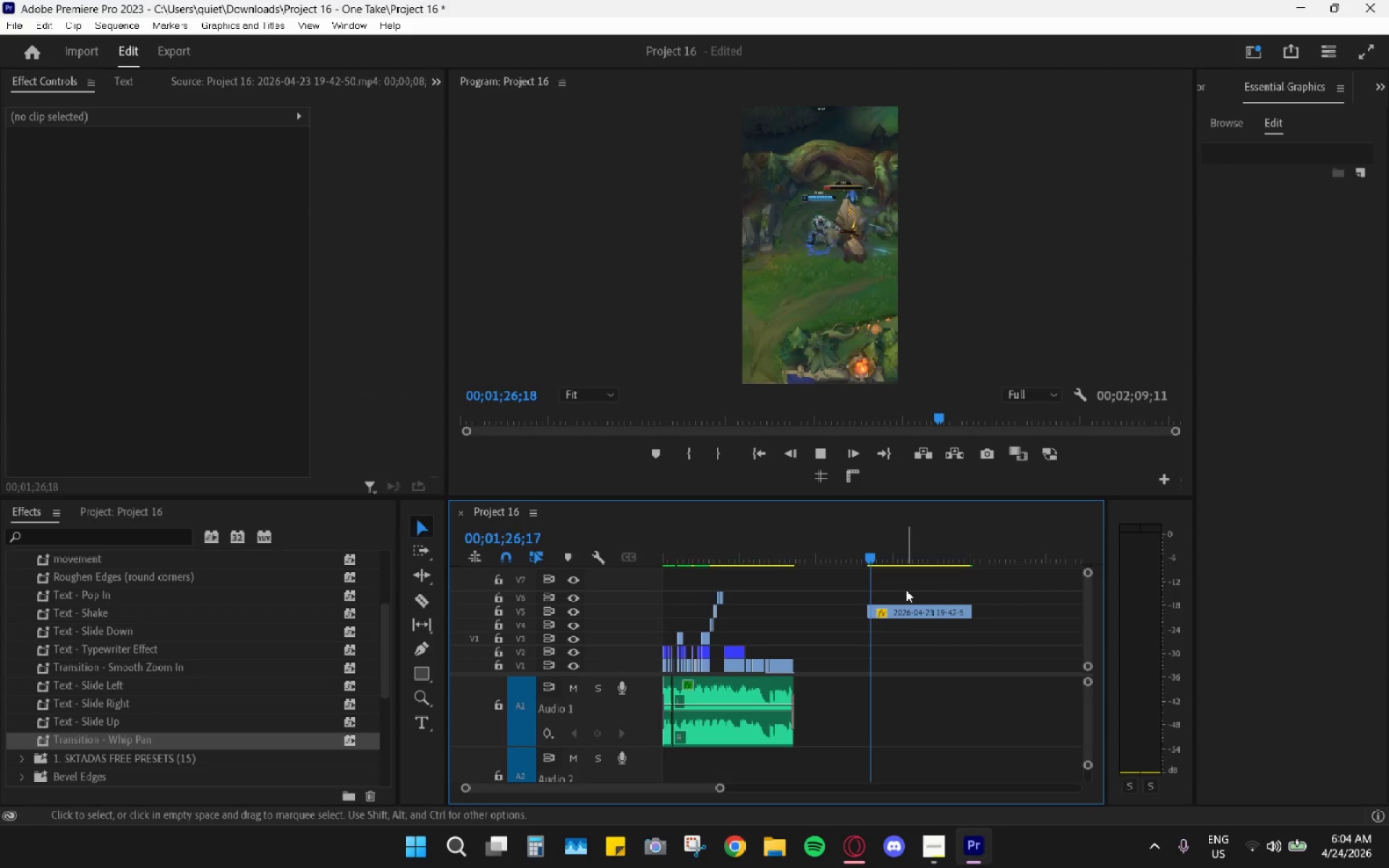 
hold_key(key=AltLeft, duration=0.69)
scroll: coordinate [886, 602], scroll_direction: up, amount: 10.0
 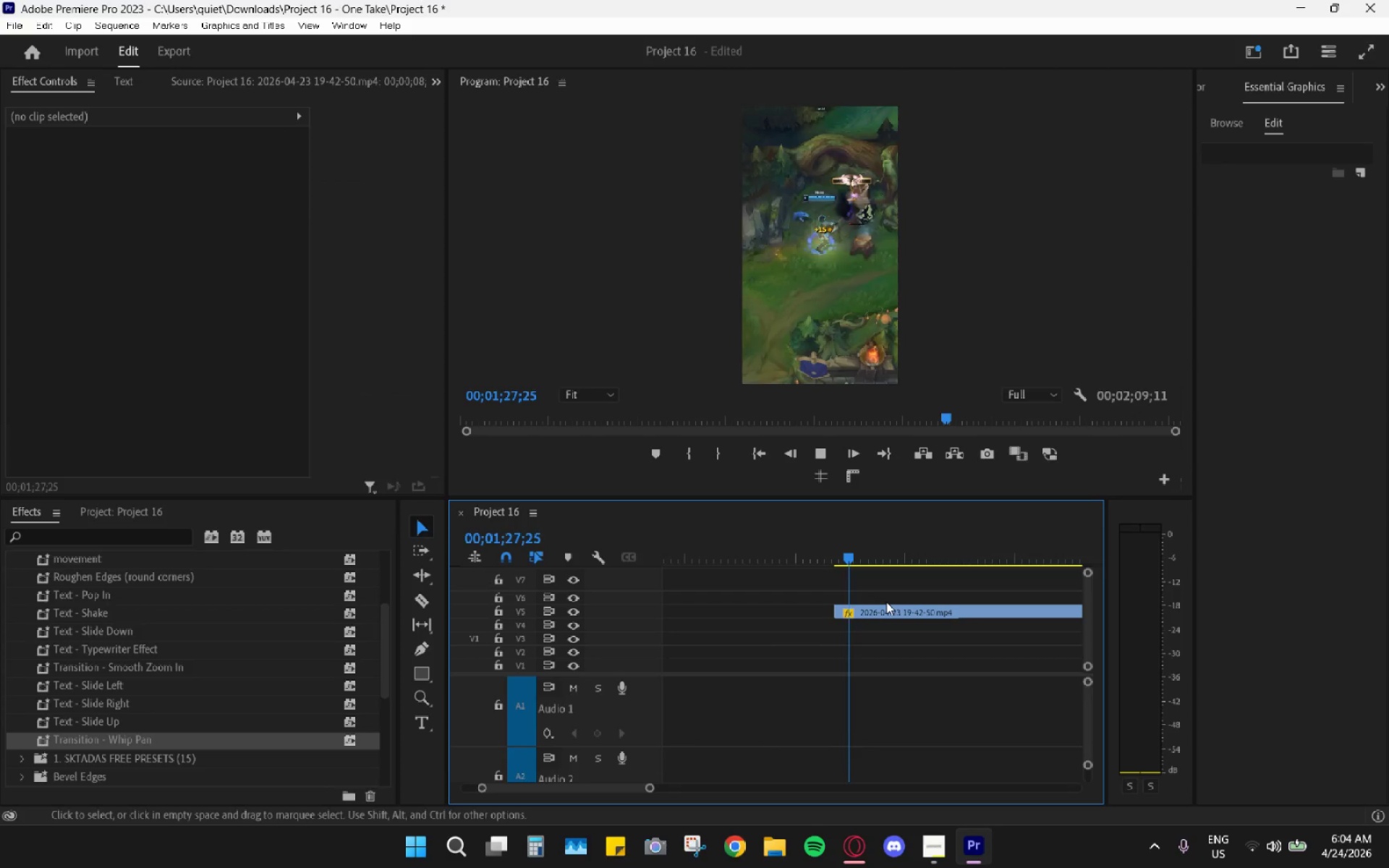 
key(Space)
 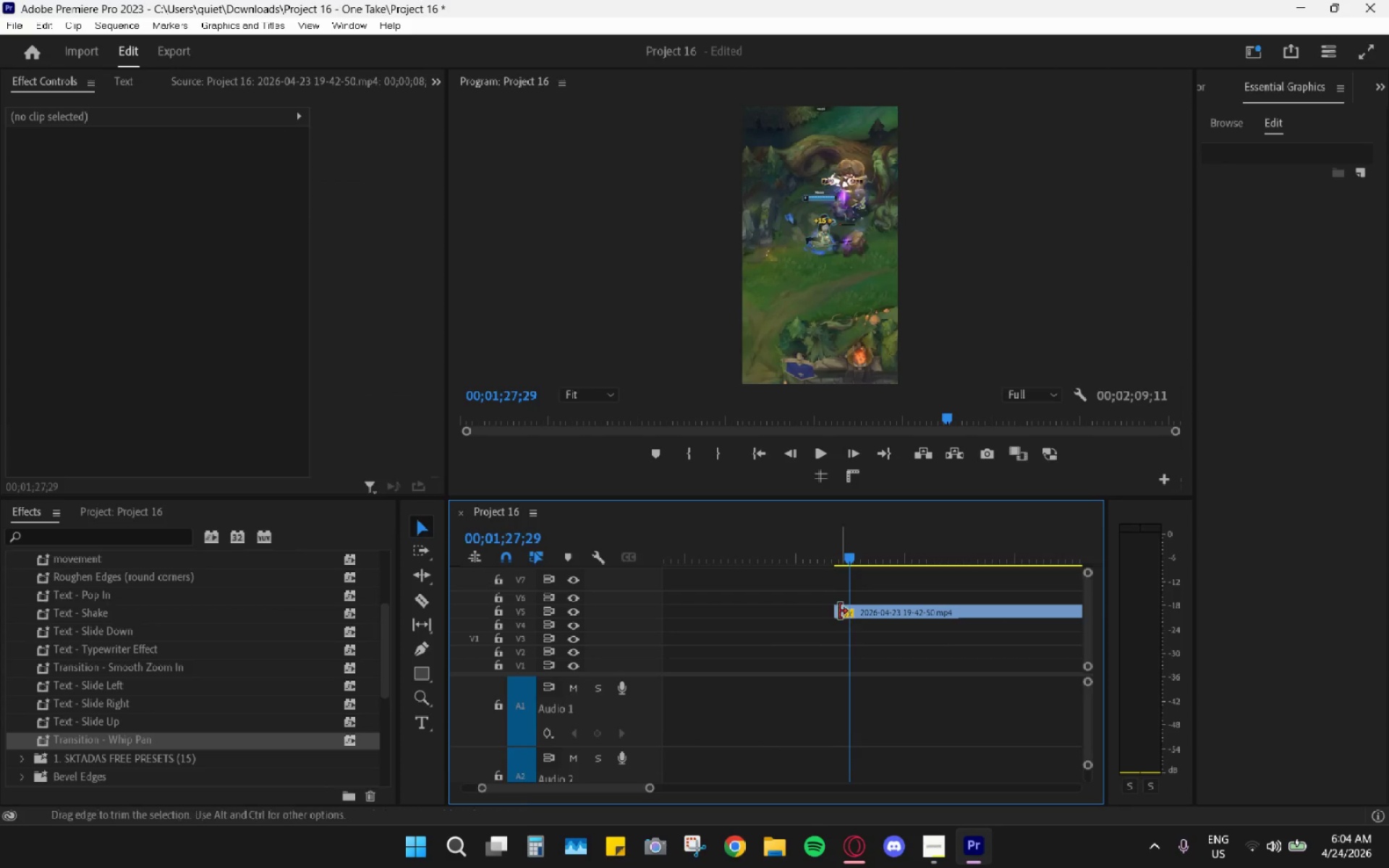 
hold_key(key=AltLeft, duration=1.01)
 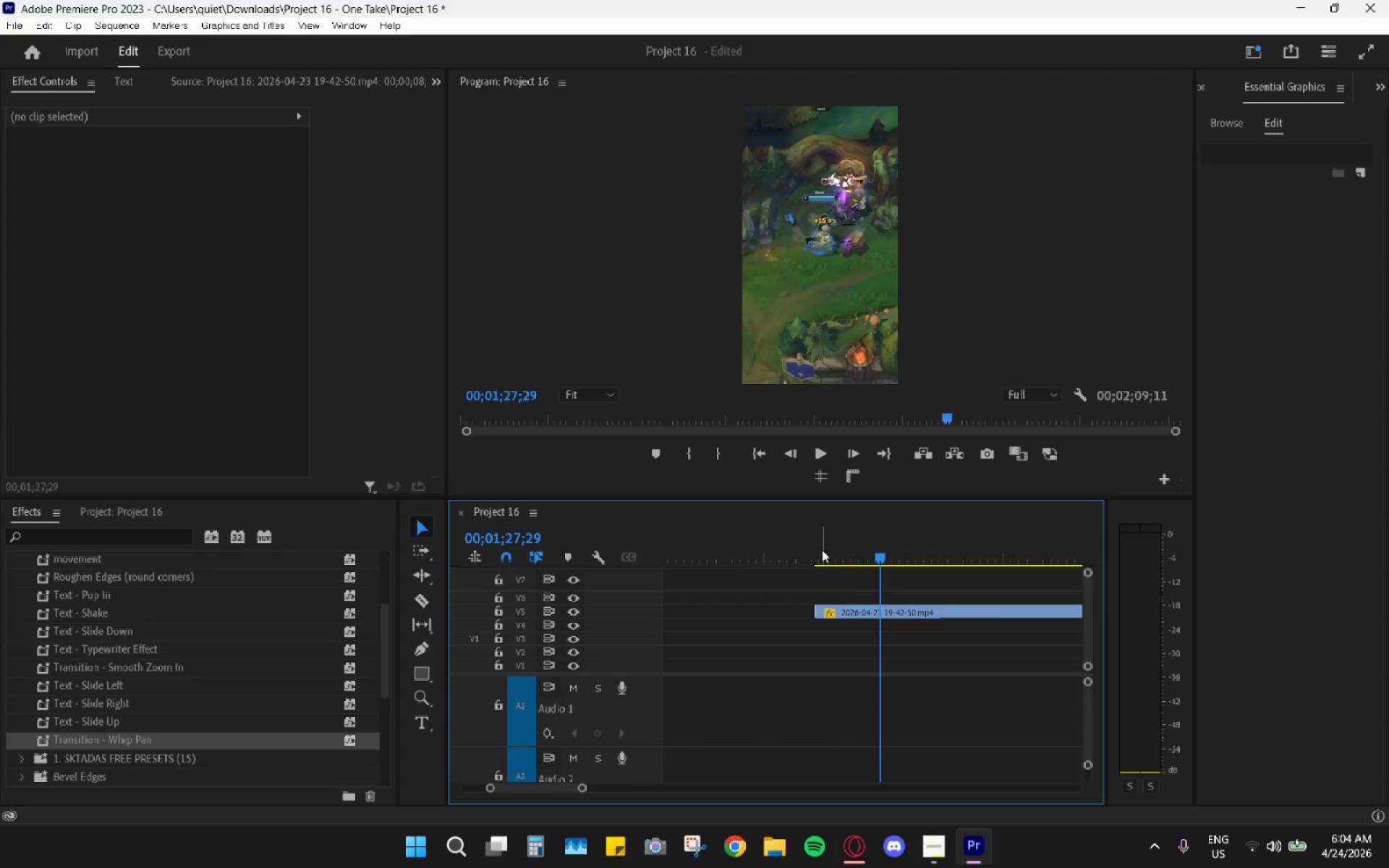 
left_click_drag(start_coordinate=[856, 553], to_coordinate=[820, 550])
 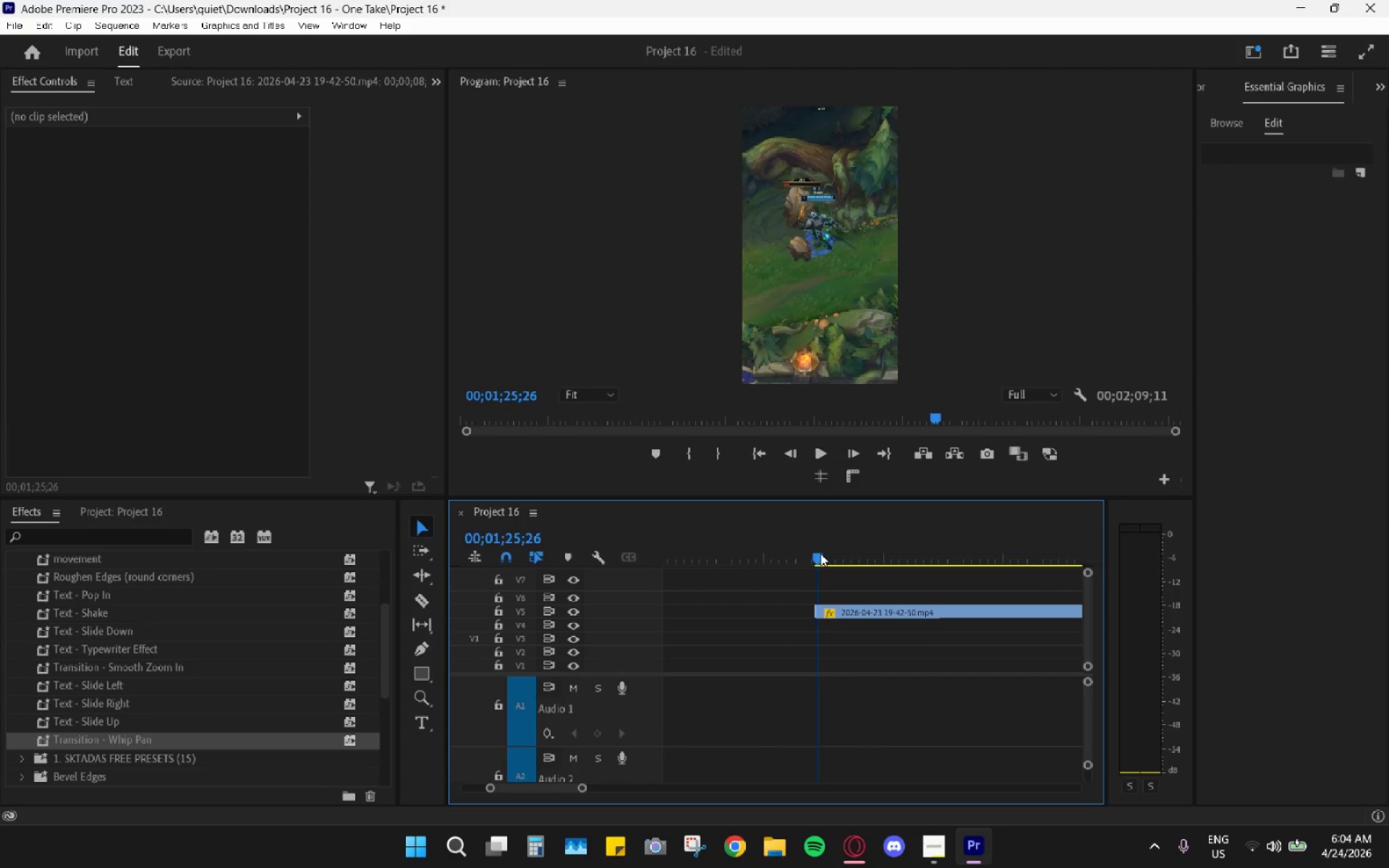 
scroll: coordinate [870, 577], scroll_direction: up, amount: 14.0
 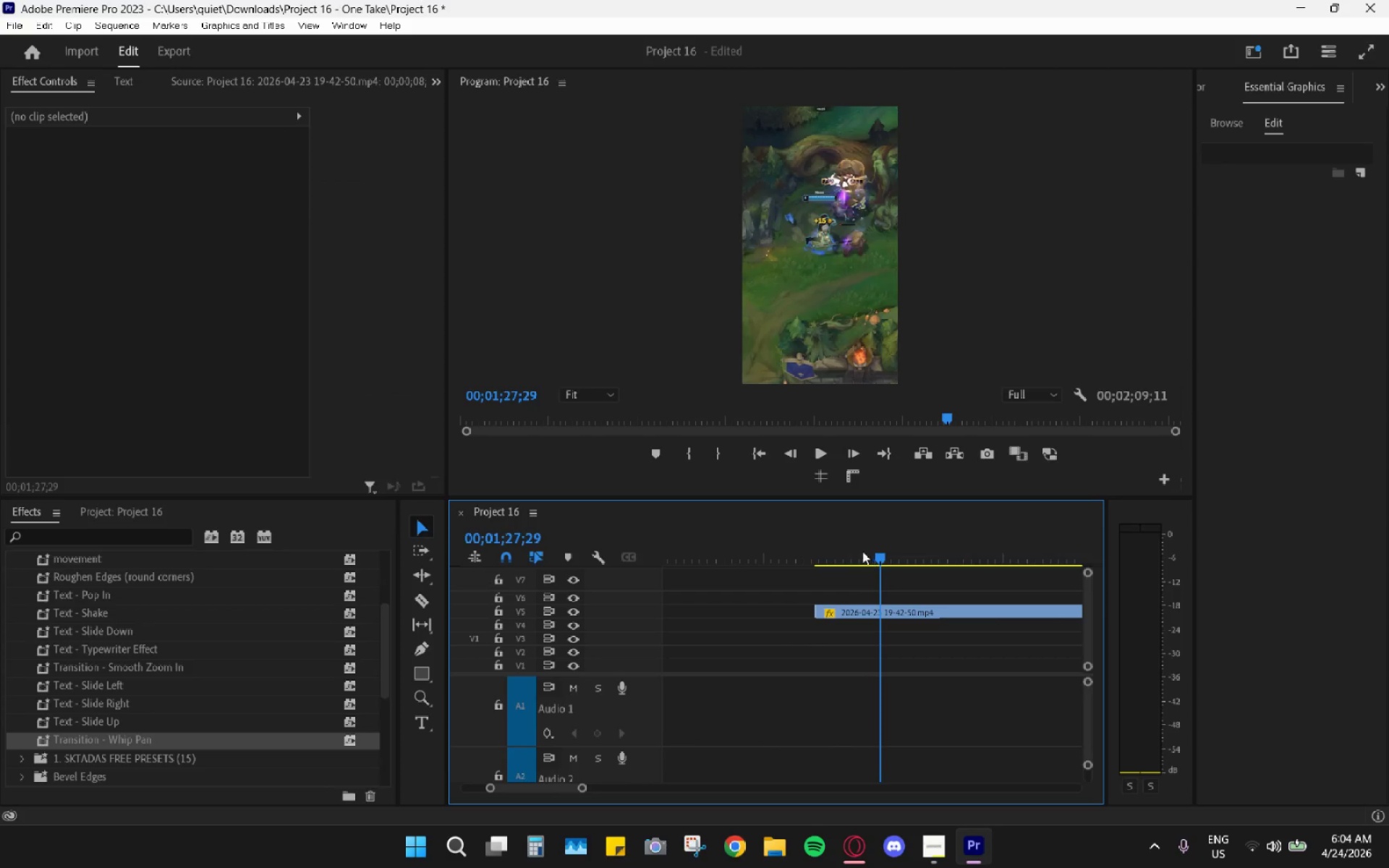 
key(Space)
 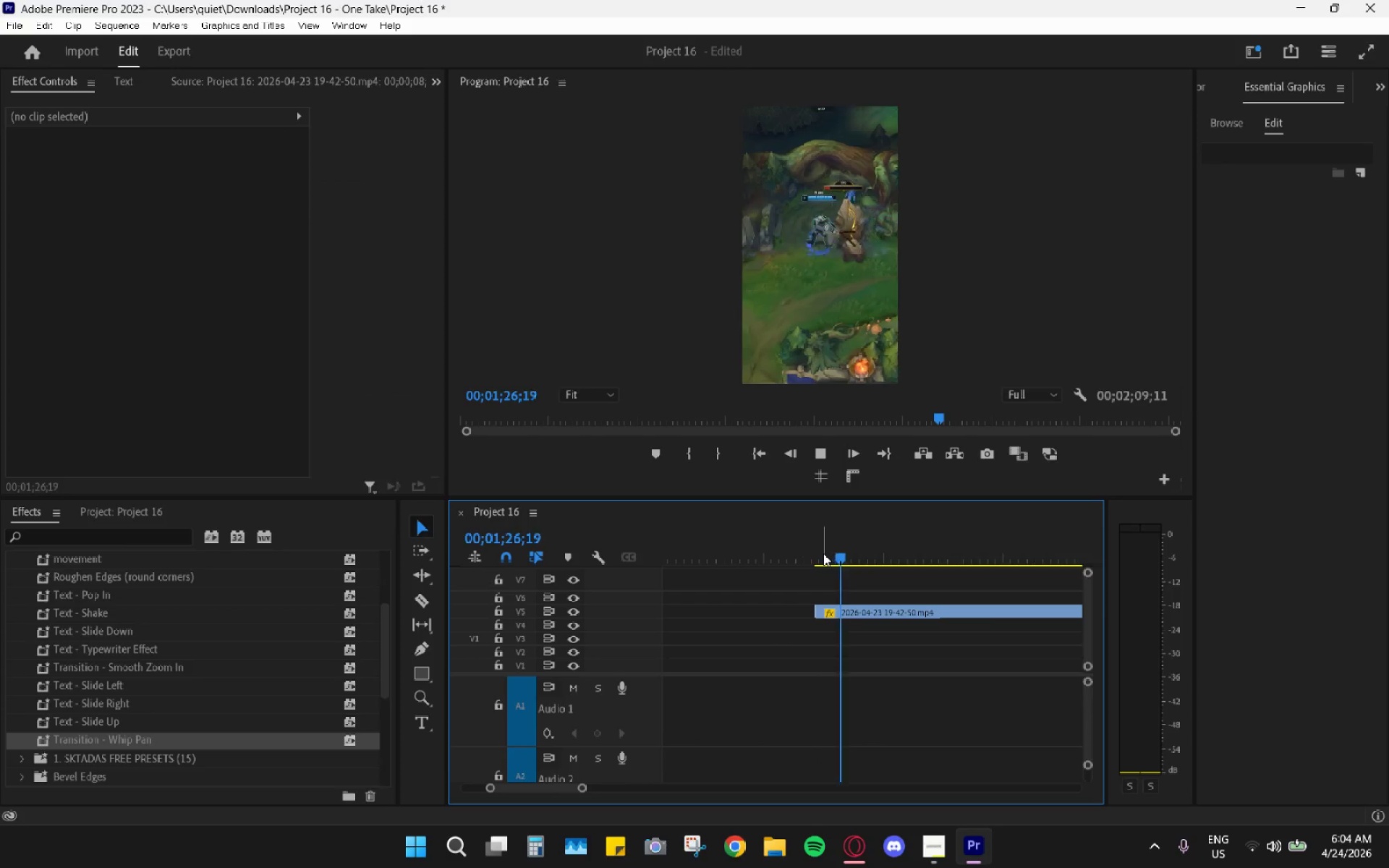 
key(Space)
 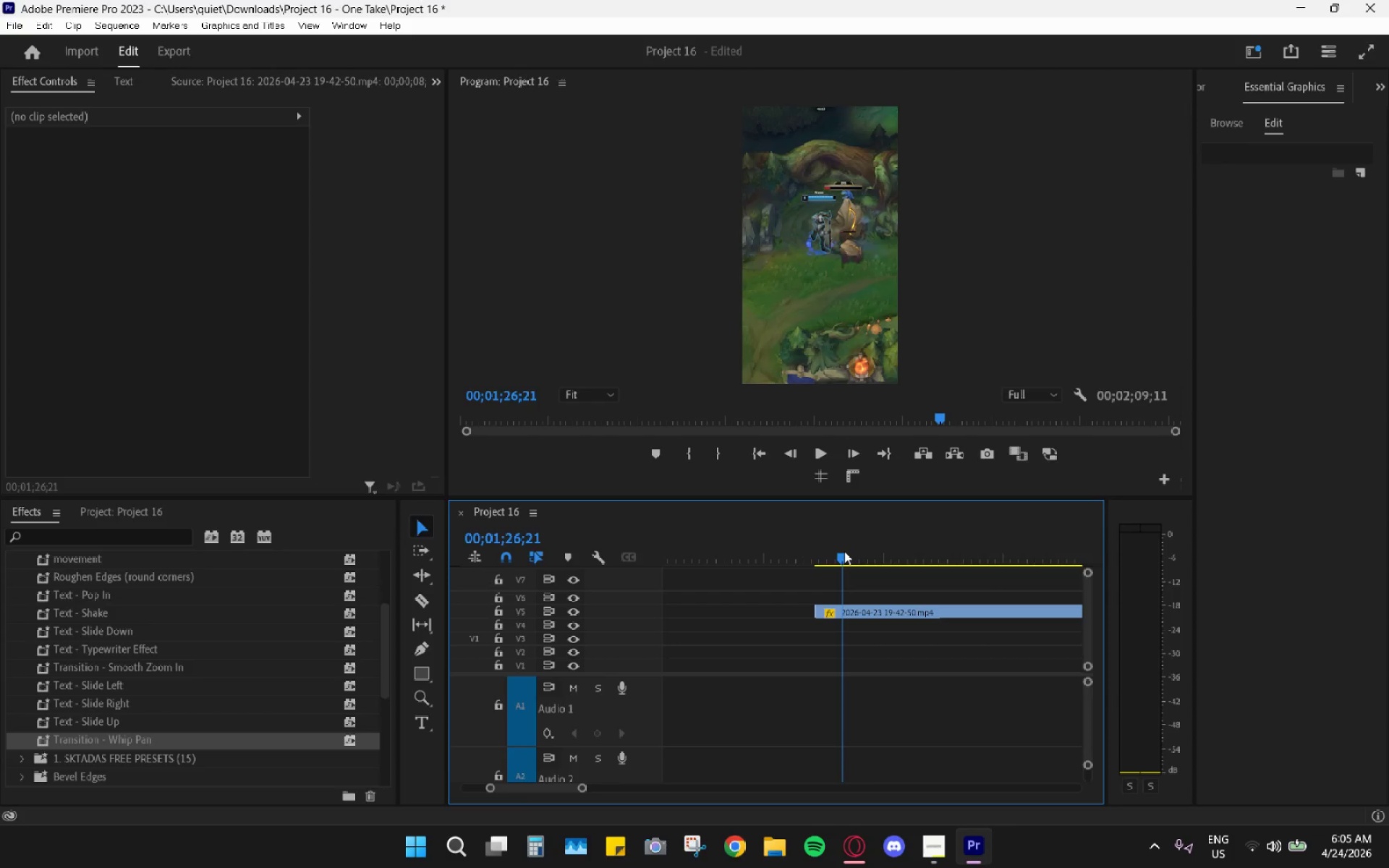 
left_click([844, 551])
 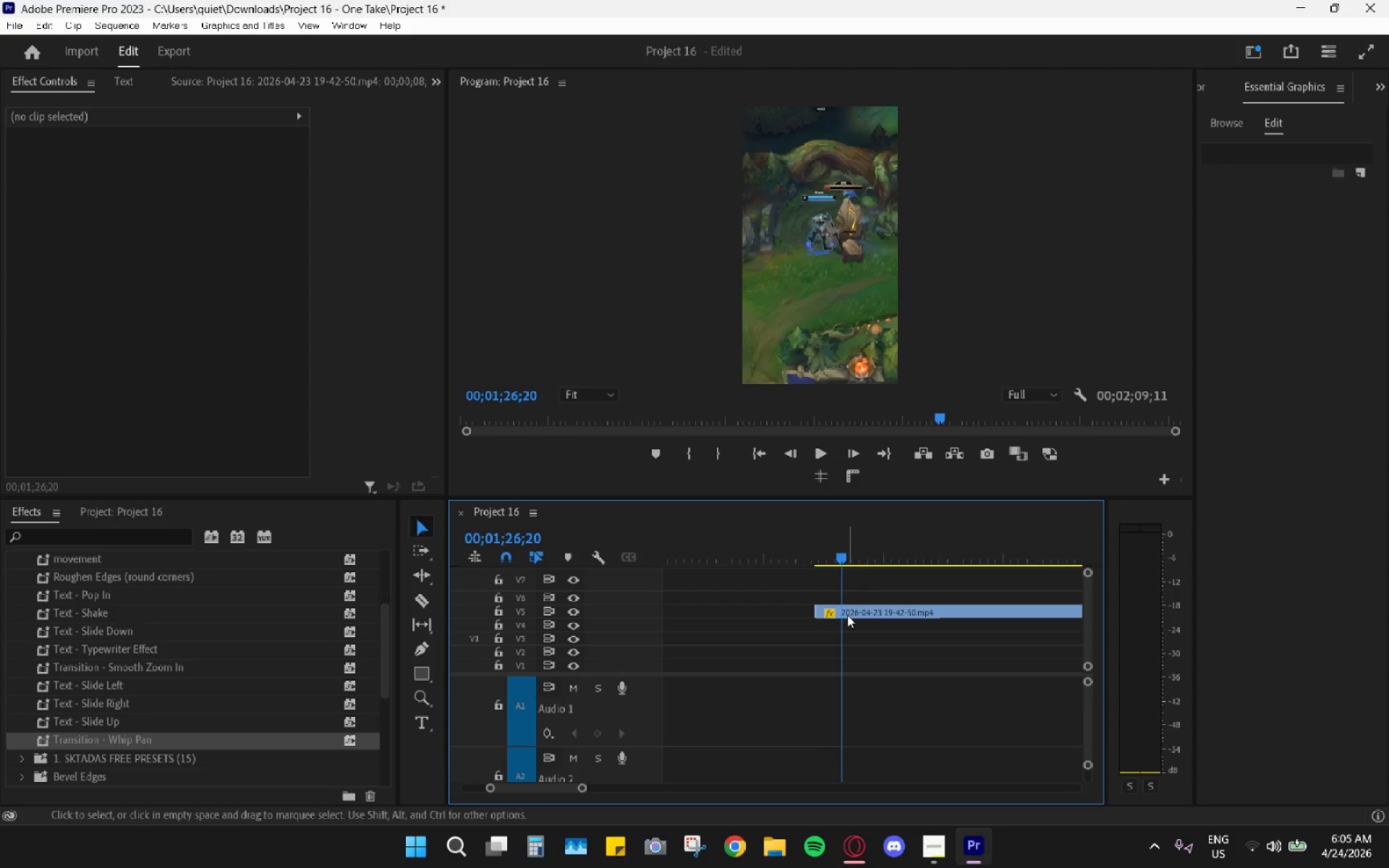 
key(C)
 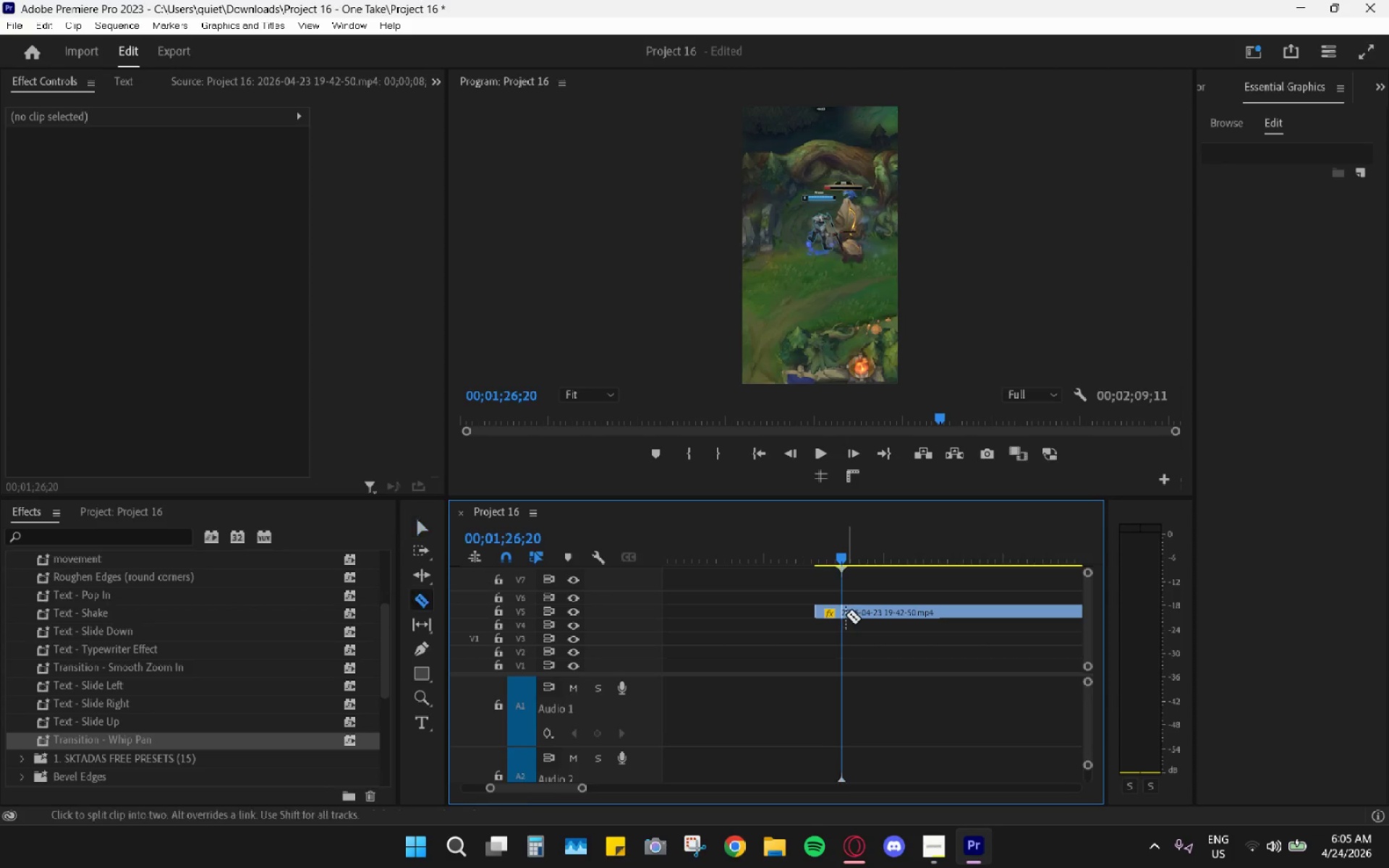 
left_click([843, 613])
 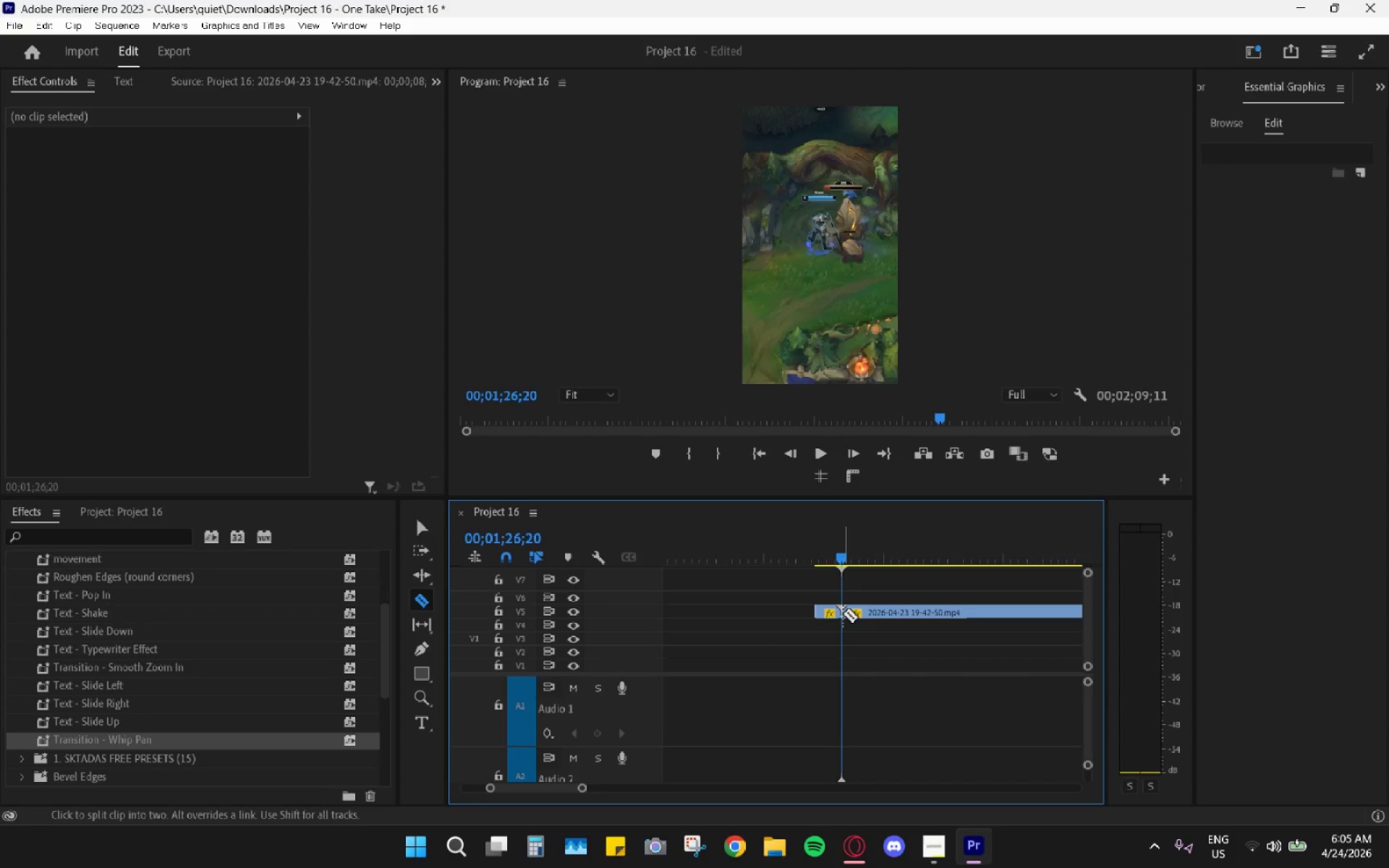 
key(V)
 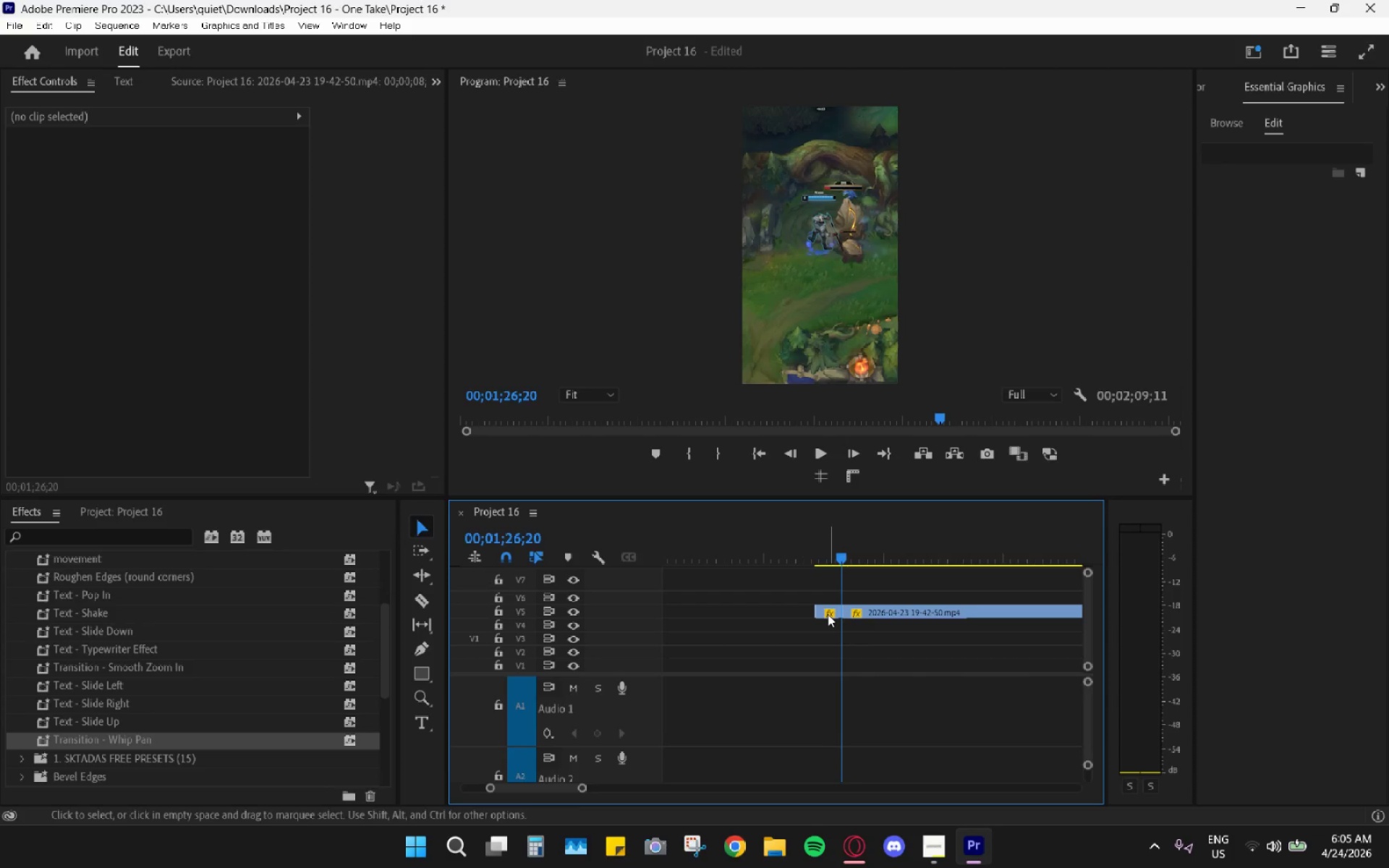 
double_click([827, 614])
 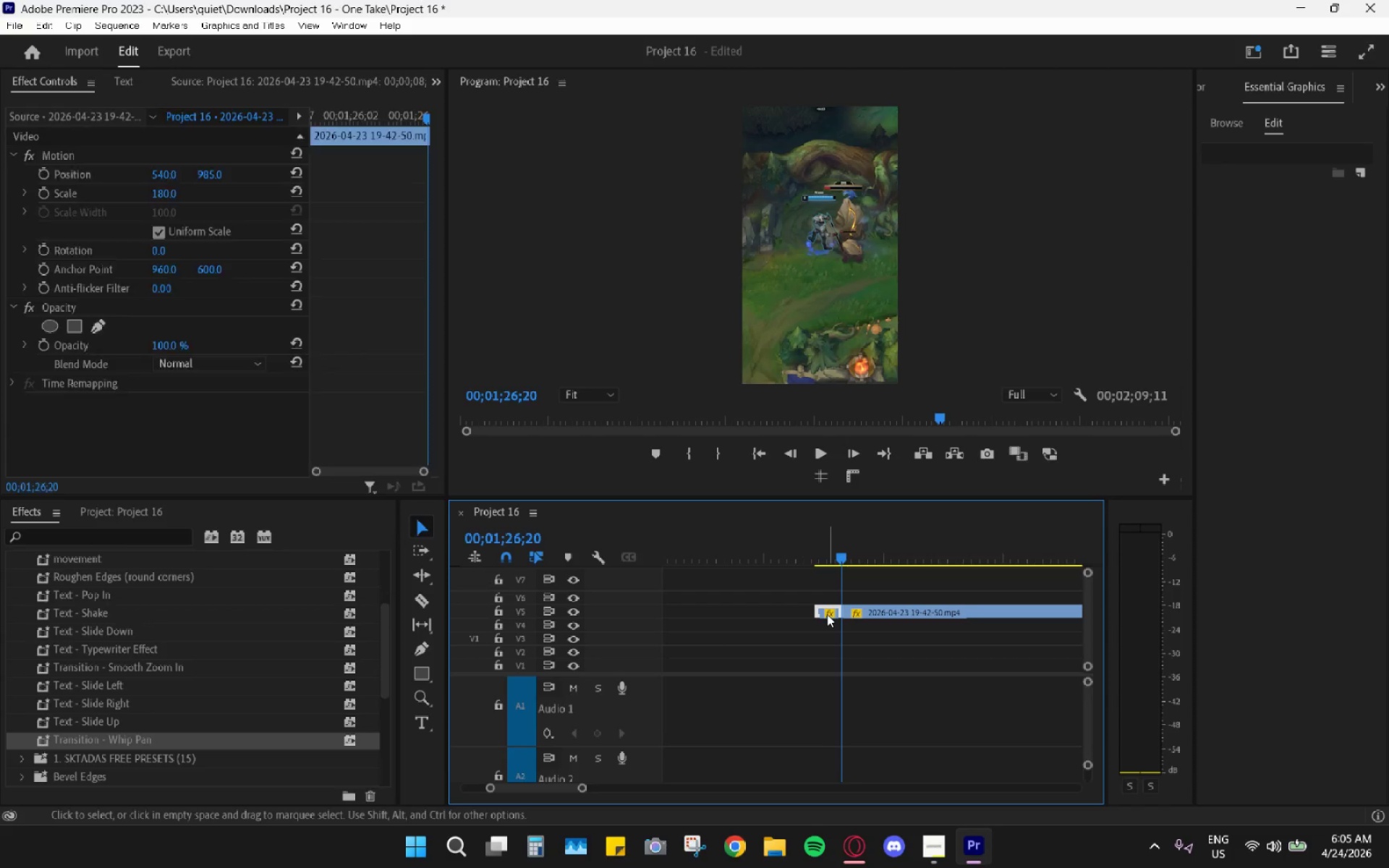 
key(H)
 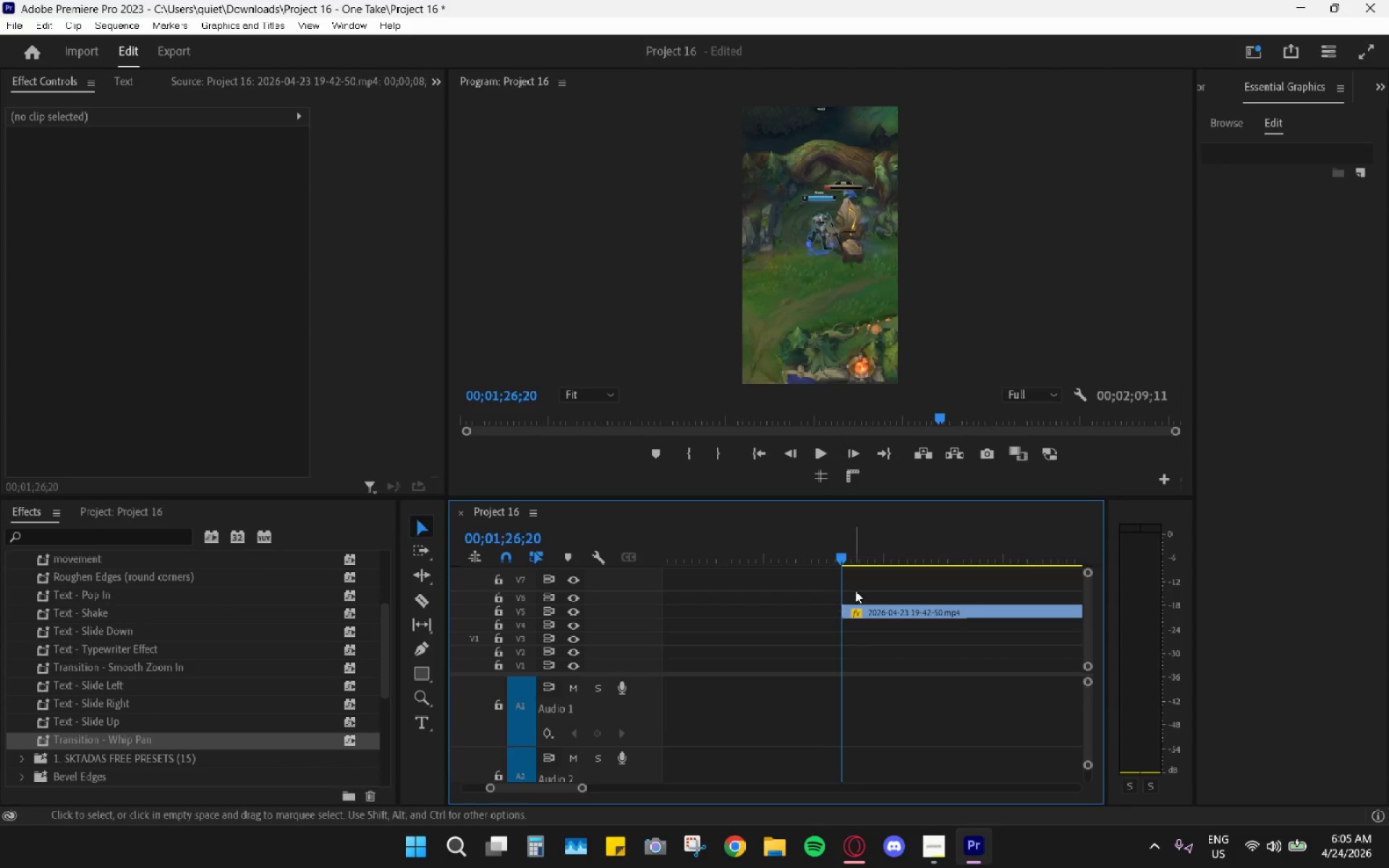 
key(Space)
 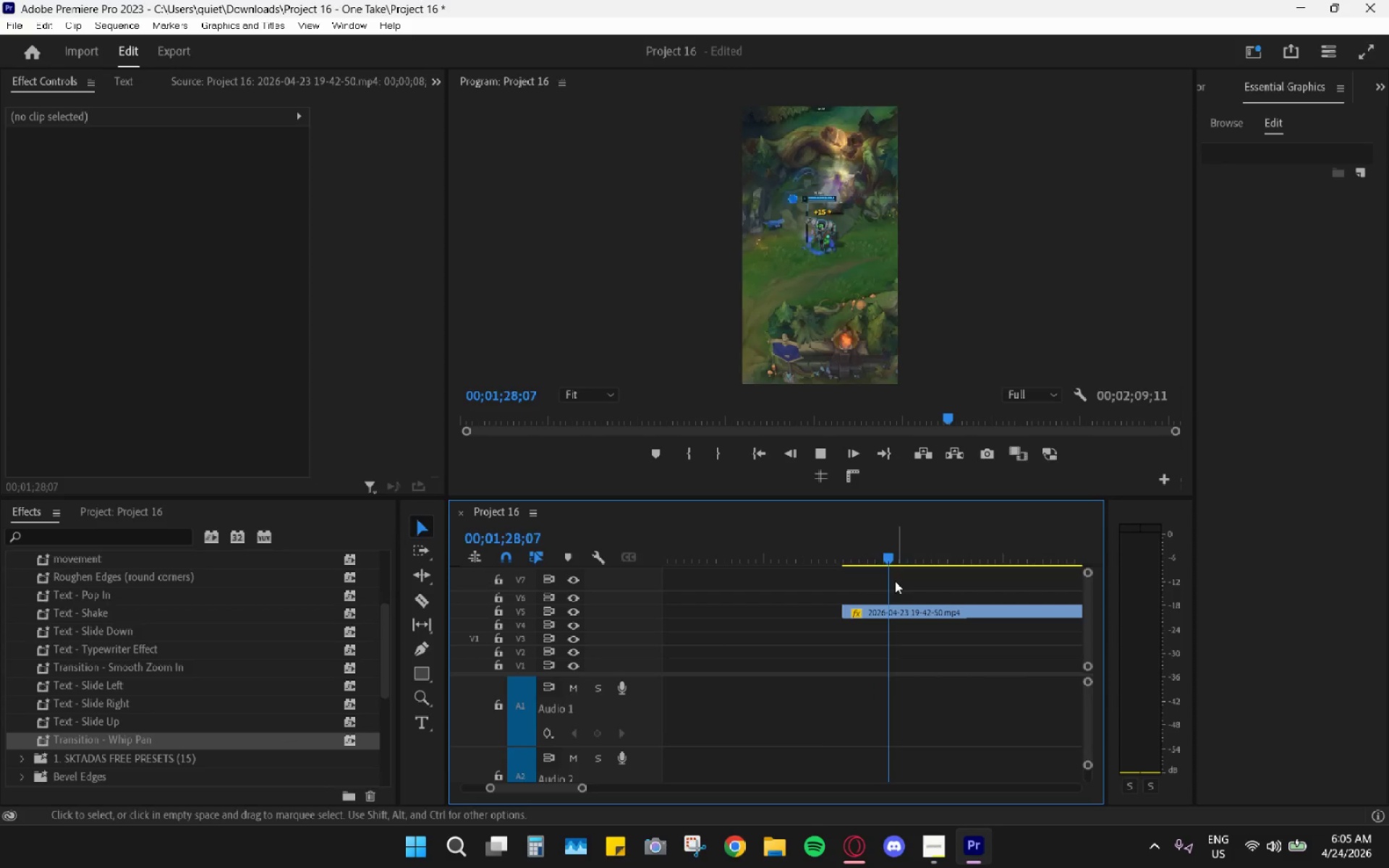 
key(Space)
 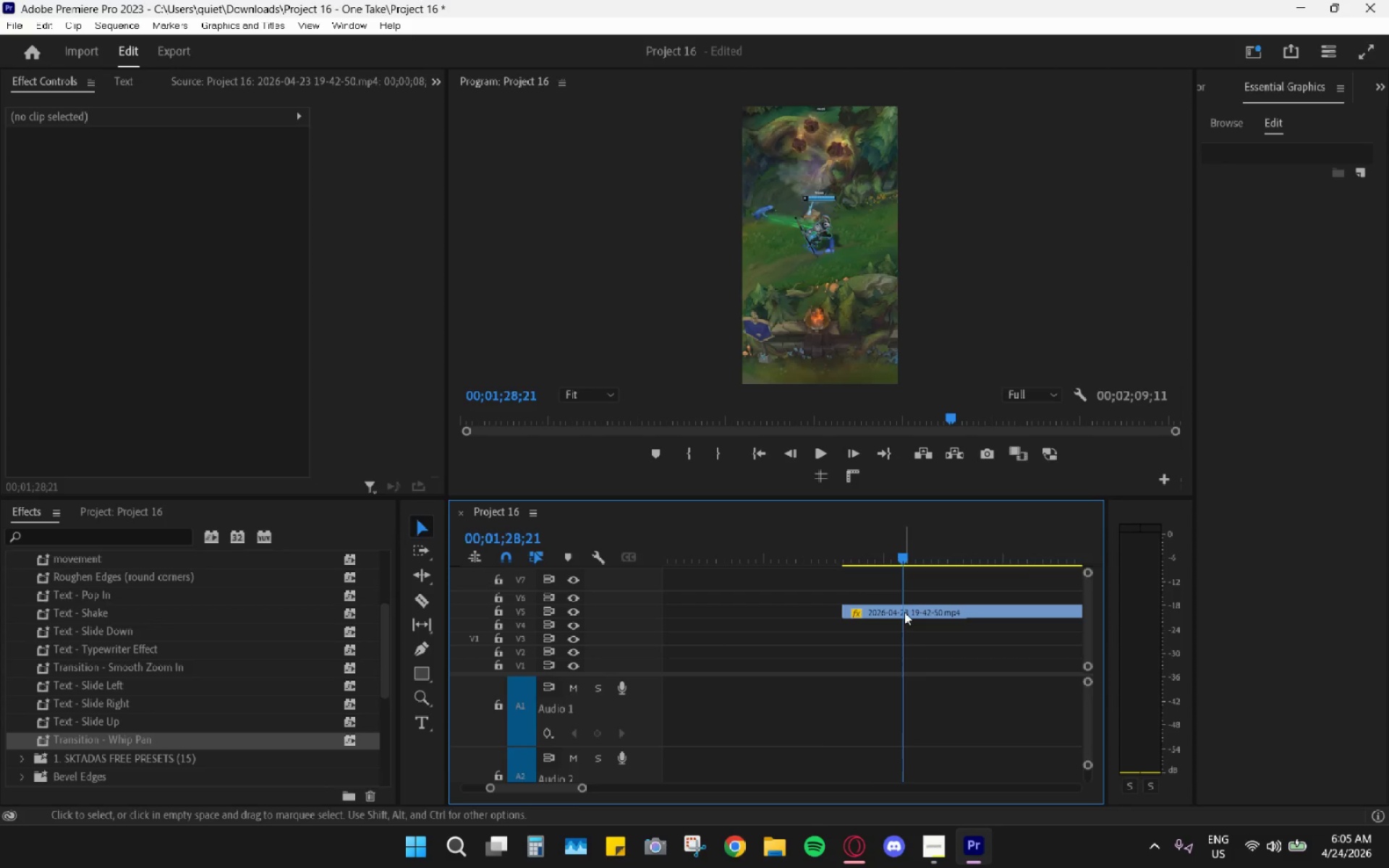 
key(Space)
 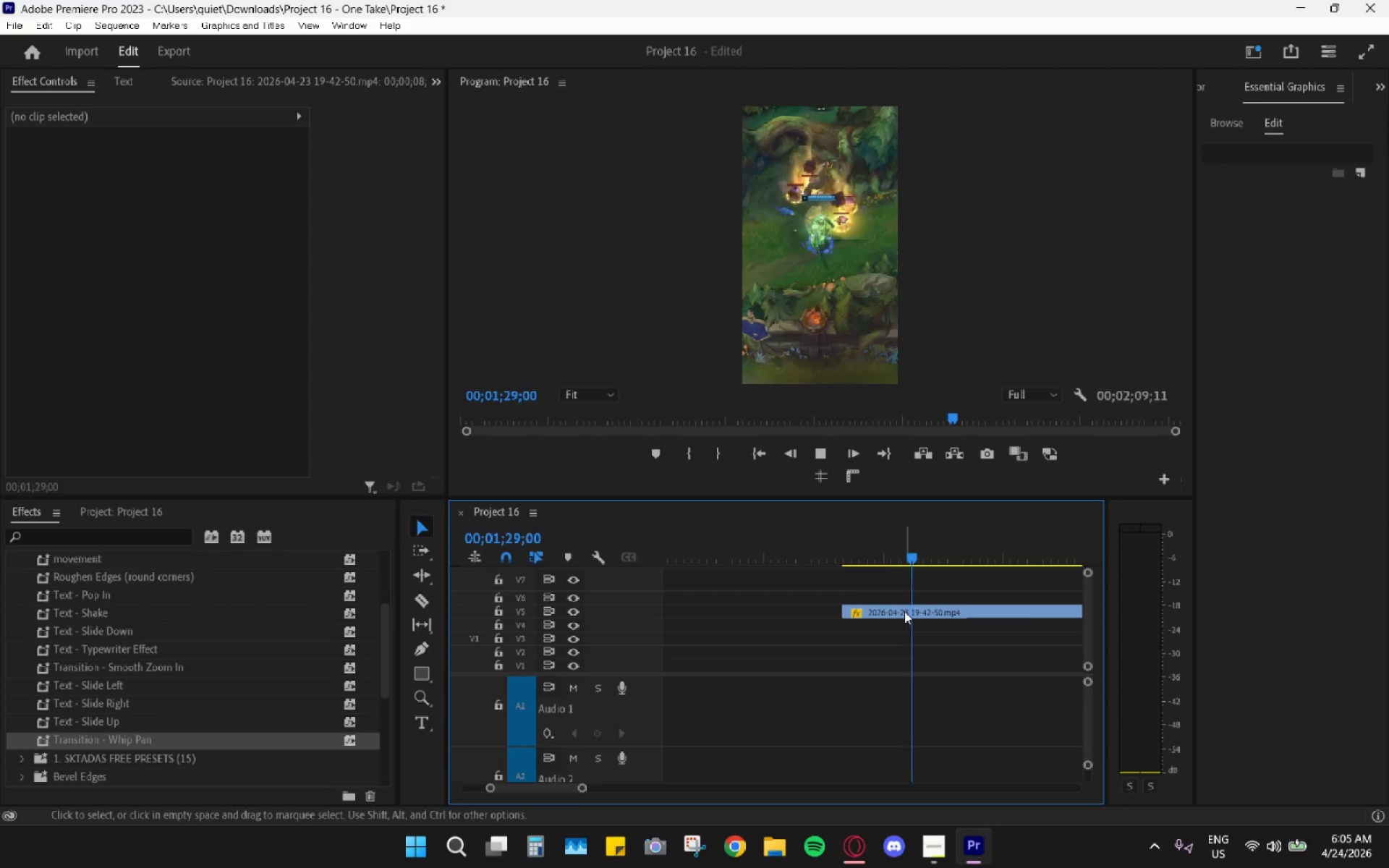 
key(Space)
 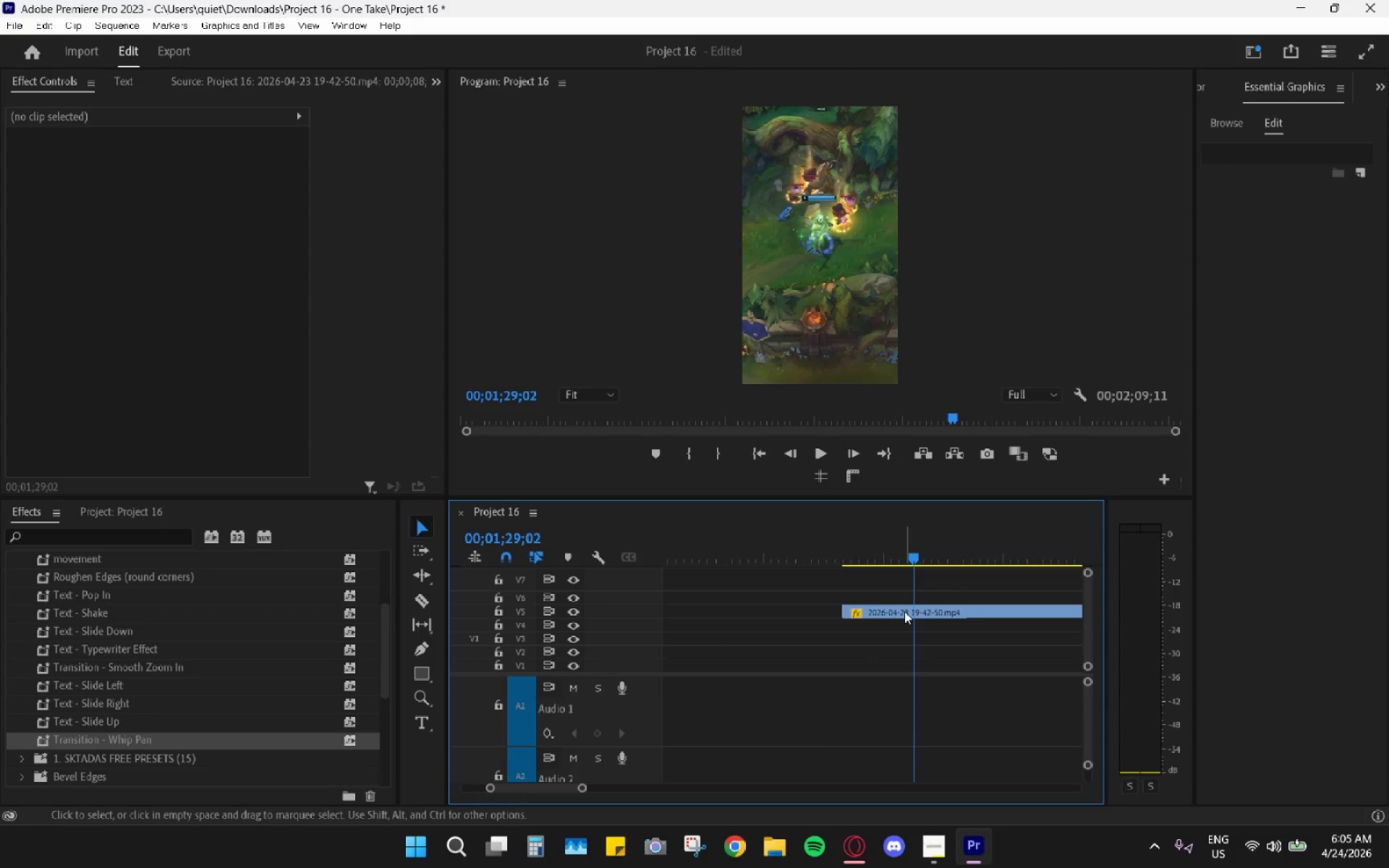 
key(C)
 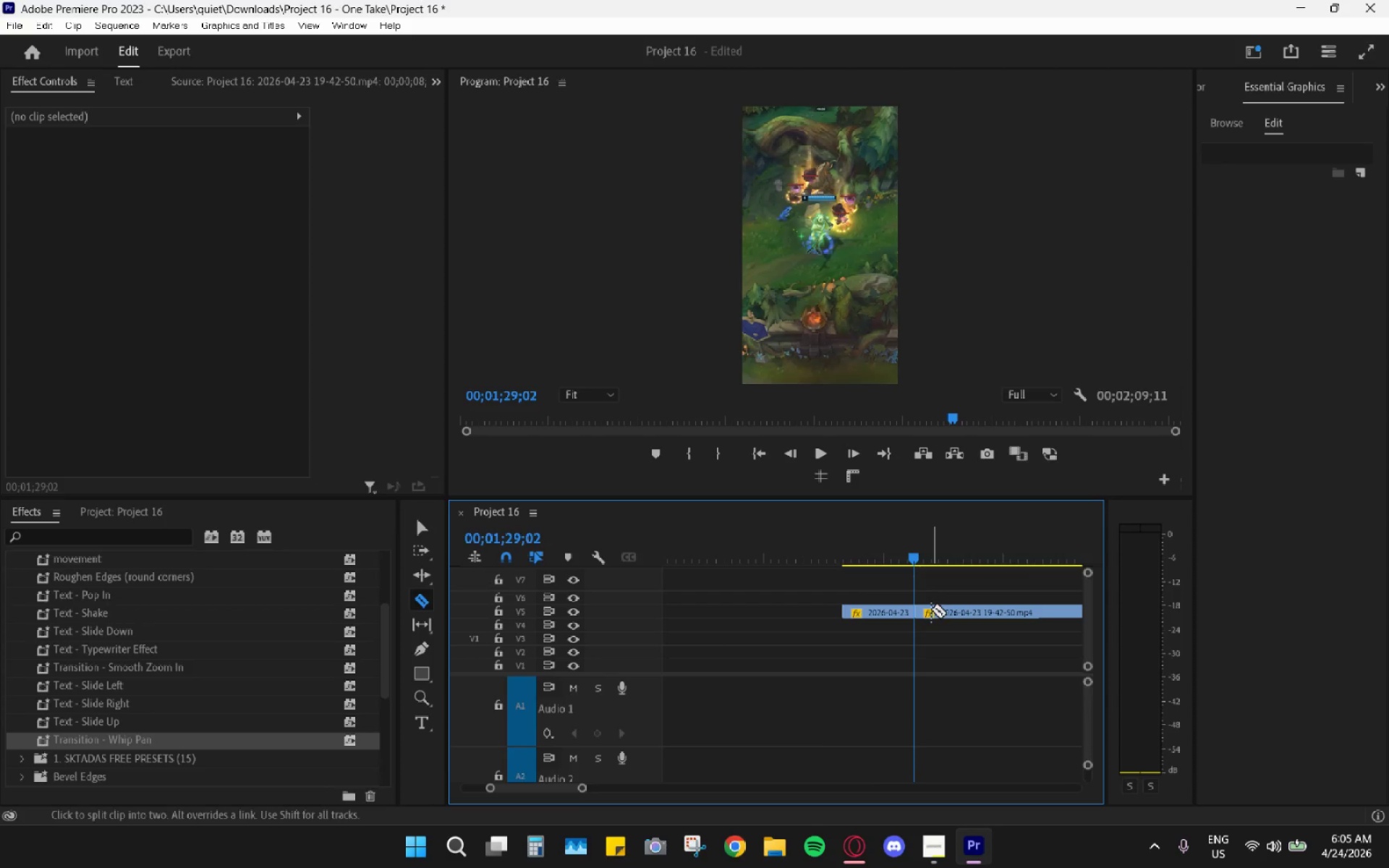 
left_click([943, 613])
 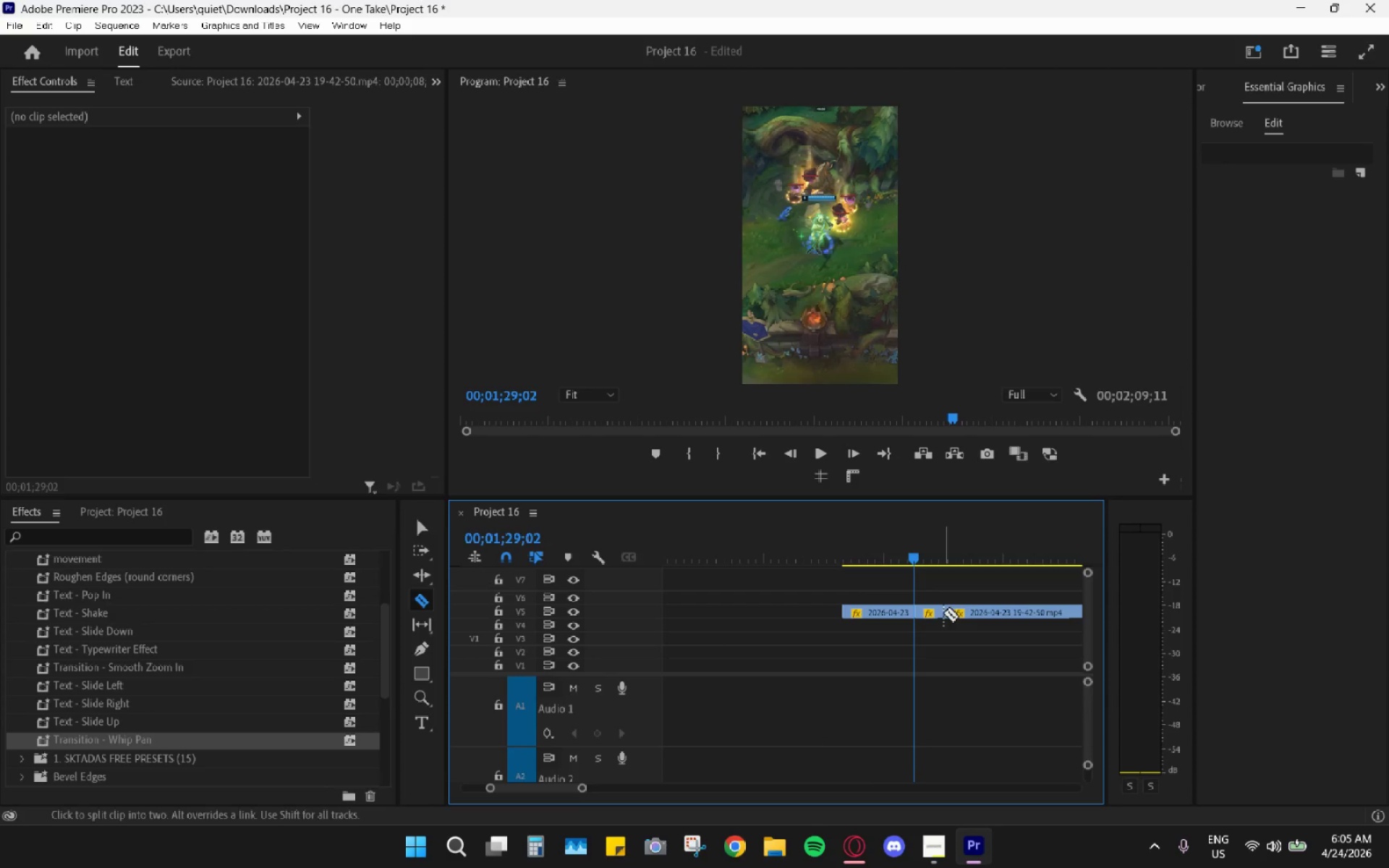 
key(V)
 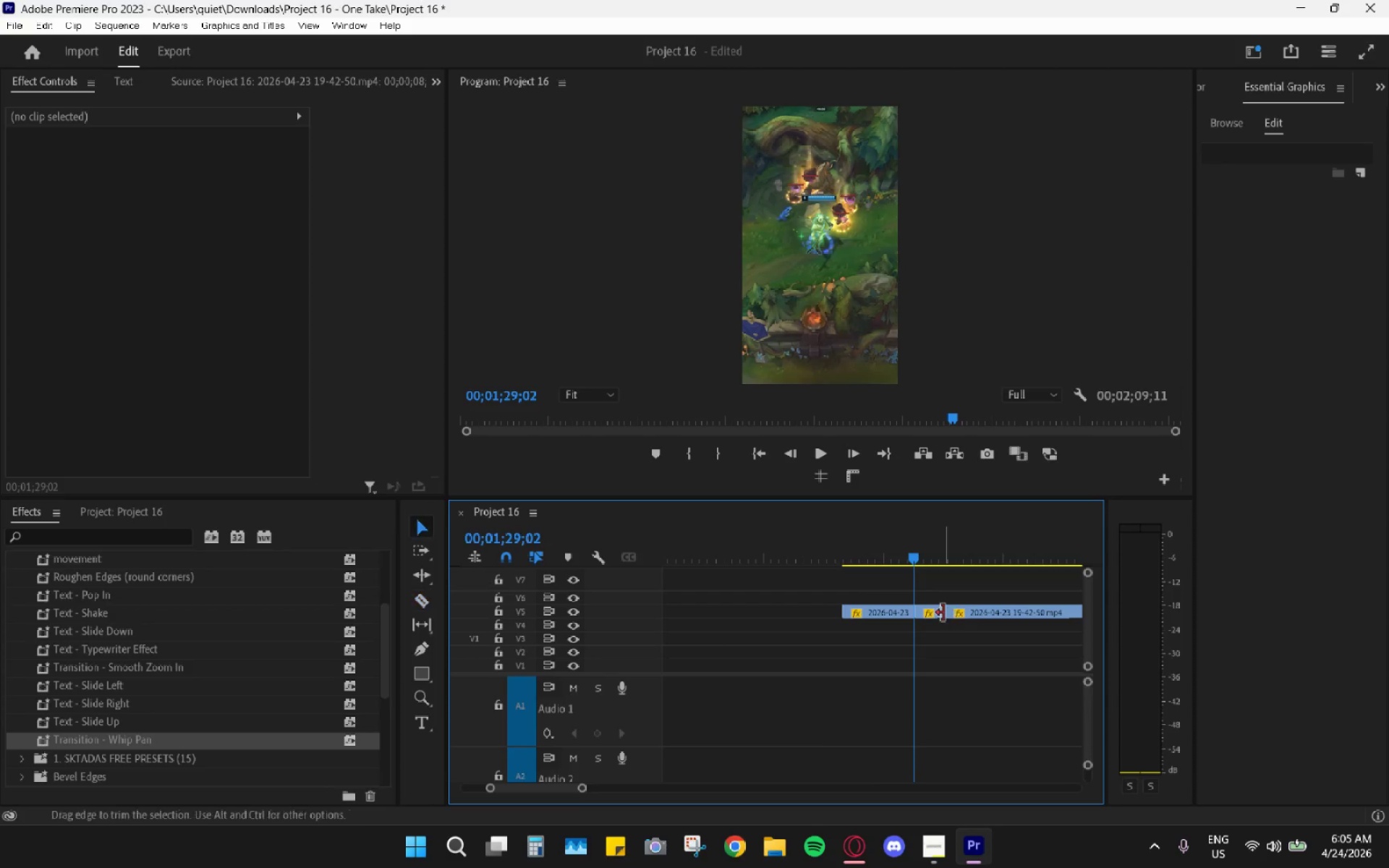 
double_click([943, 613])
 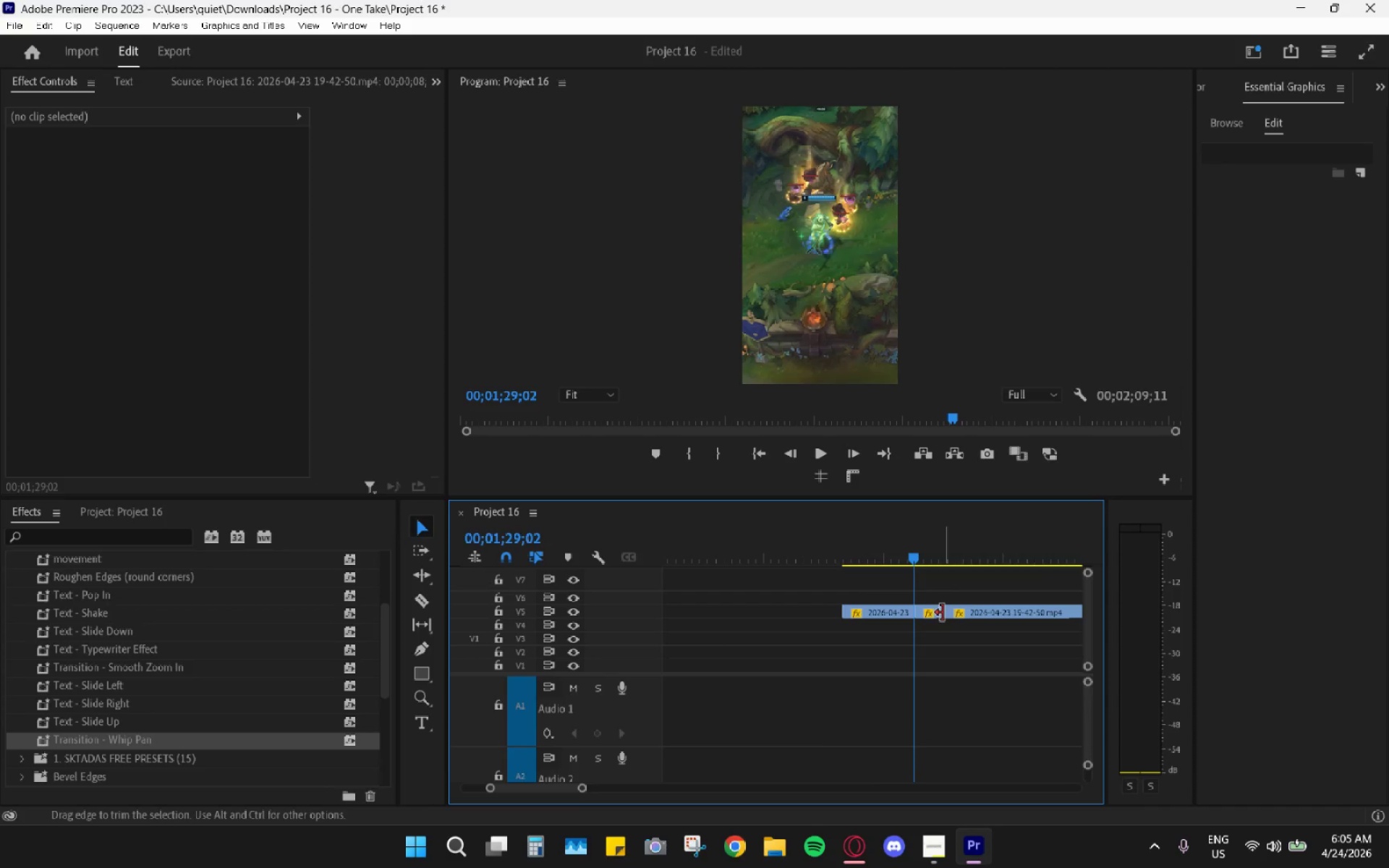 
key(H)
 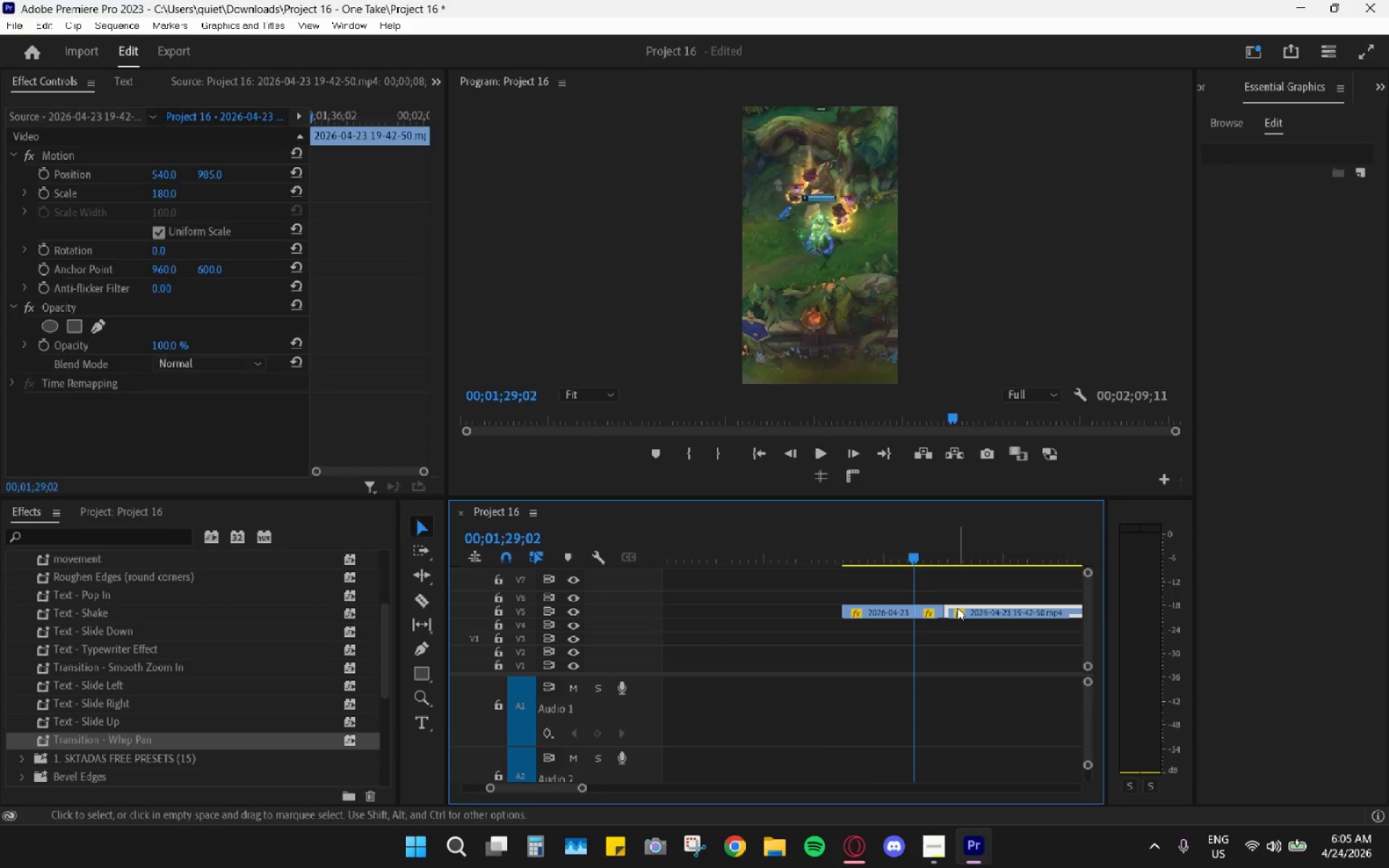 
key(H)
 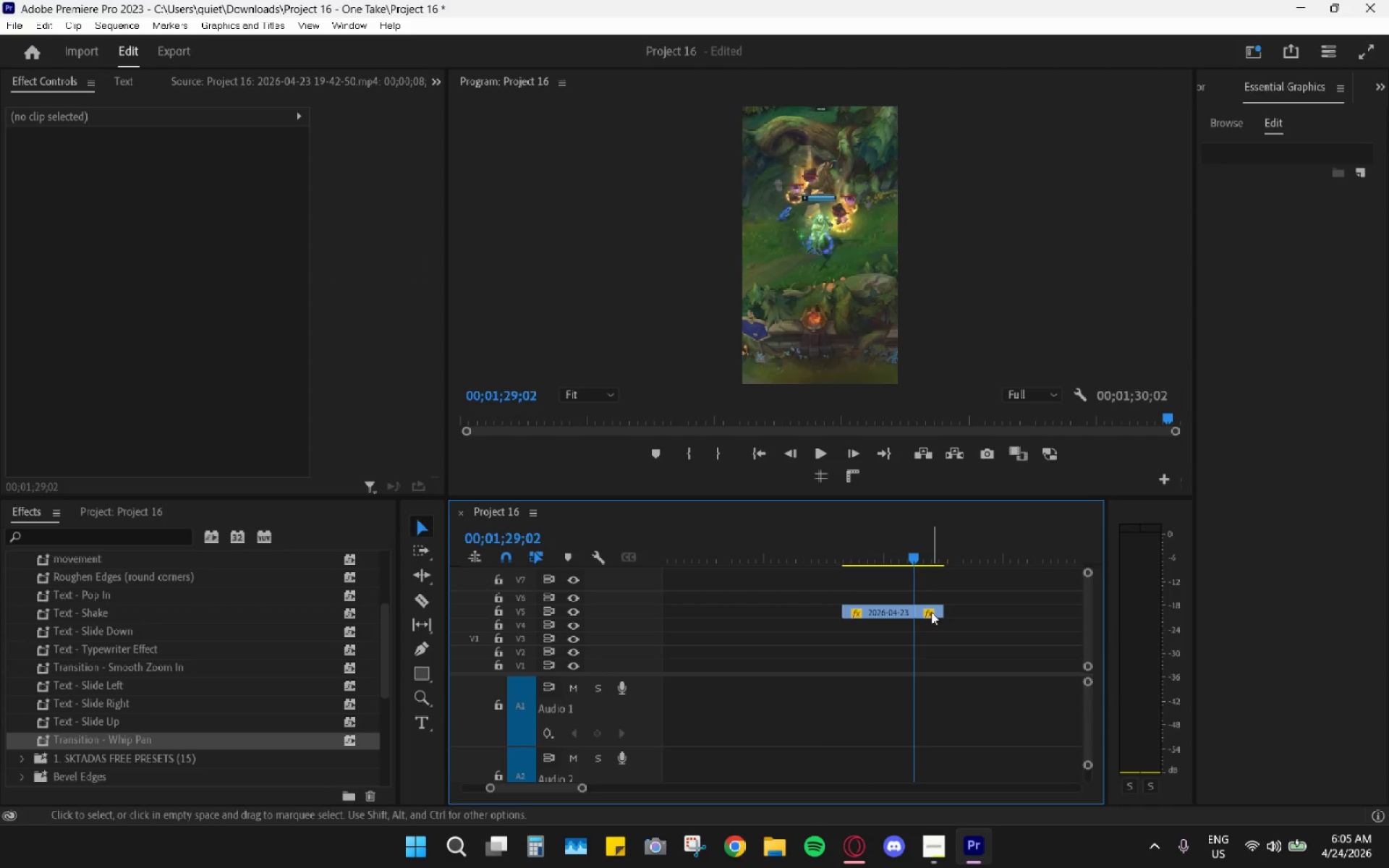 
left_click([930, 612])
 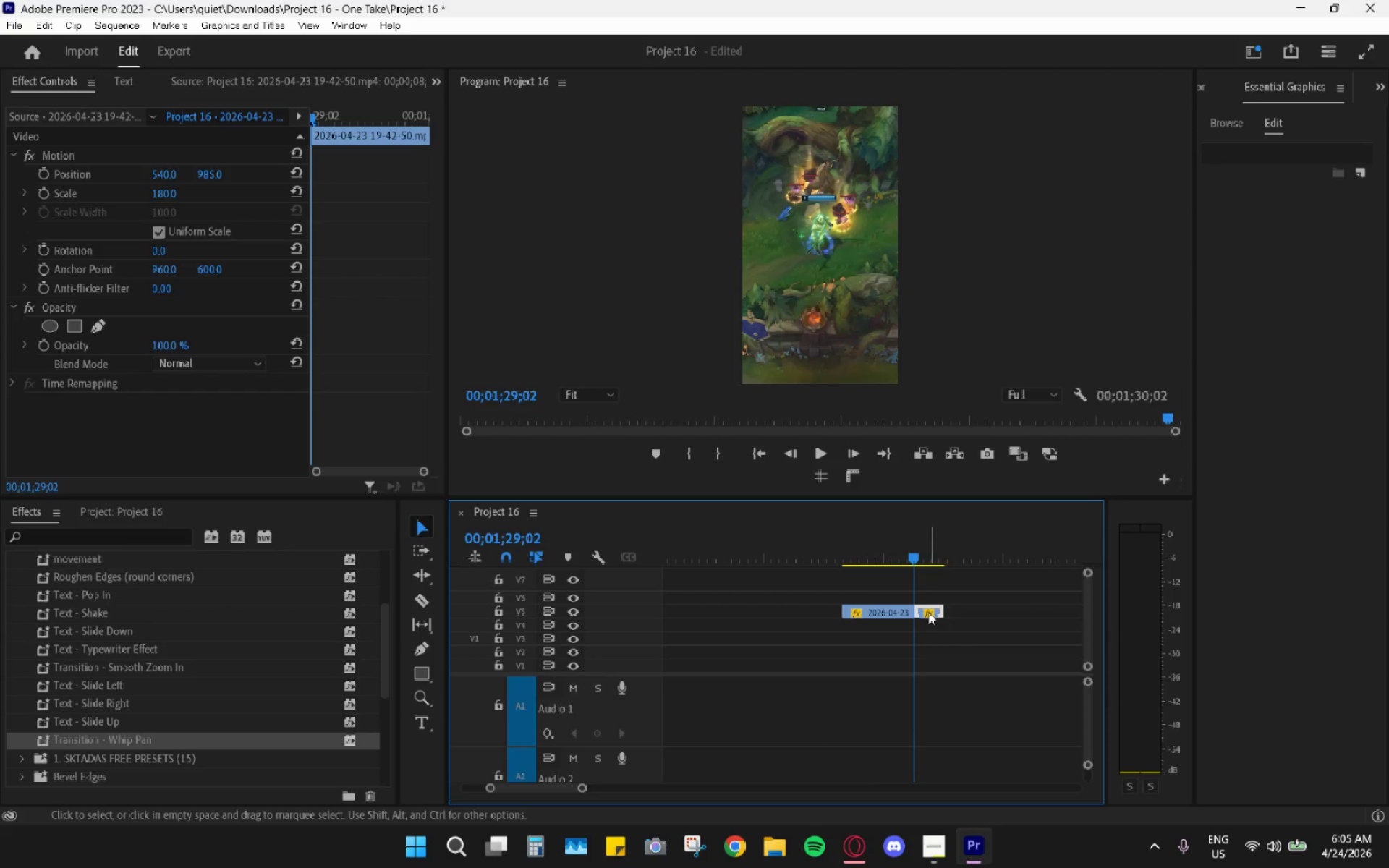 
key(H)
 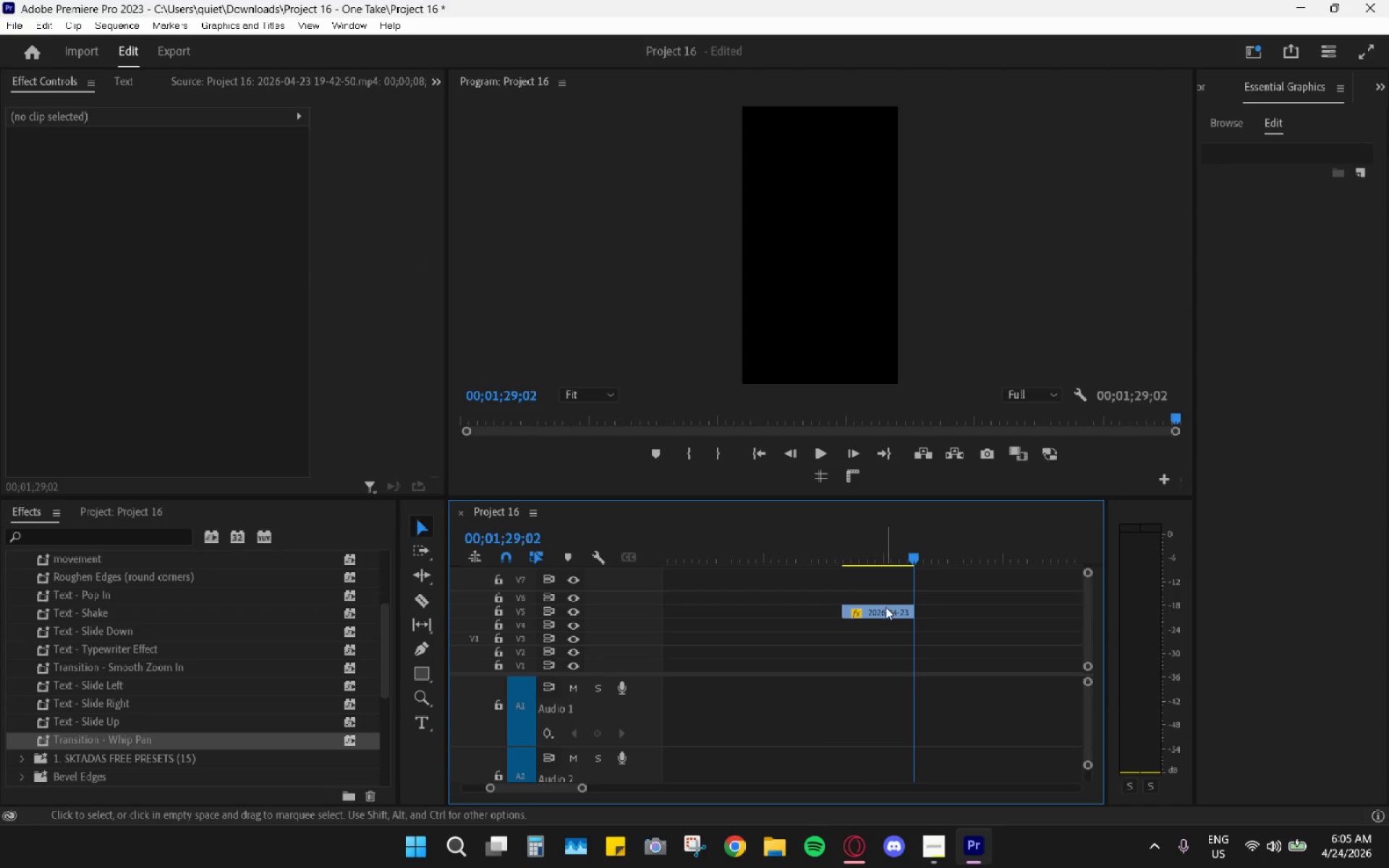 
left_click([885, 607])
 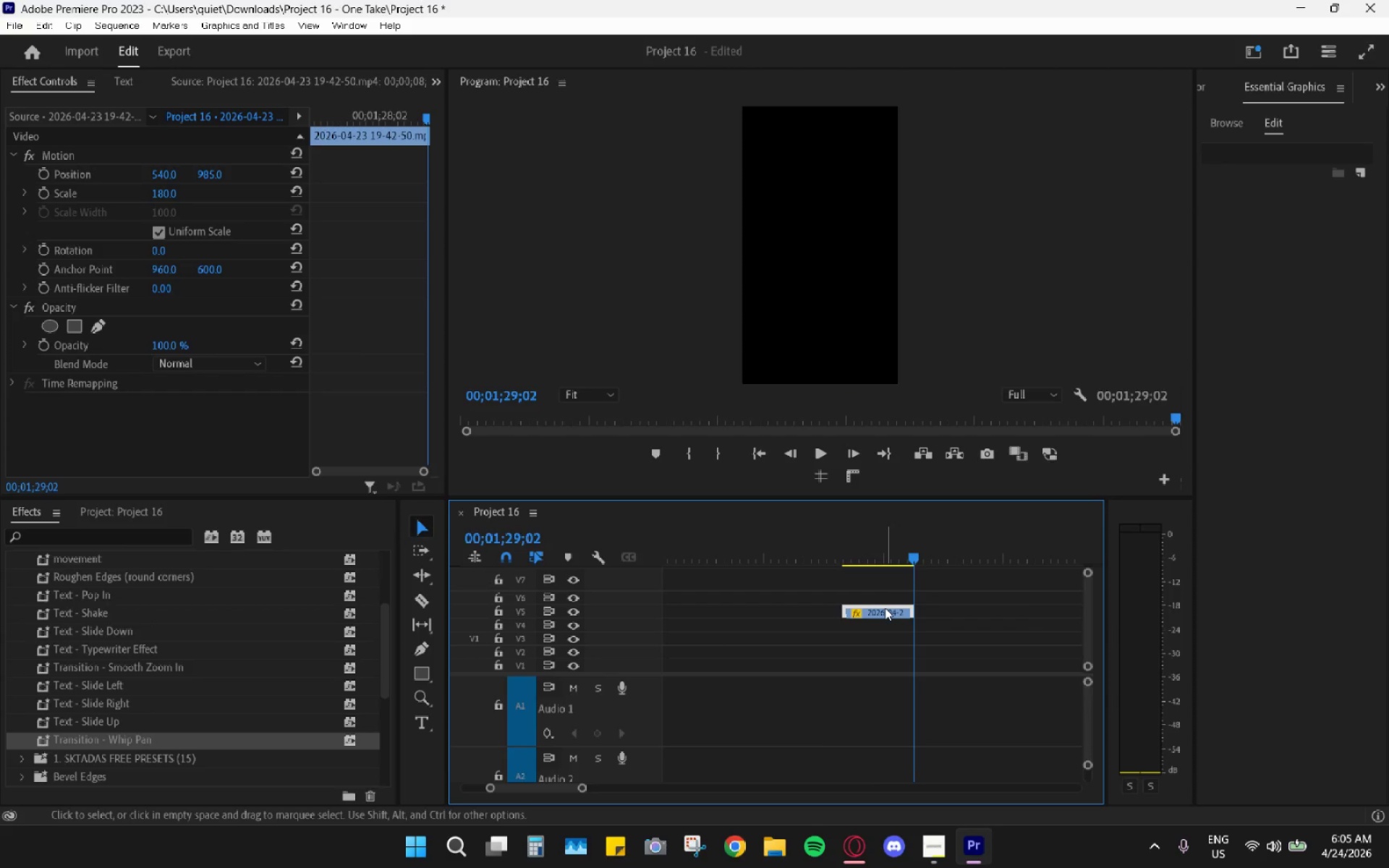 
key(Control+X)
 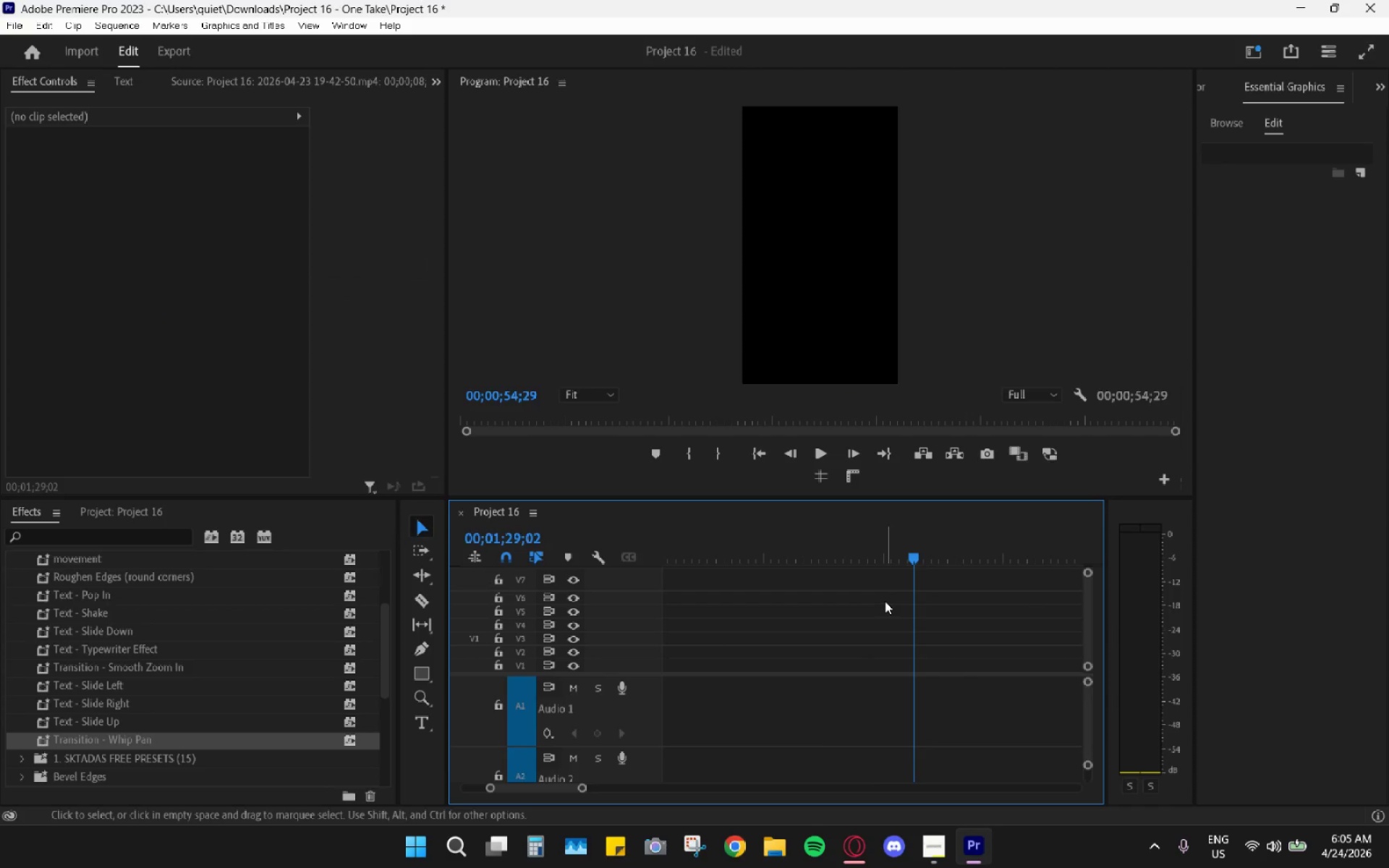 
hold_key(key=AltLeft, duration=0.84)
 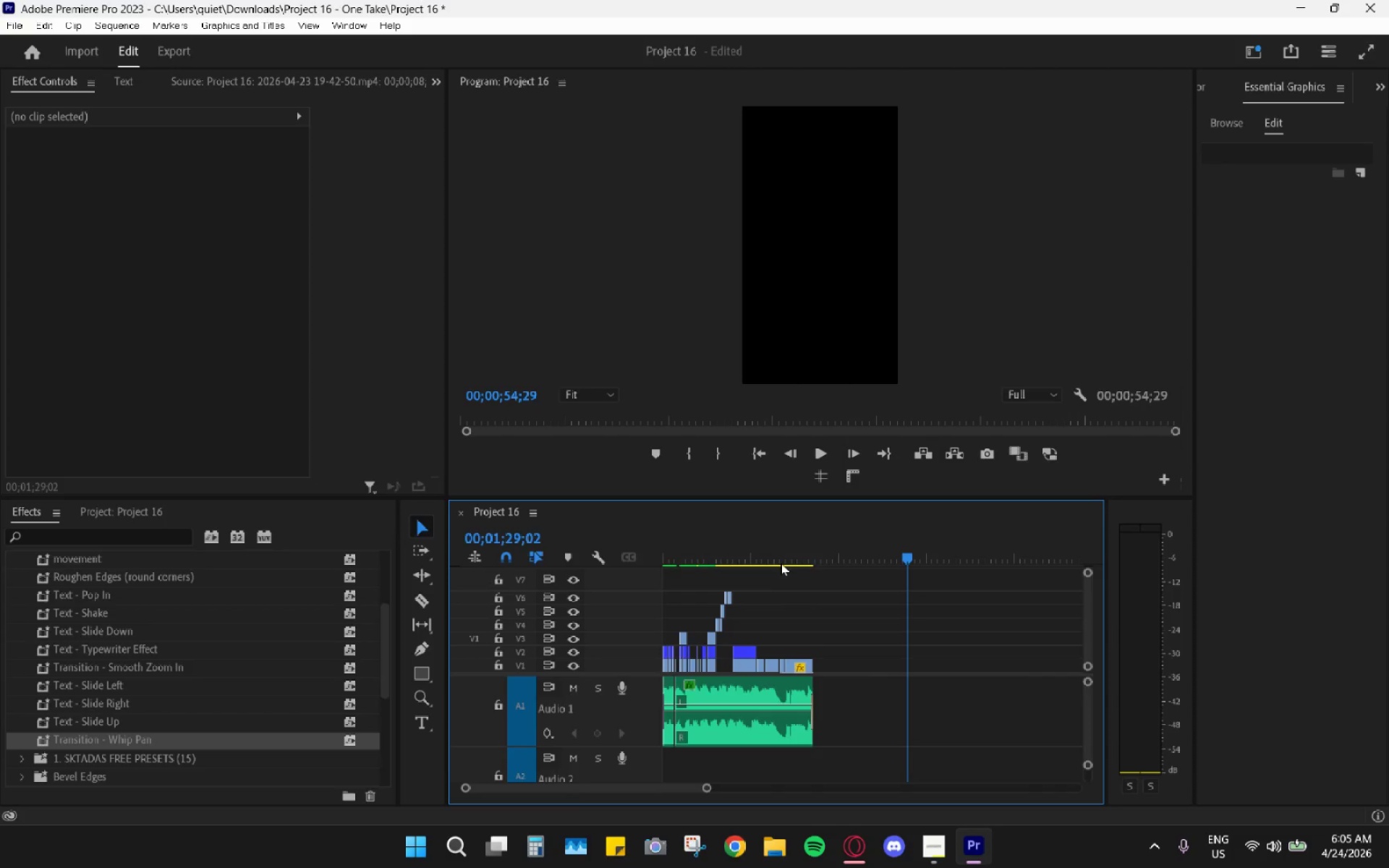 
left_click_drag(start_coordinate=[762, 549], to_coordinate=[756, 548])
 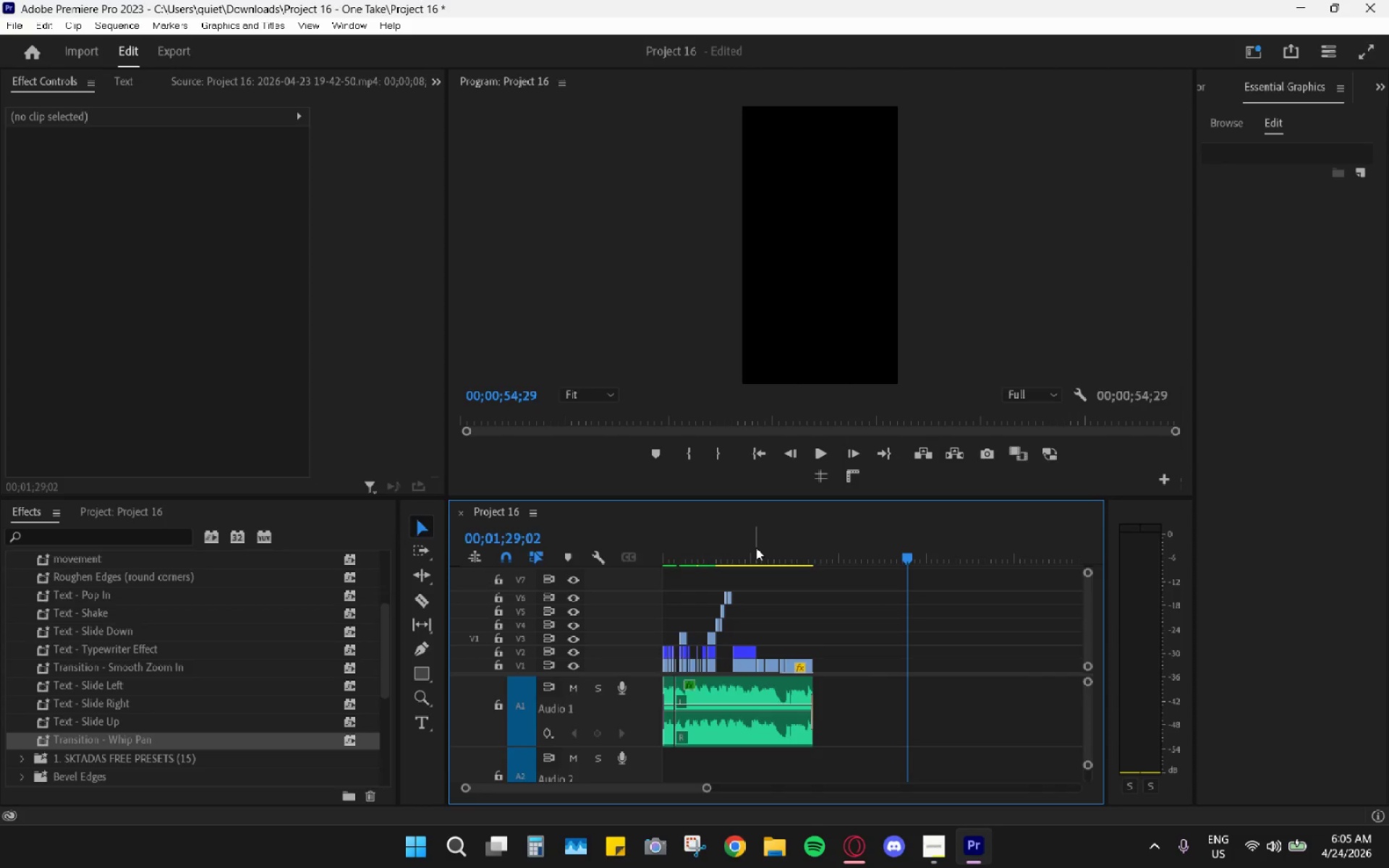 
scroll: coordinate [779, 593], scroll_direction: down, amount: 14.0
 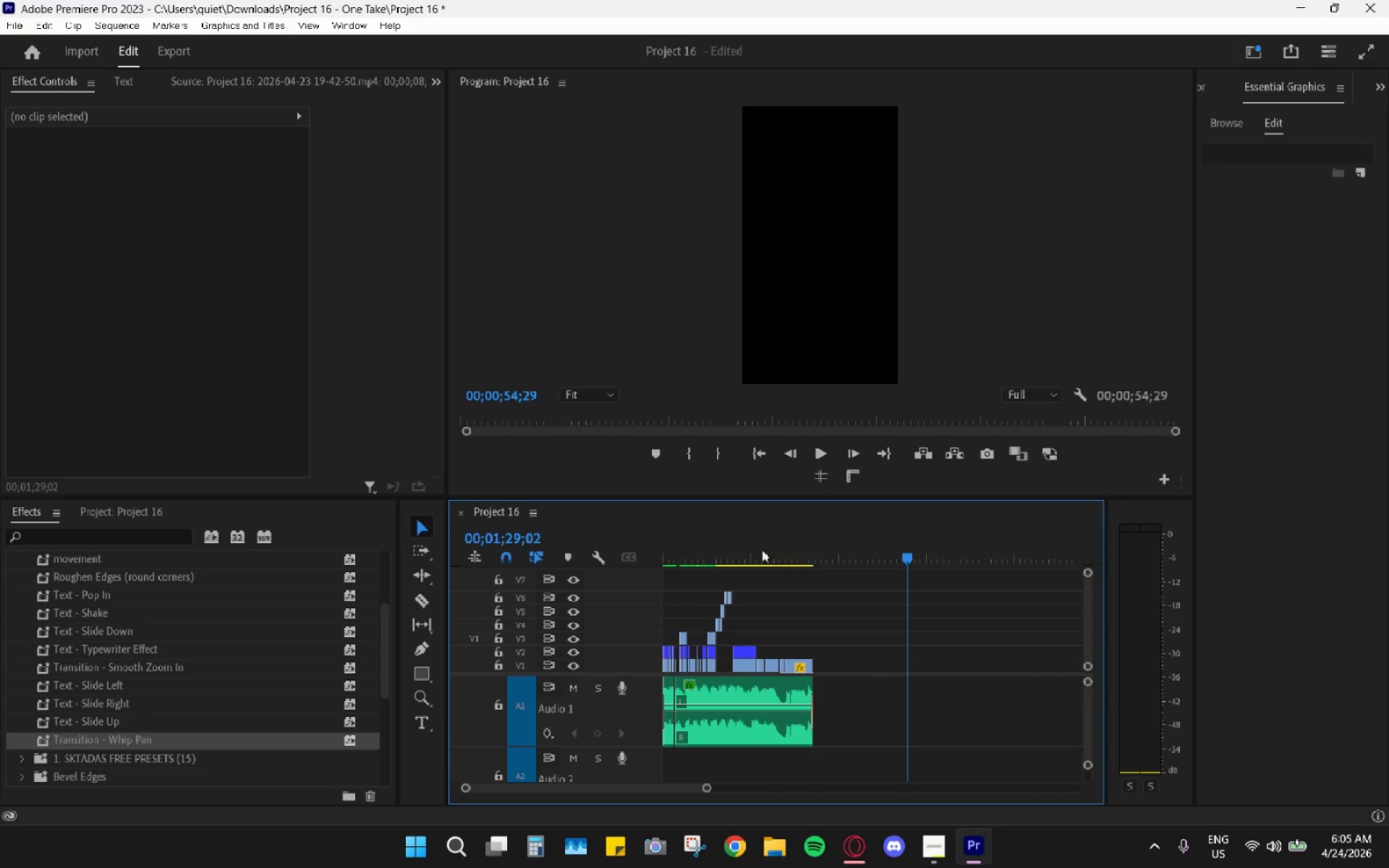 
left_click_drag(start_coordinate=[756, 548], to_coordinate=[825, 559])
 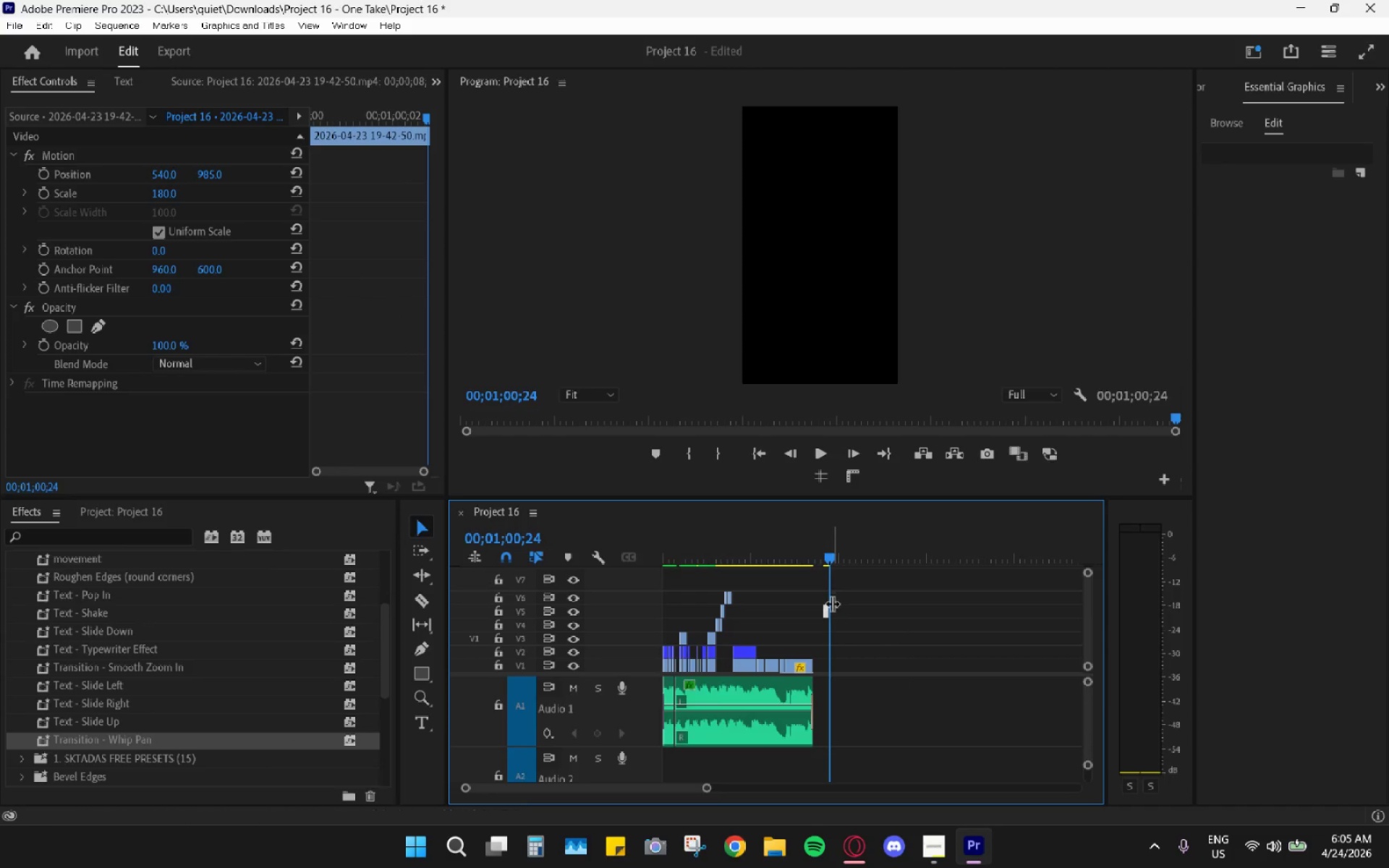 
key(Control+ControlLeft)
 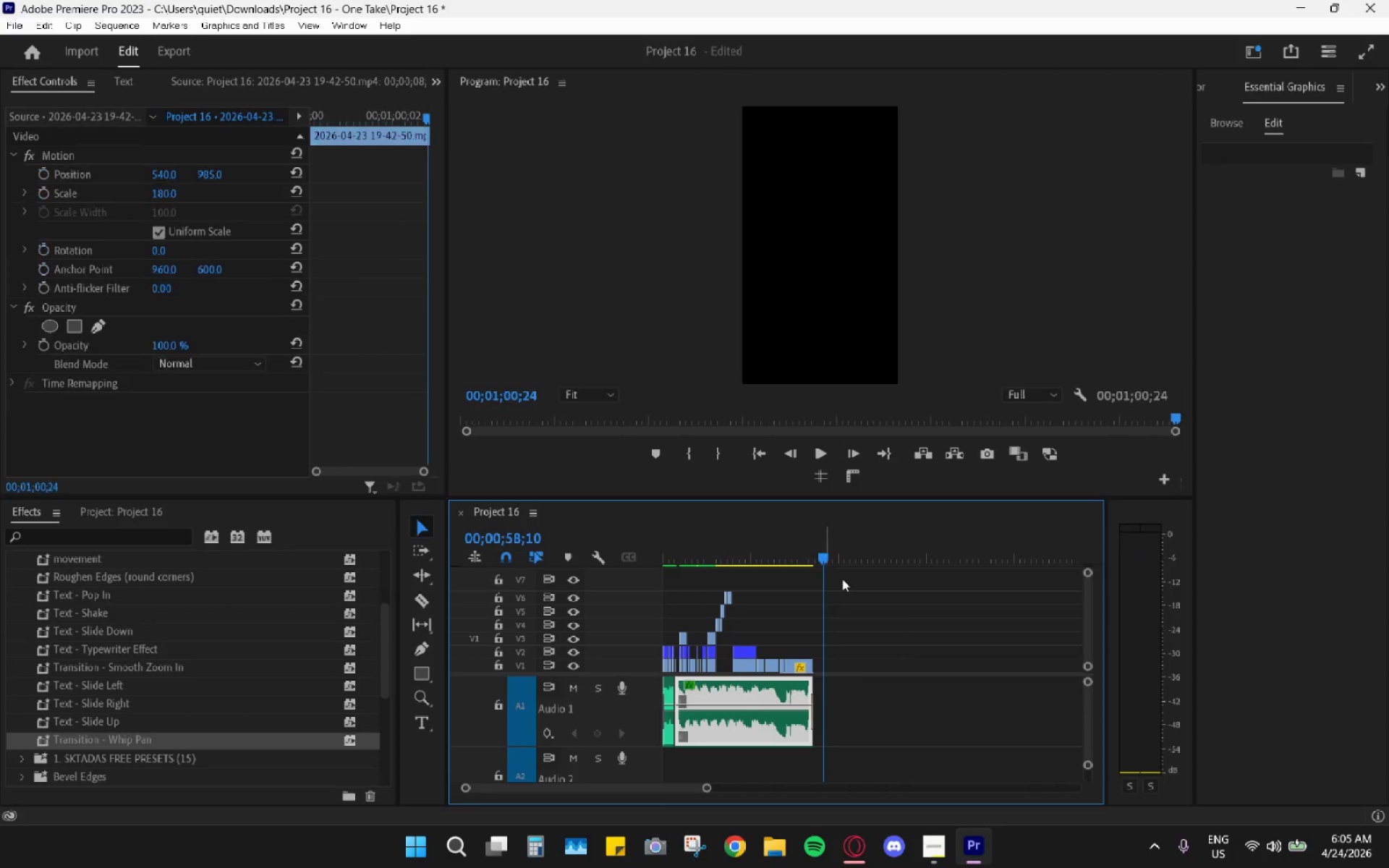 
key(Control+V)
 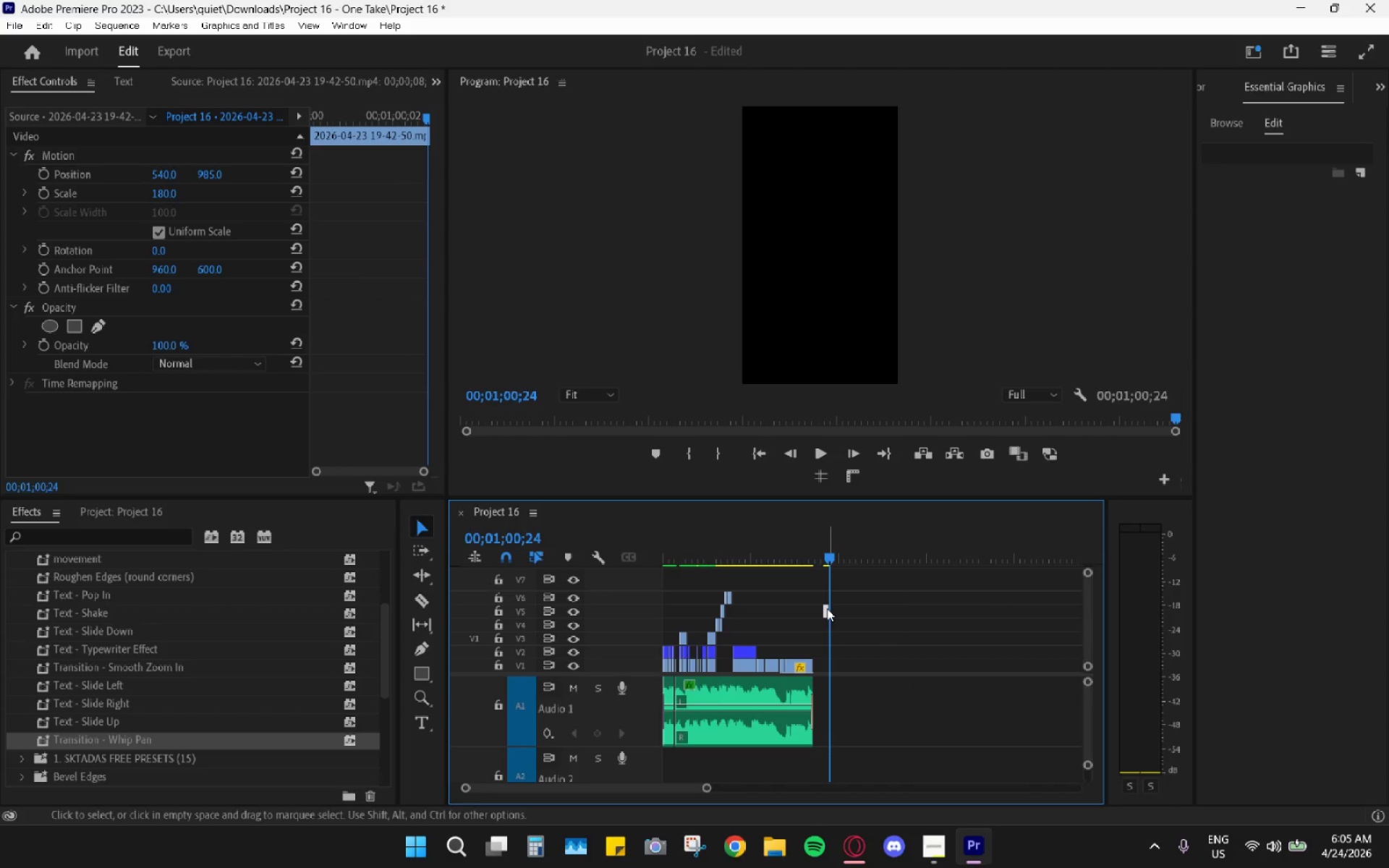 
left_click_drag(start_coordinate=[827, 608], to_coordinate=[676, 612])
 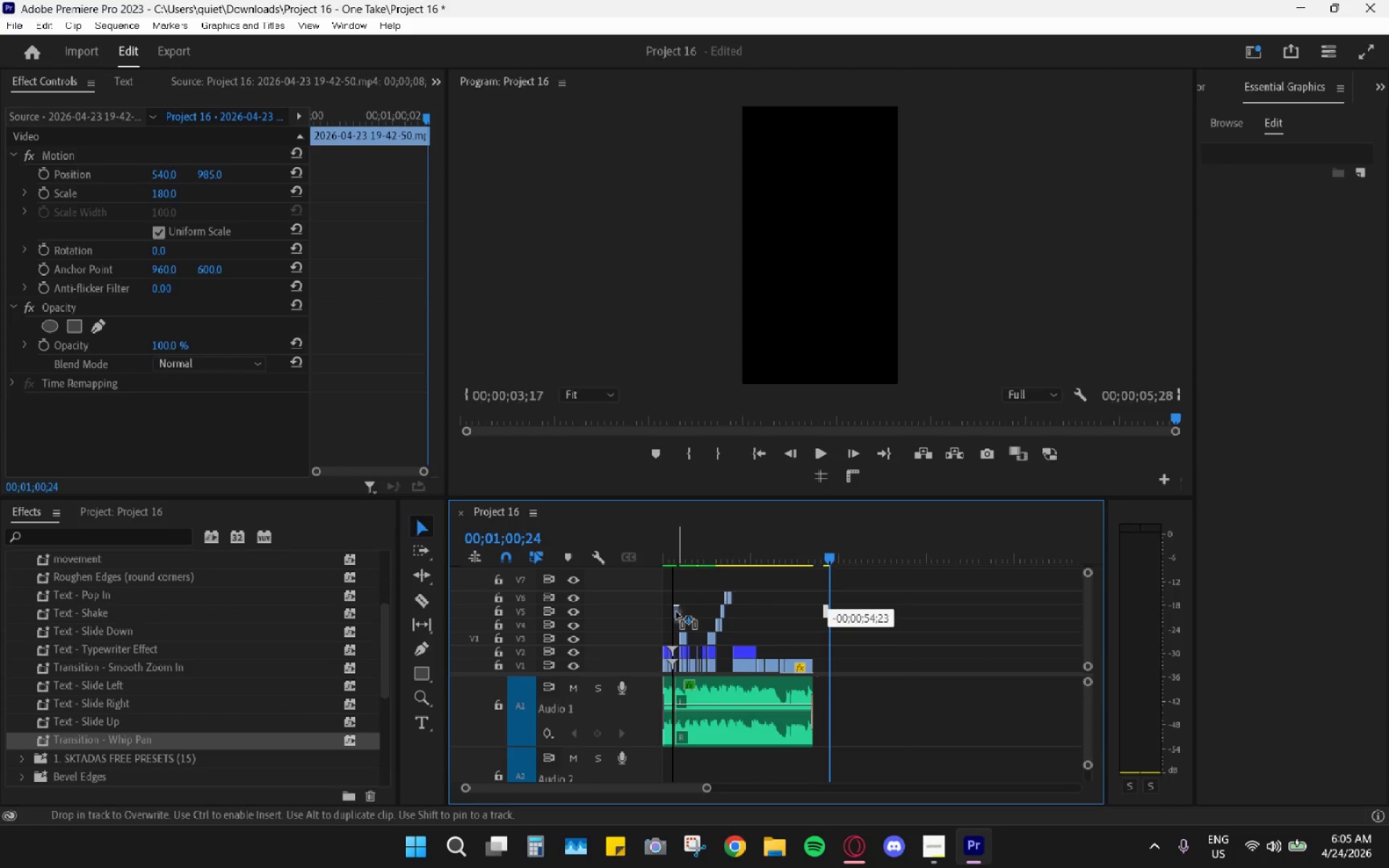 
hold_key(key=AltLeft, duration=0.81)
scroll: coordinate [663, 642], scroll_direction: up, amount: 39.0
 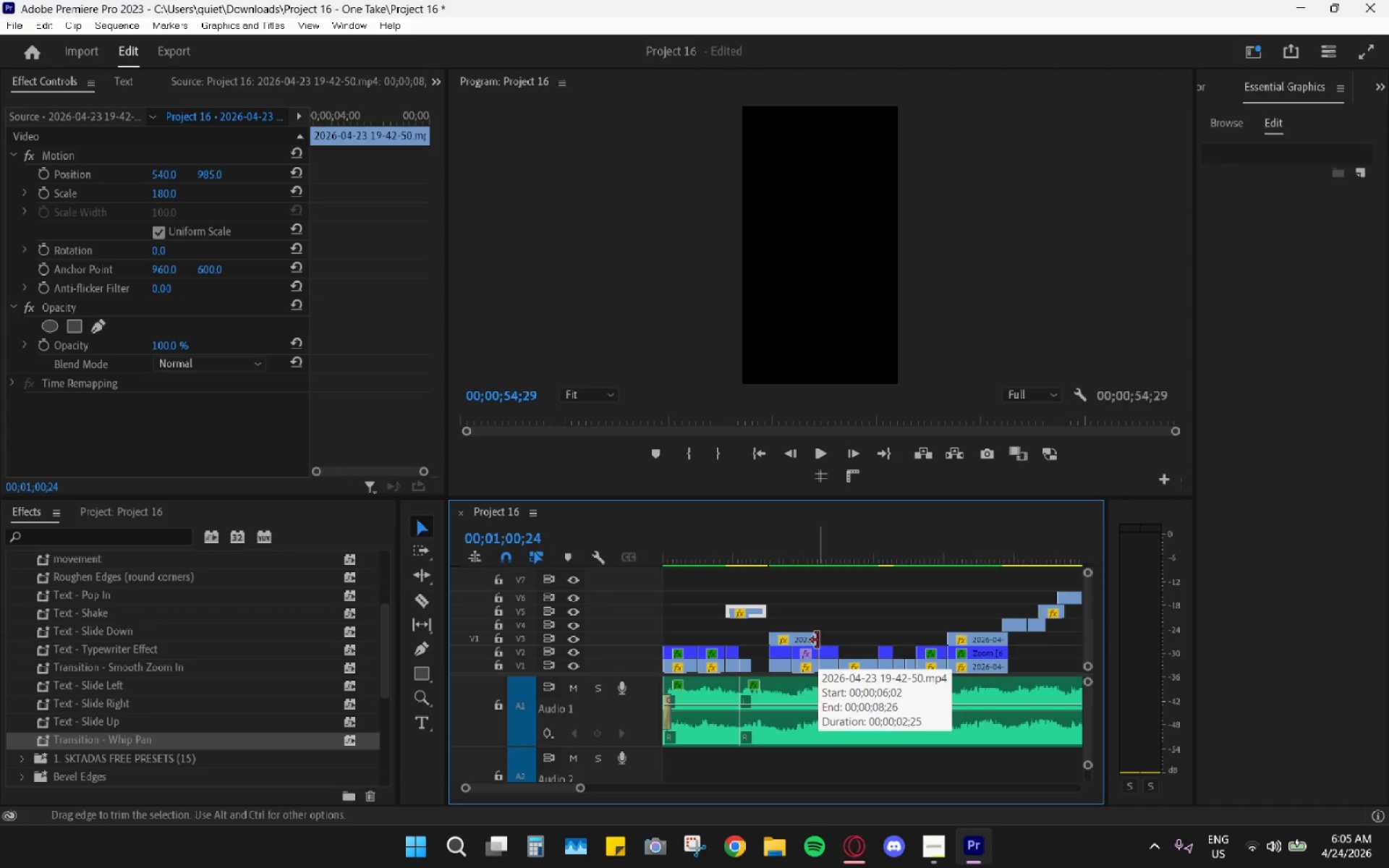 
wait(9.24)
 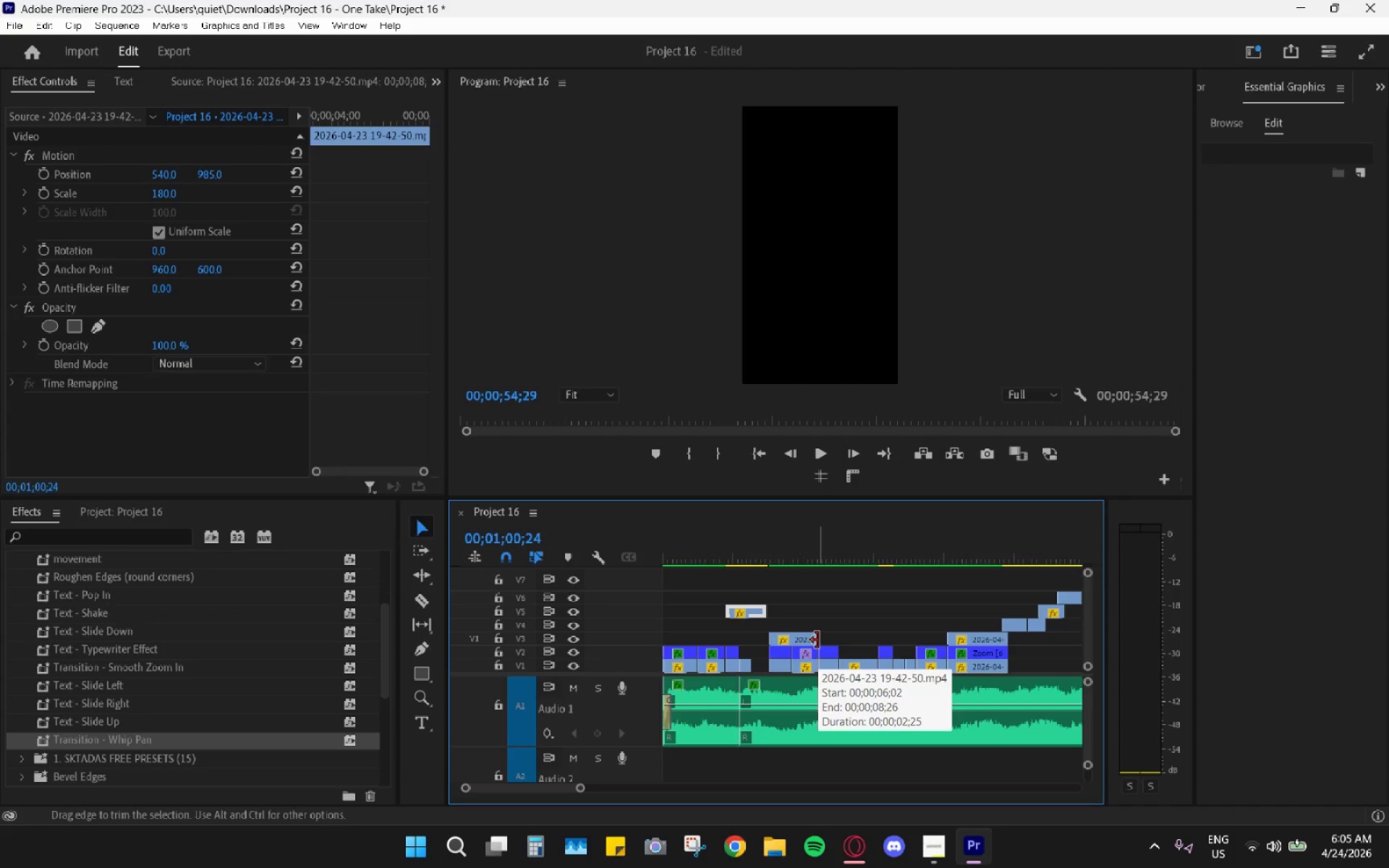 
left_click_drag(start_coordinate=[713, 529], to_coordinate=[718, 557])
 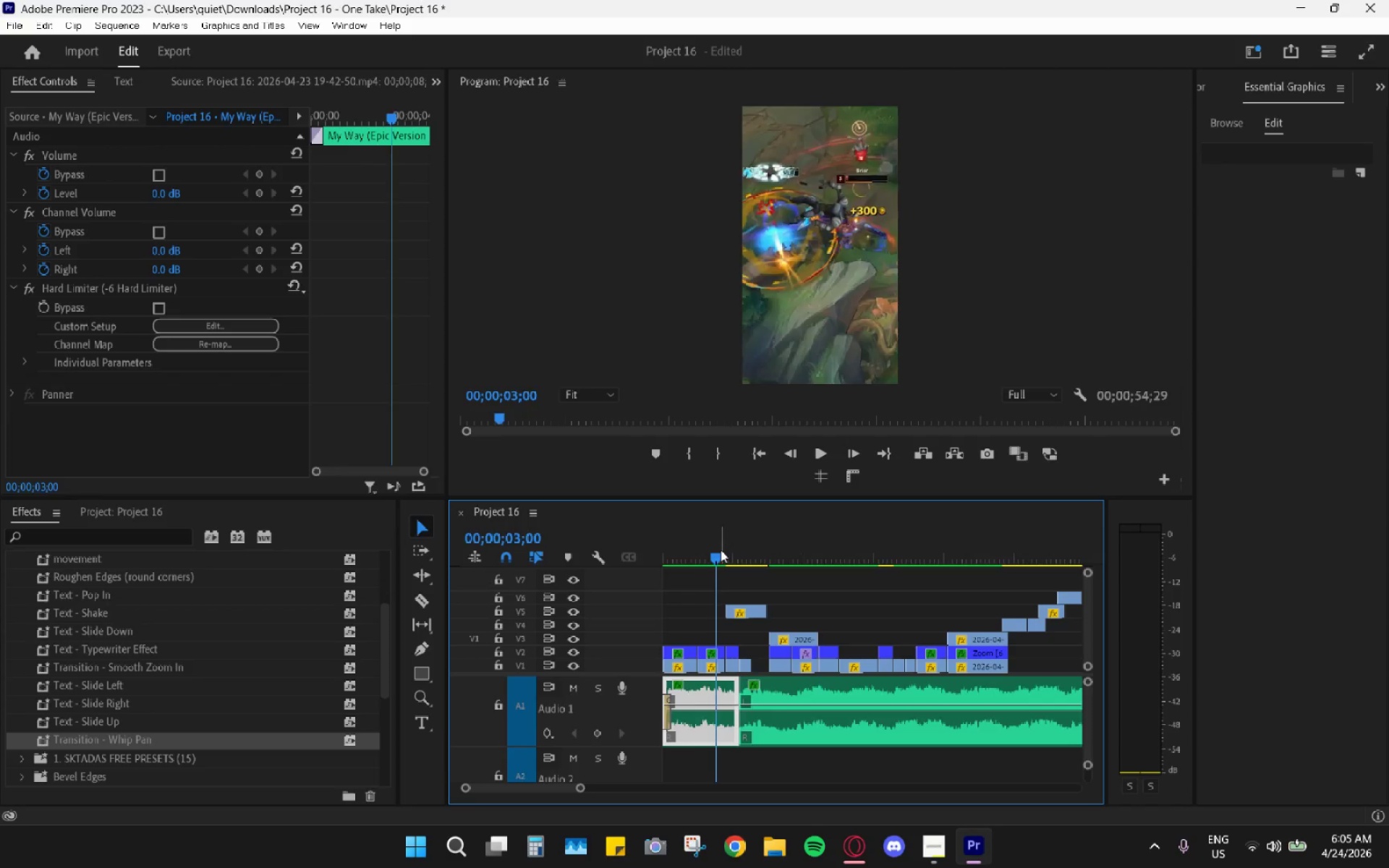 
left_click_drag(start_coordinate=[721, 549], to_coordinate=[582, 539])
 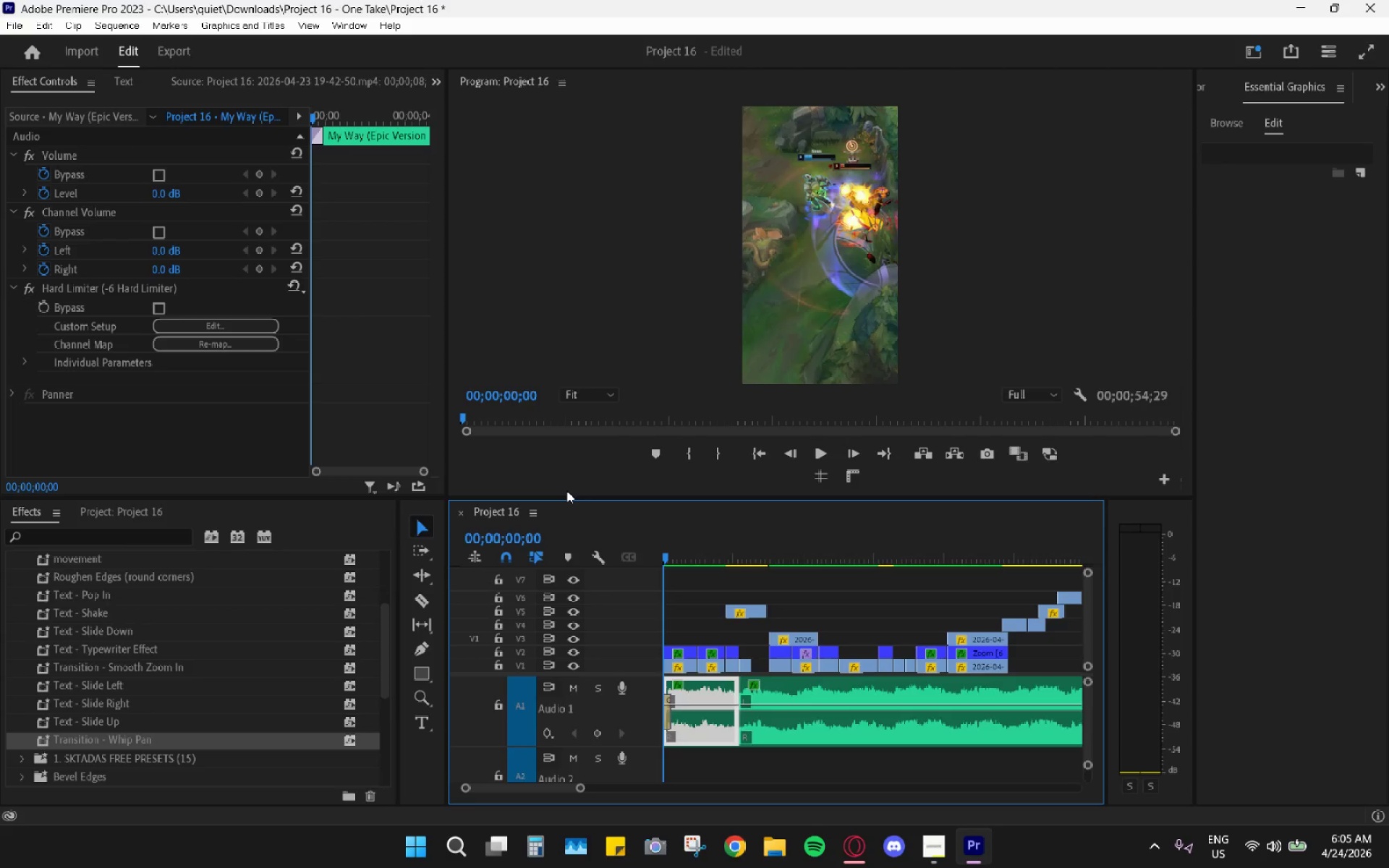 
left_click([566, 490])
 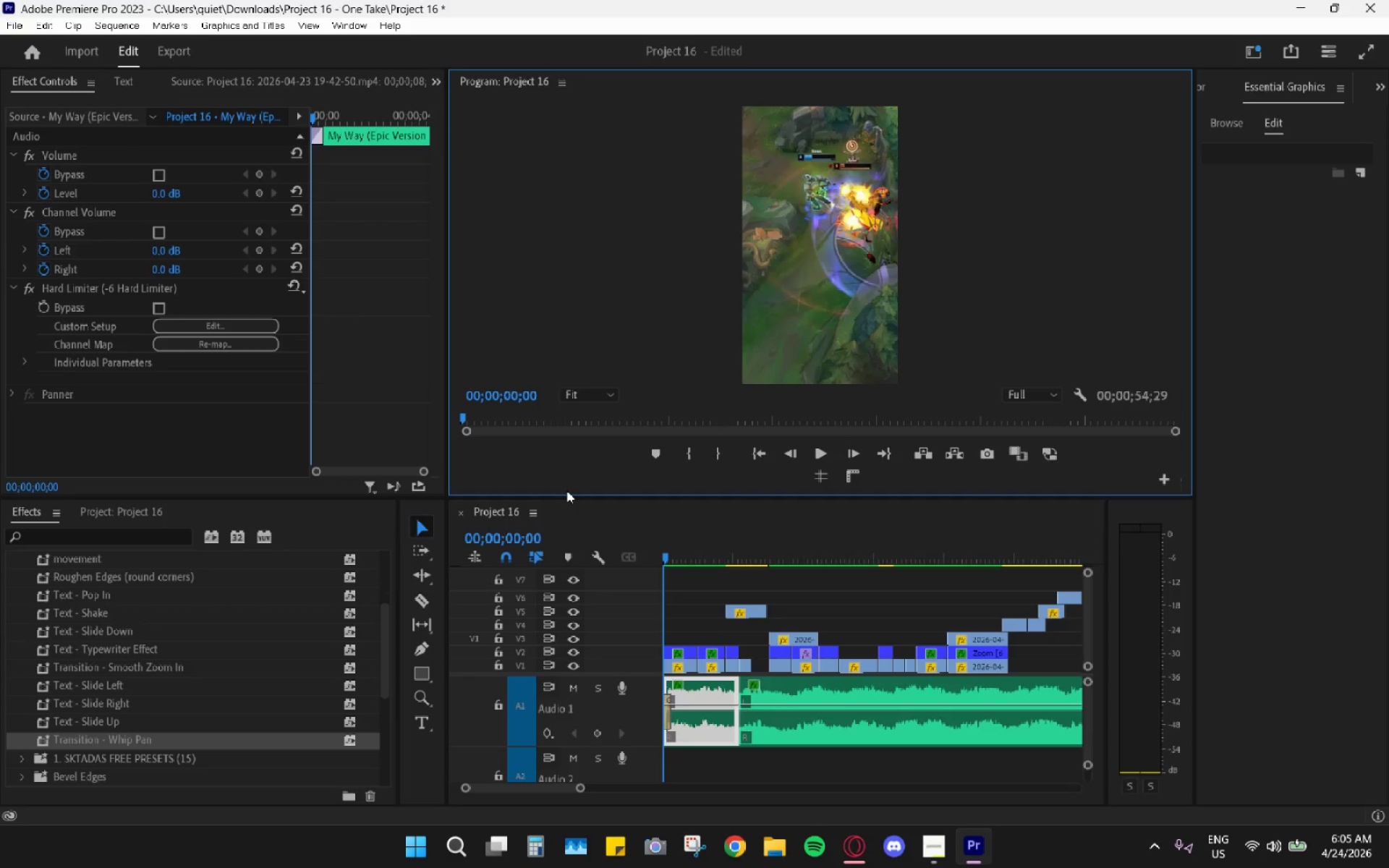 
left_click_drag(start_coordinate=[566, 490], to_coordinate=[561, 488])
 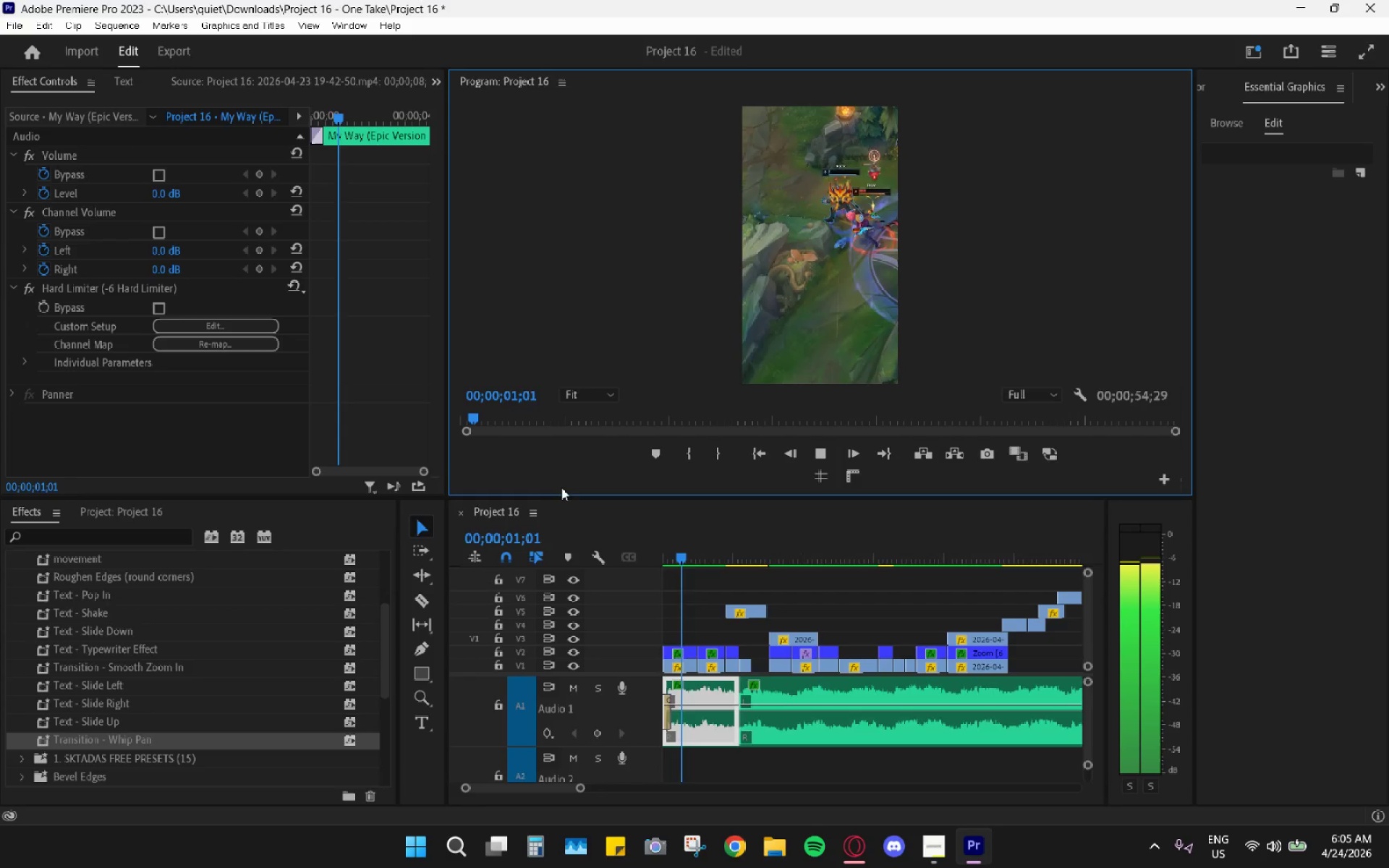 
key(Space)
 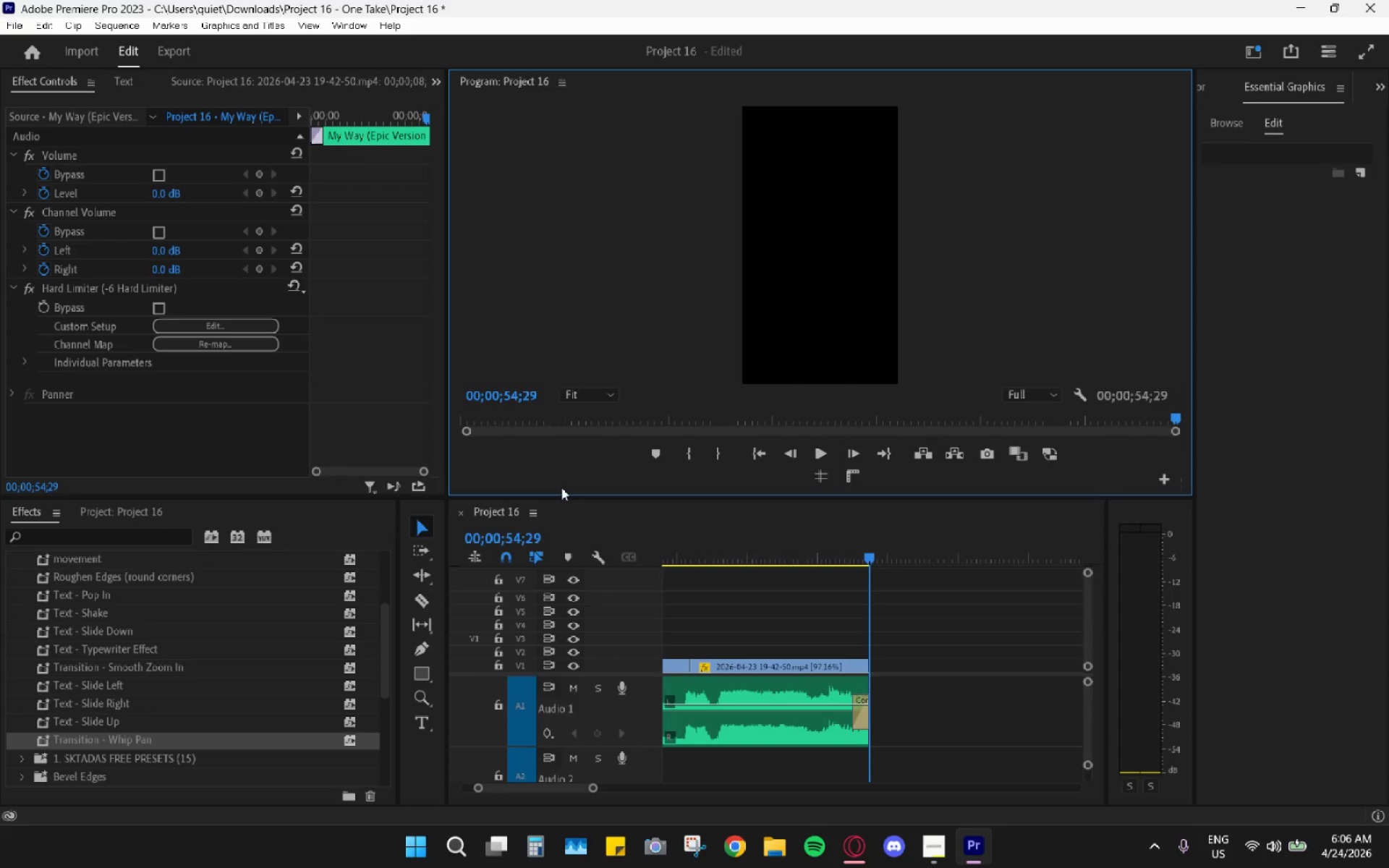 
wait(65.34)
 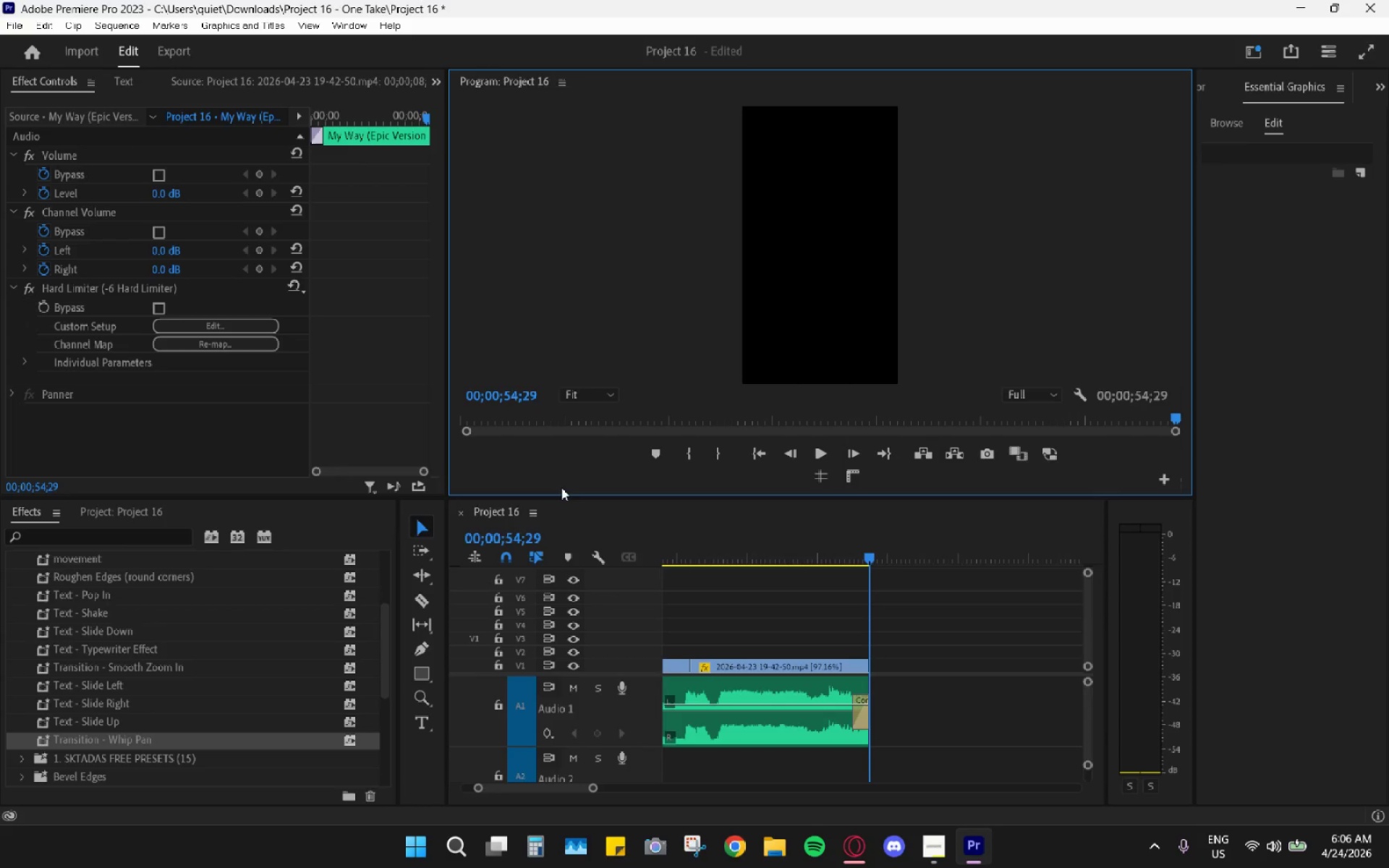 
mouse_move([686, 869])
 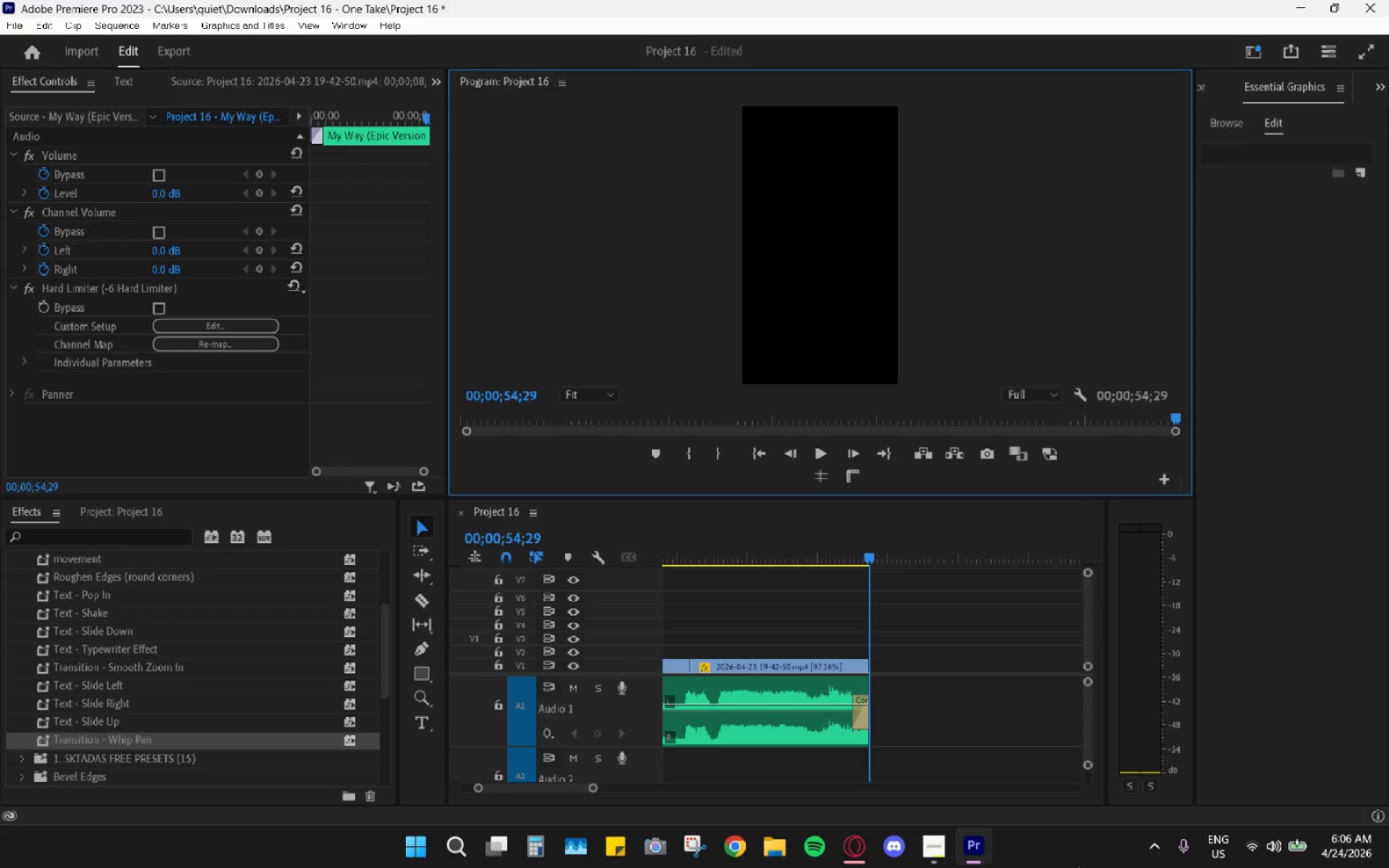 
wait(14.85)
 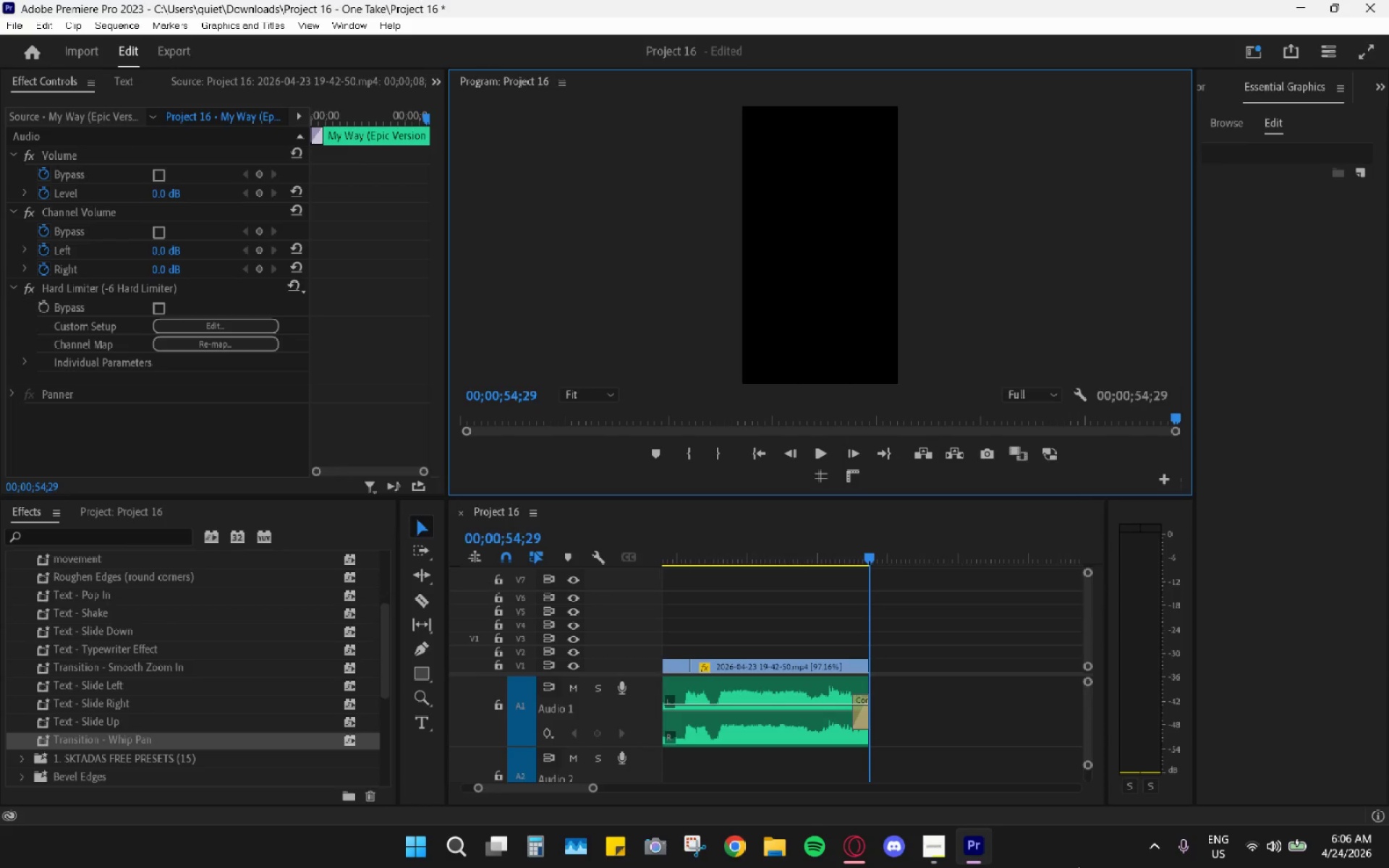 
hold_key(key=AltLeft, duration=0.42)
scroll: coordinate [671, 634], scroll_direction: up, amount: 10.0
 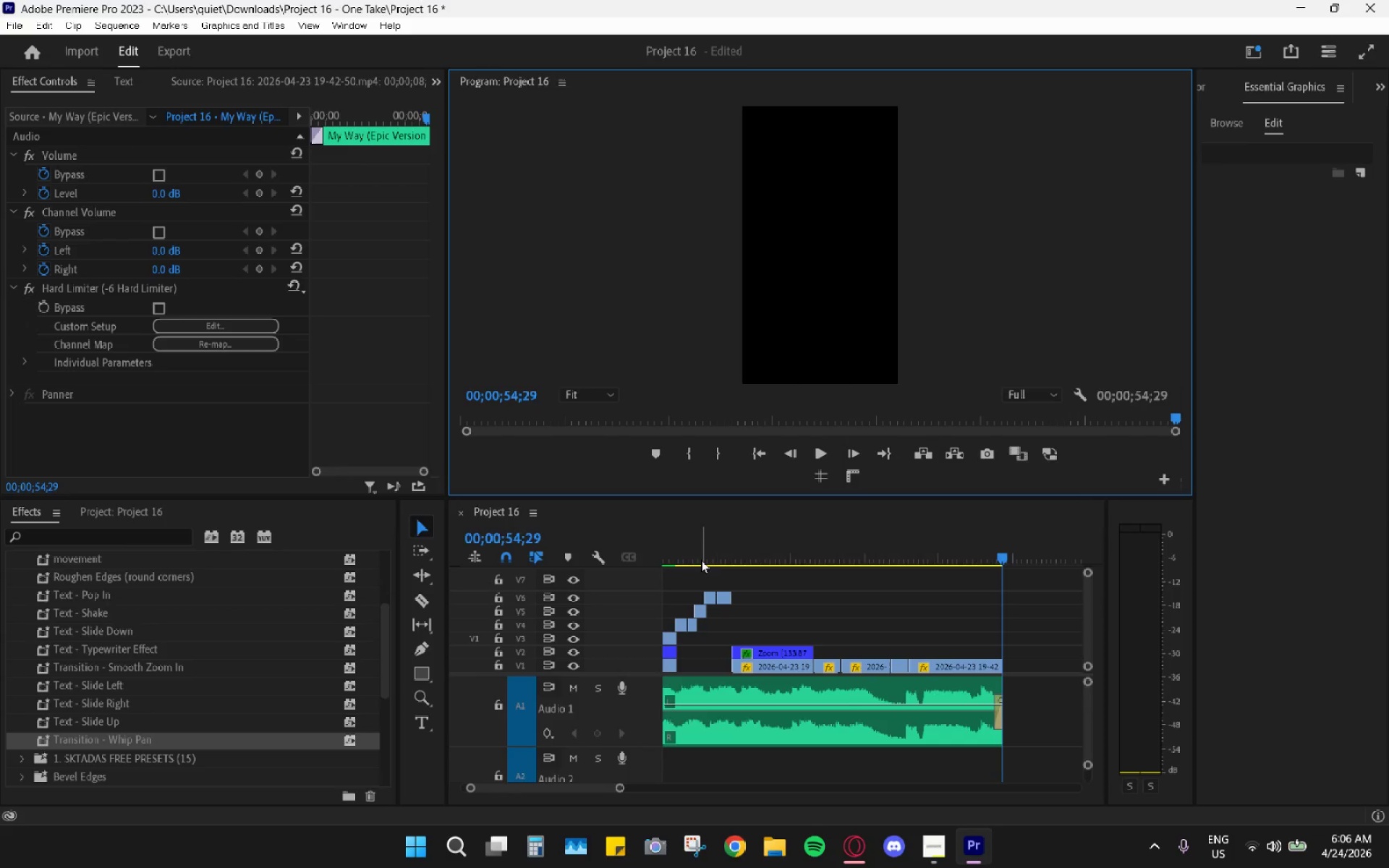 
hold_key(key=AltLeft, duration=0.47)
scroll: coordinate [704, 599], scroll_direction: up, amount: 18.0
 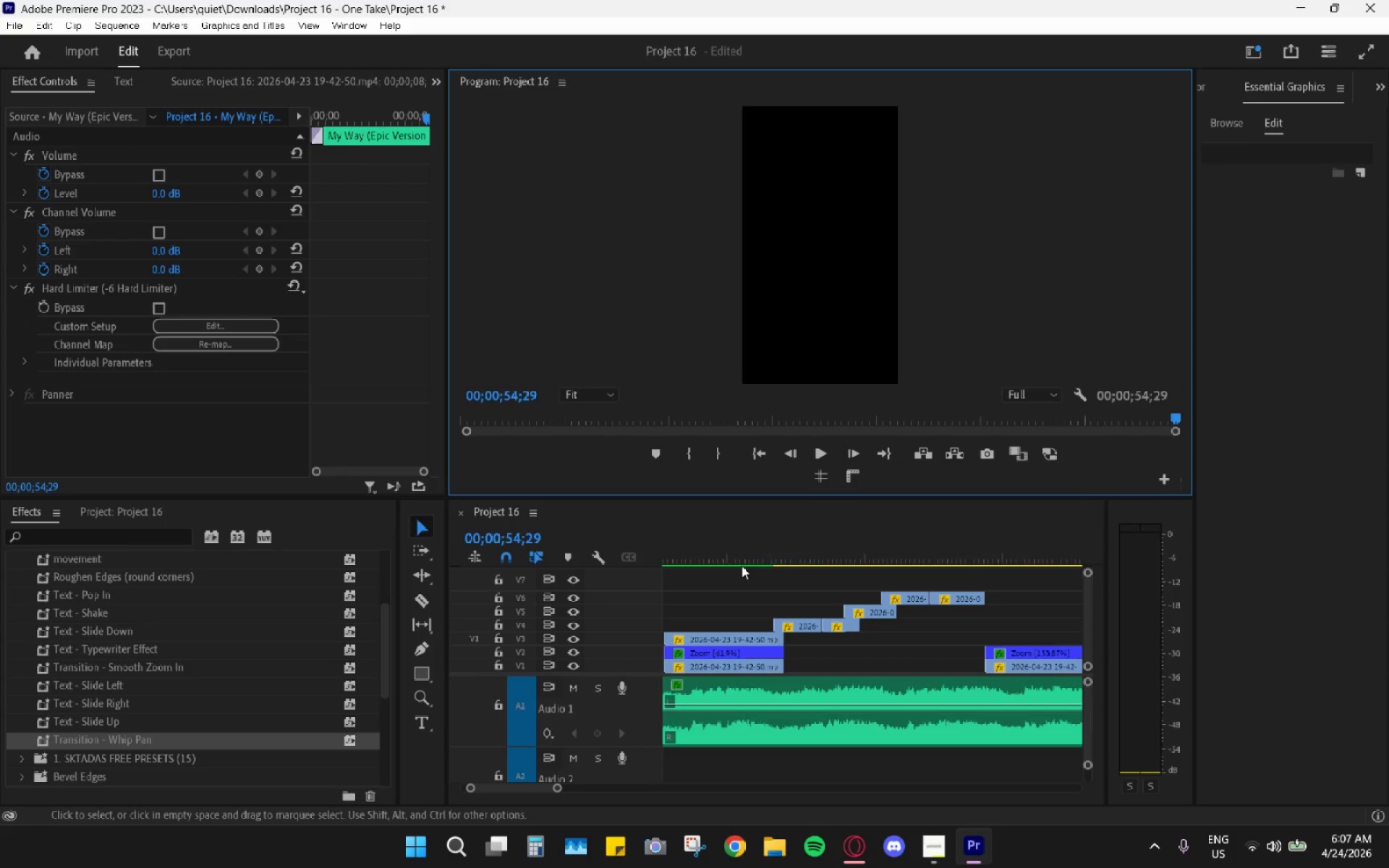 
key(Alt+AltLeft)
 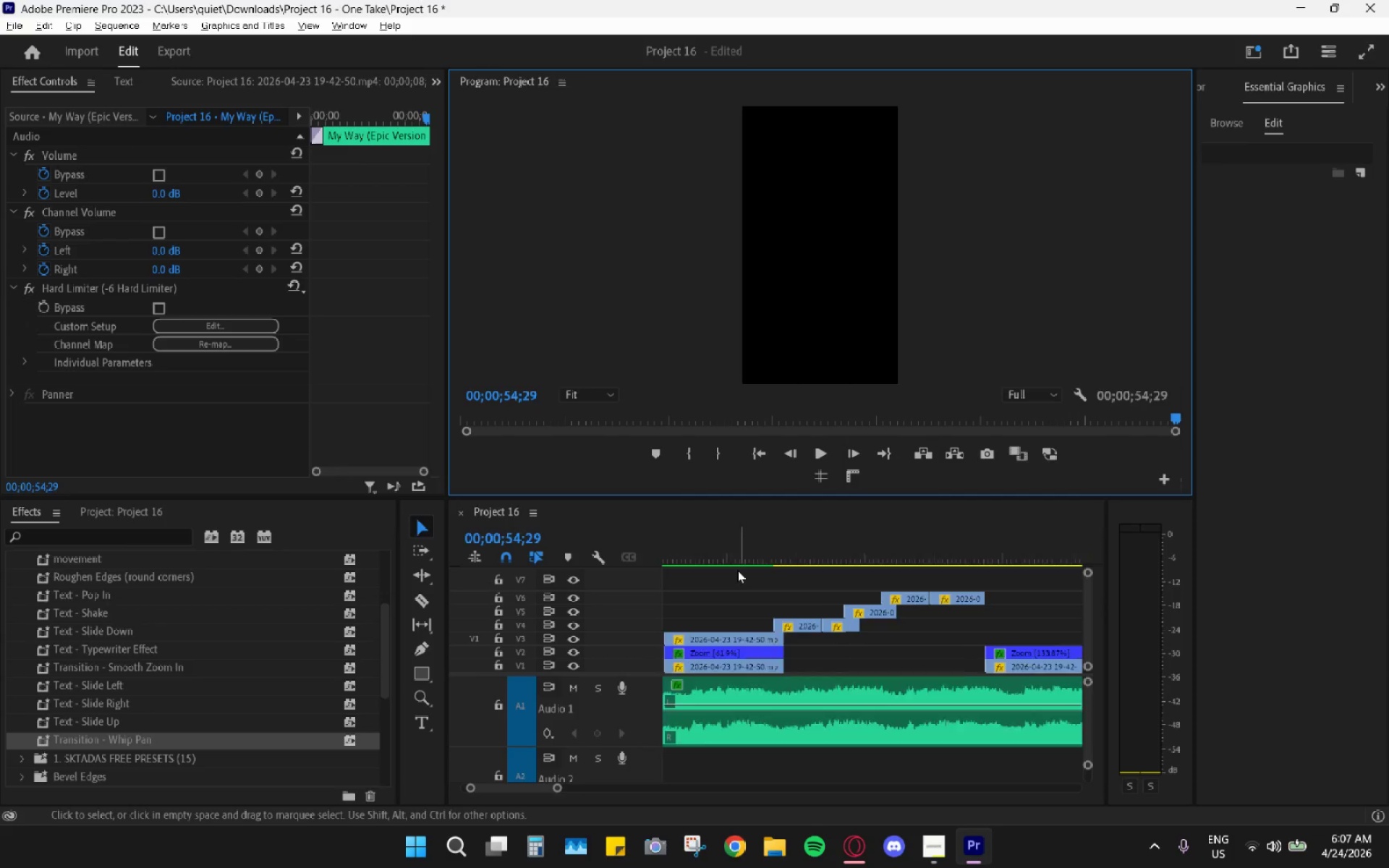 
hold_key(key=AltLeft, duration=0.53)
scroll: coordinate [706, 591], scroll_direction: up, amount: 22.0
 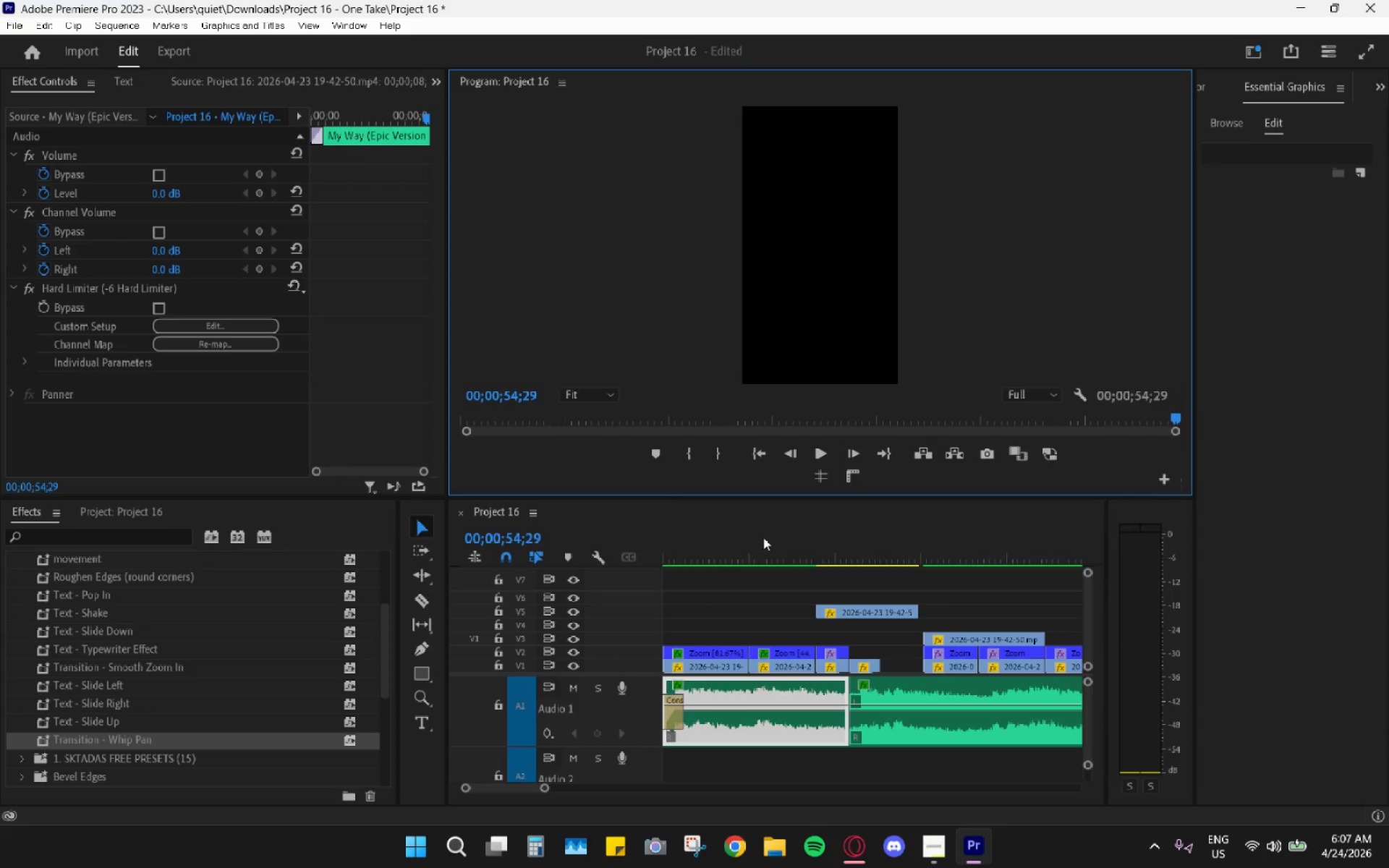 
left_click_drag(start_coordinate=[766, 537], to_coordinate=[770, 537])
 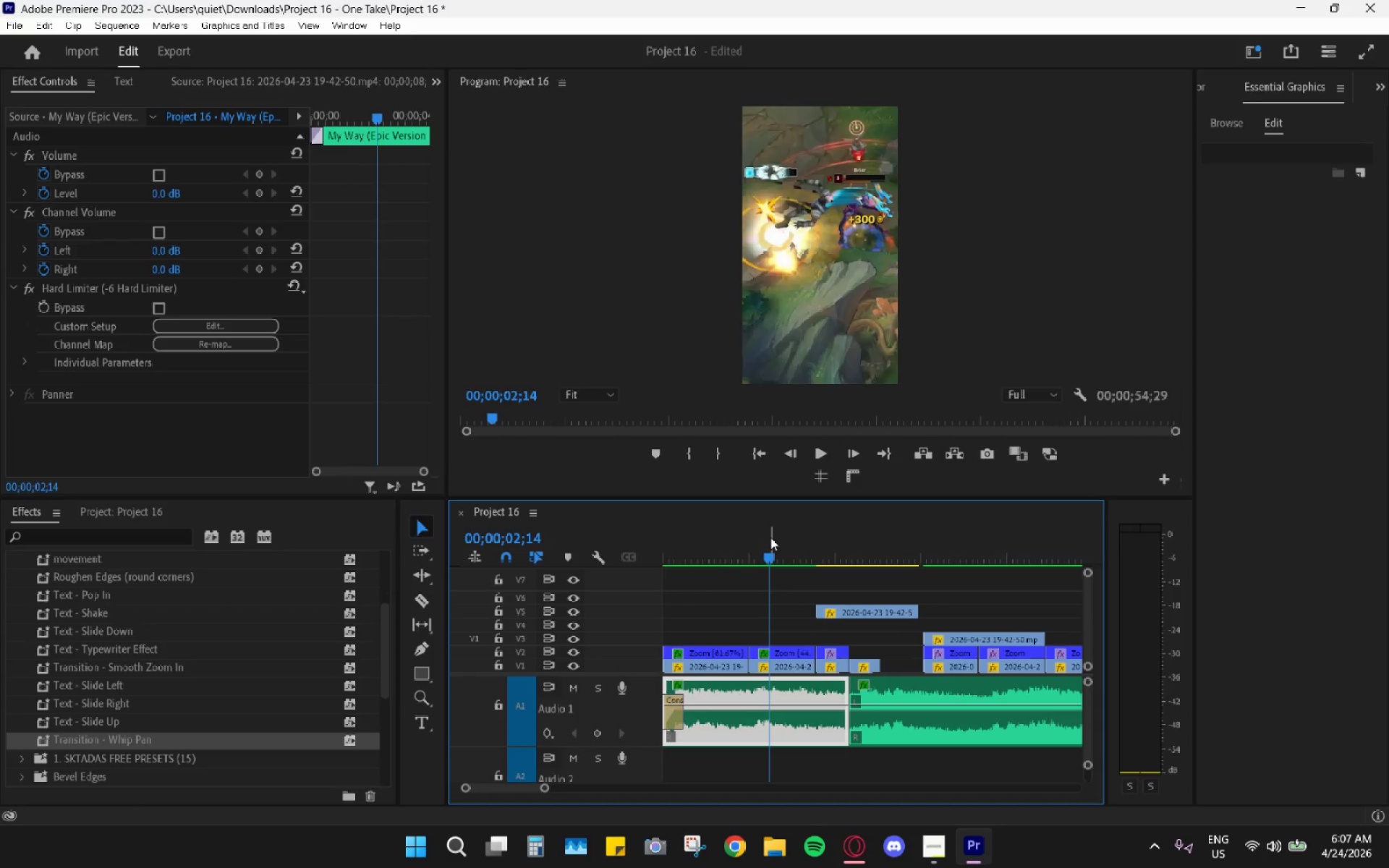 
key(Space)
 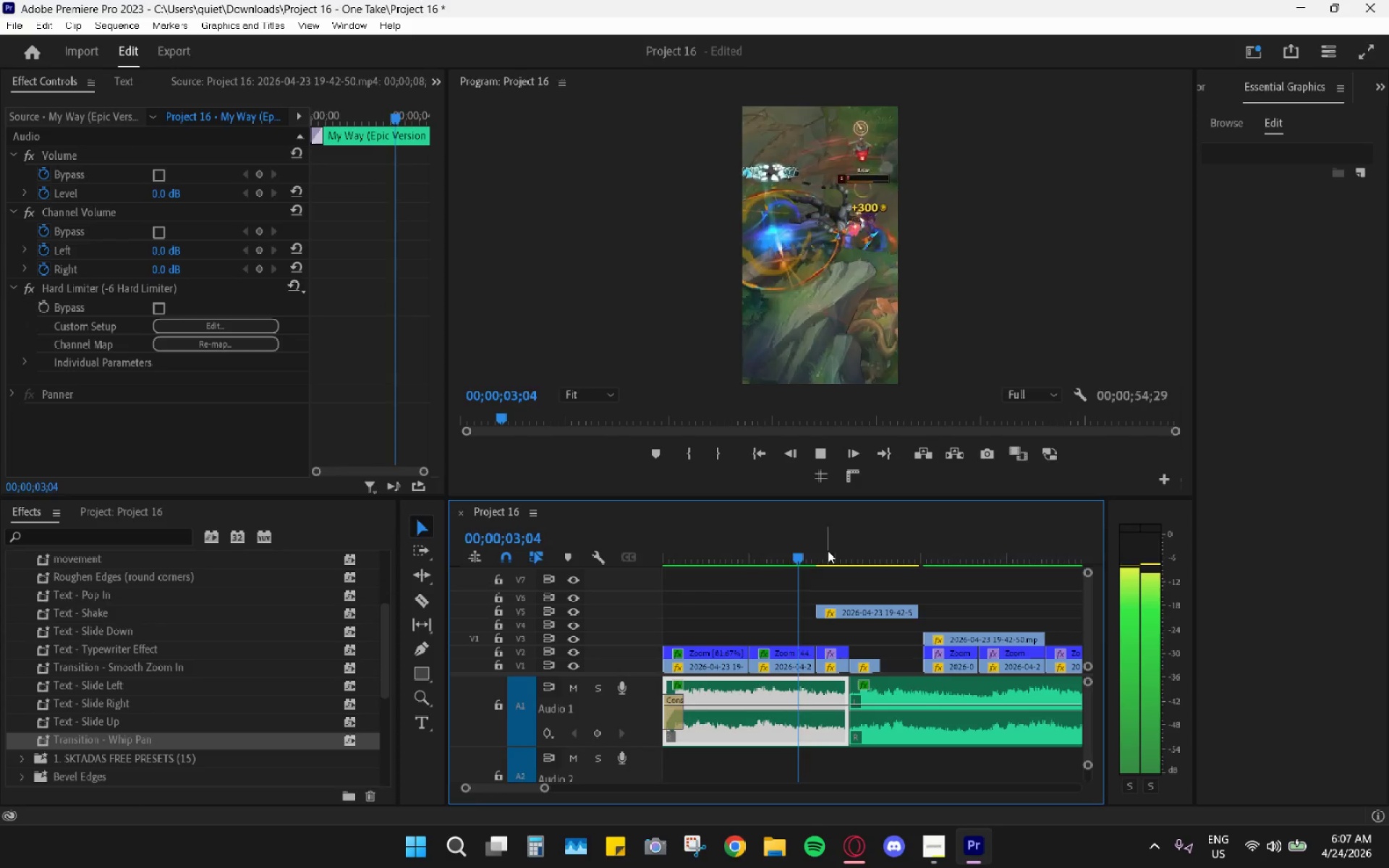 
key(Space)
 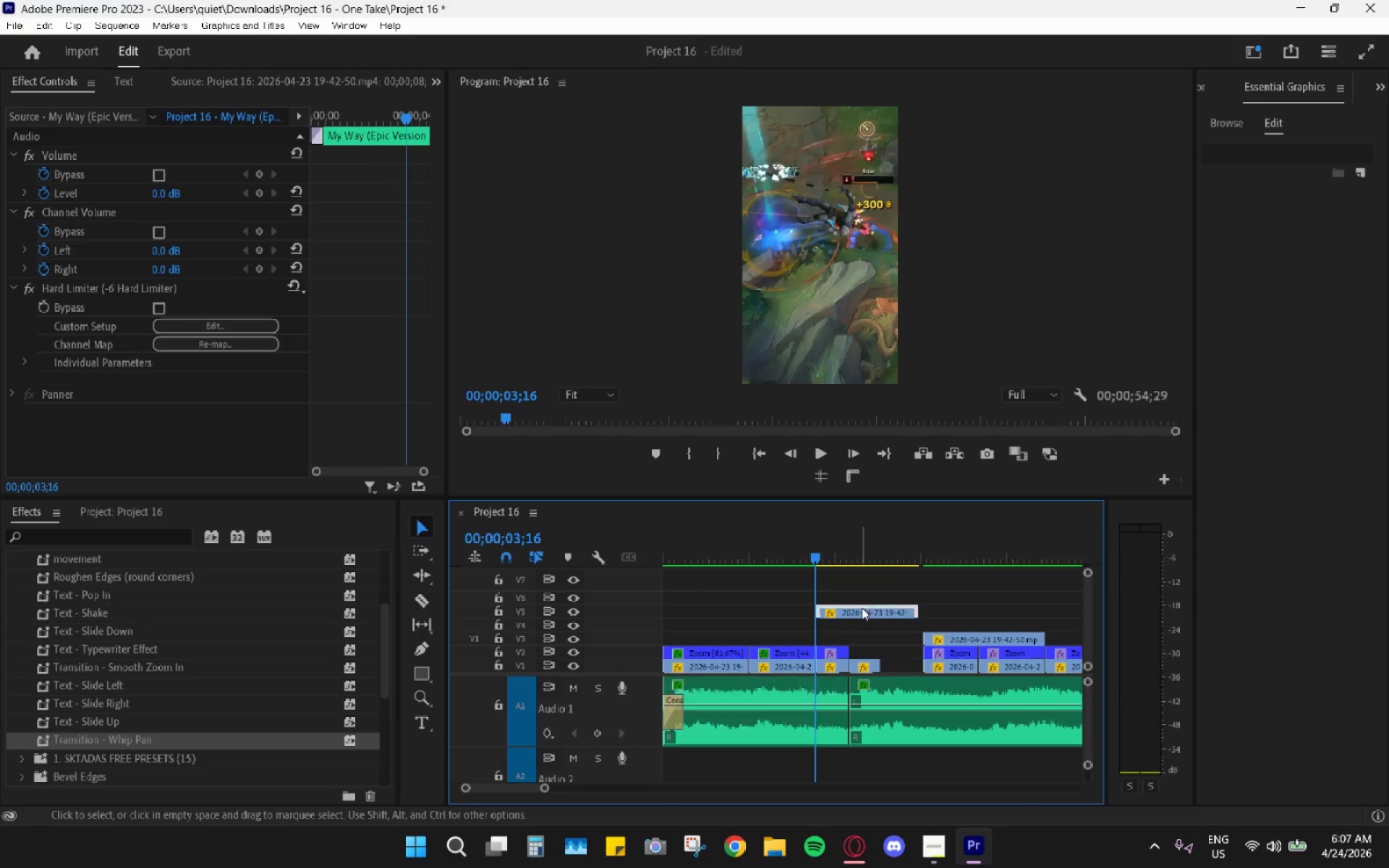 
left_click_drag(start_coordinate=[858, 606], to_coordinate=[896, 605])
 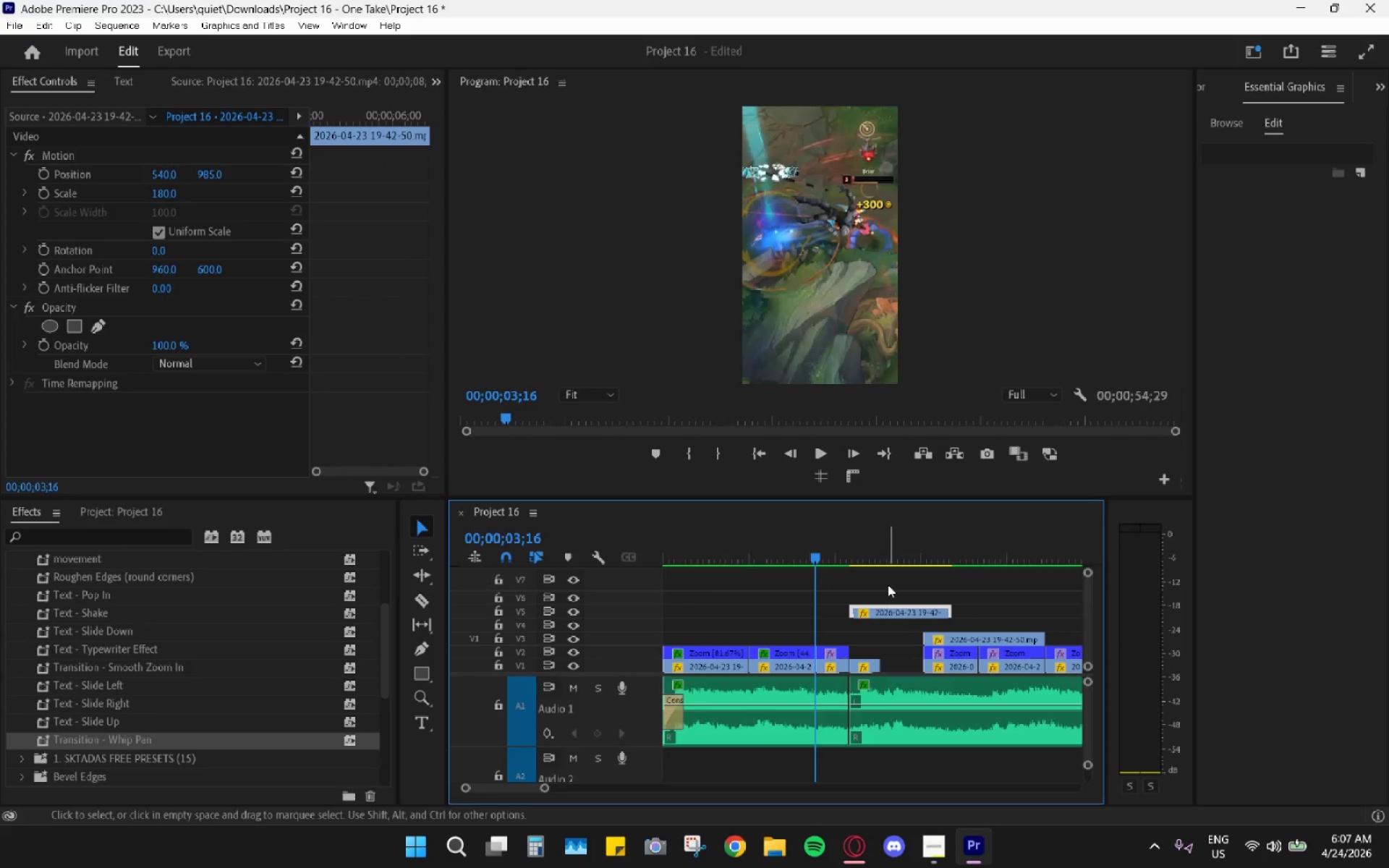 
key(Space)
 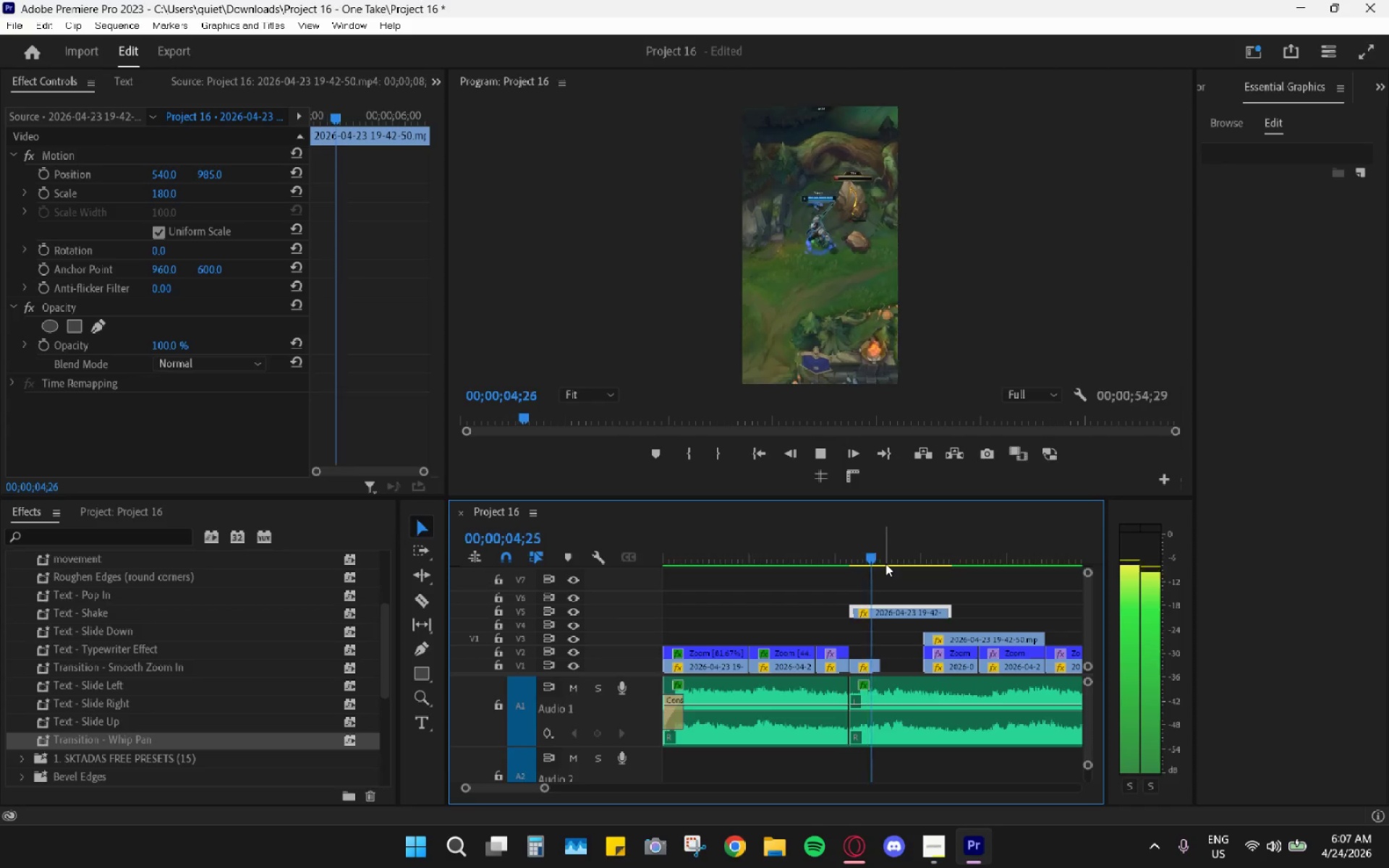 
key(Space)
 